 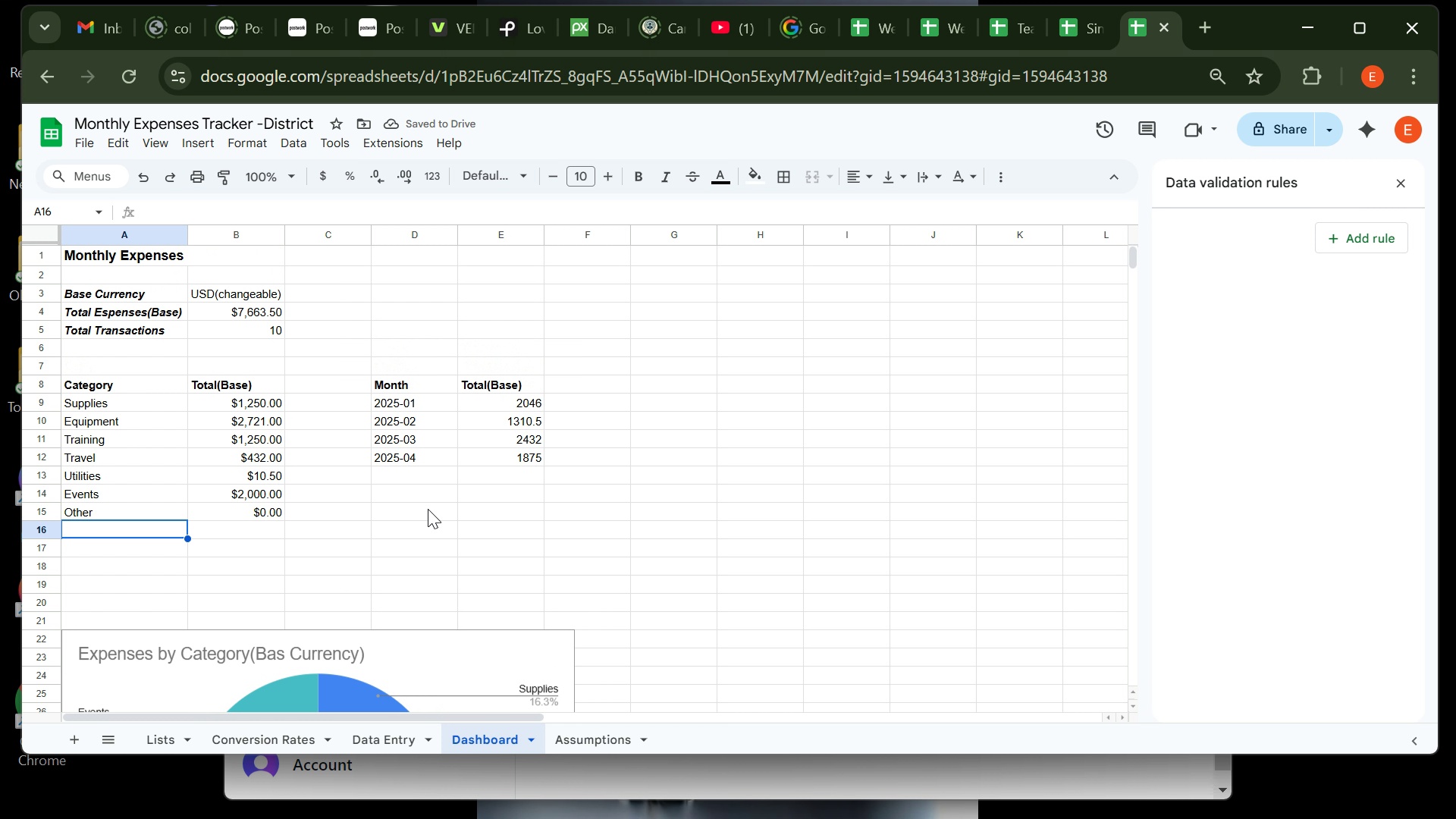 
key(Control+X)
 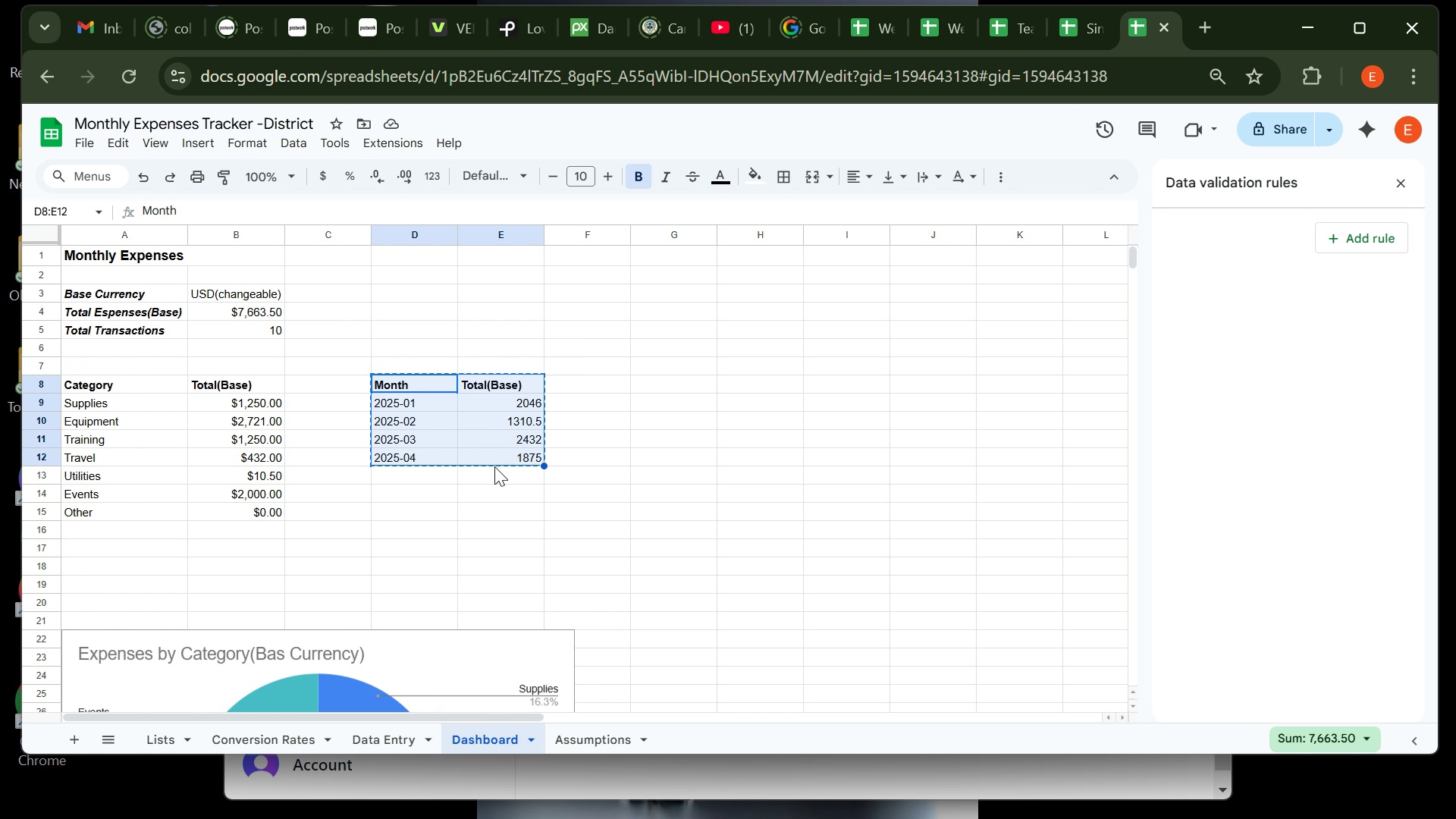 
left_click([821, 384])
 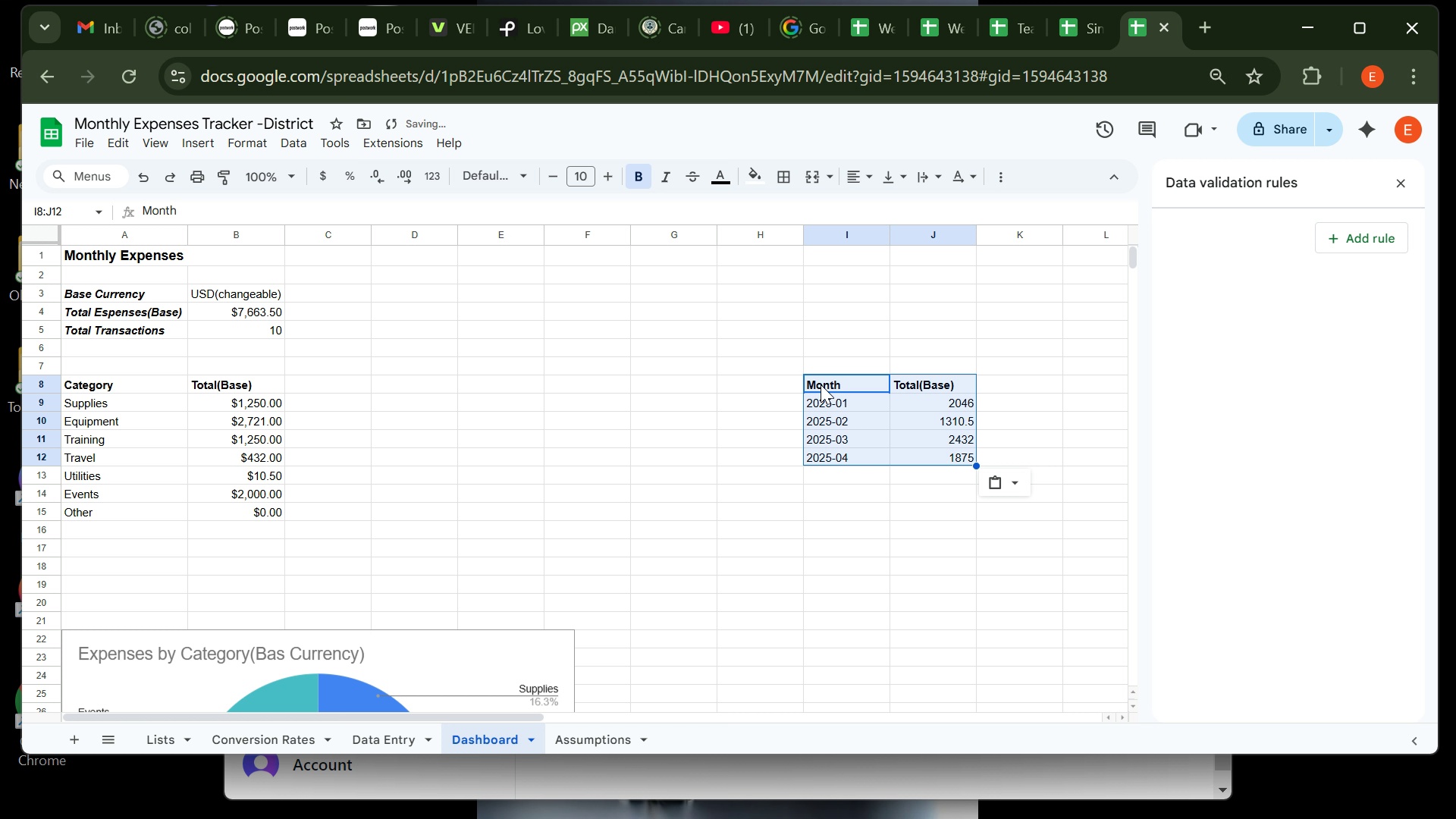 
key(Control+V)
 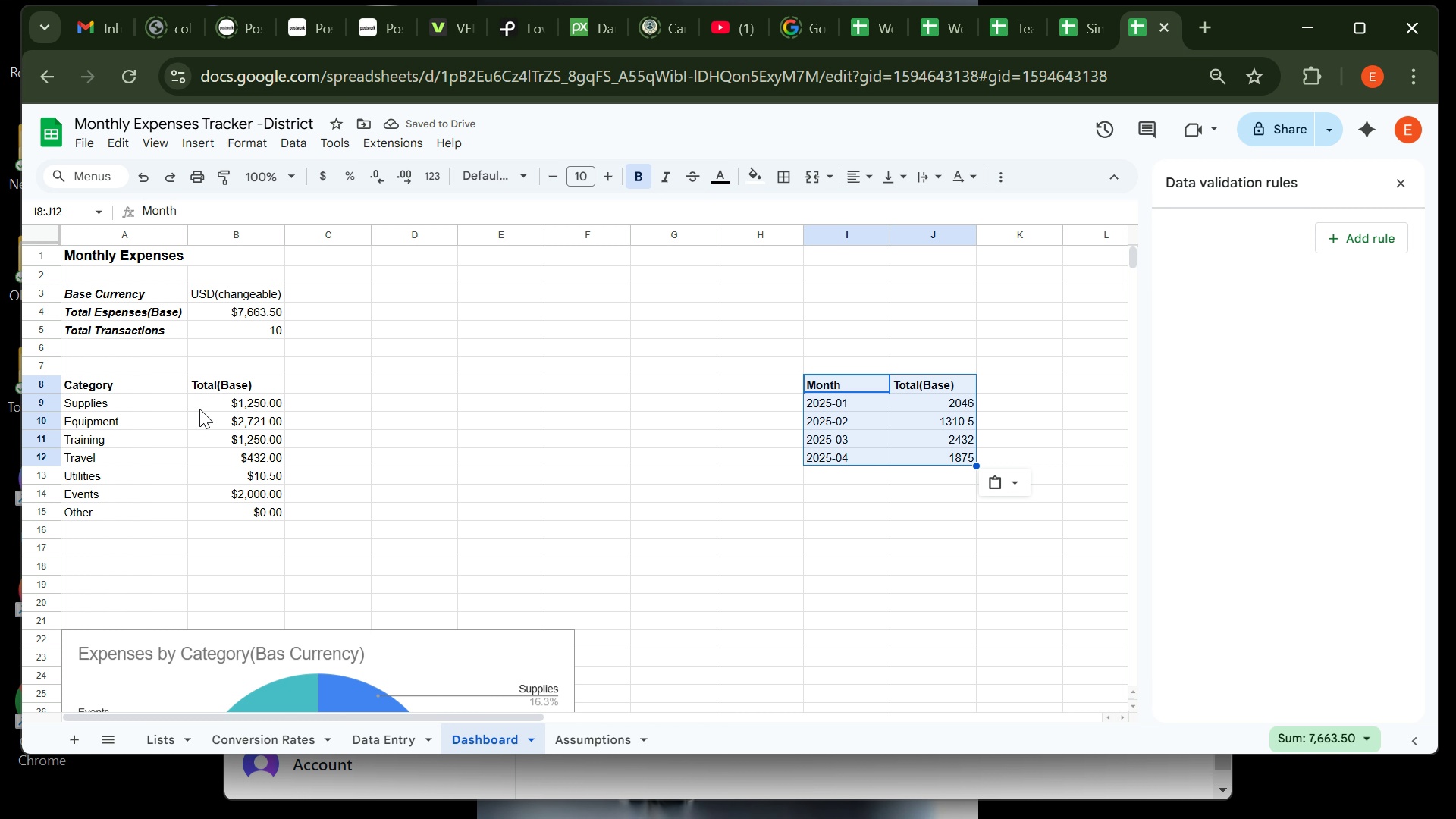 
left_click([117, 378])
 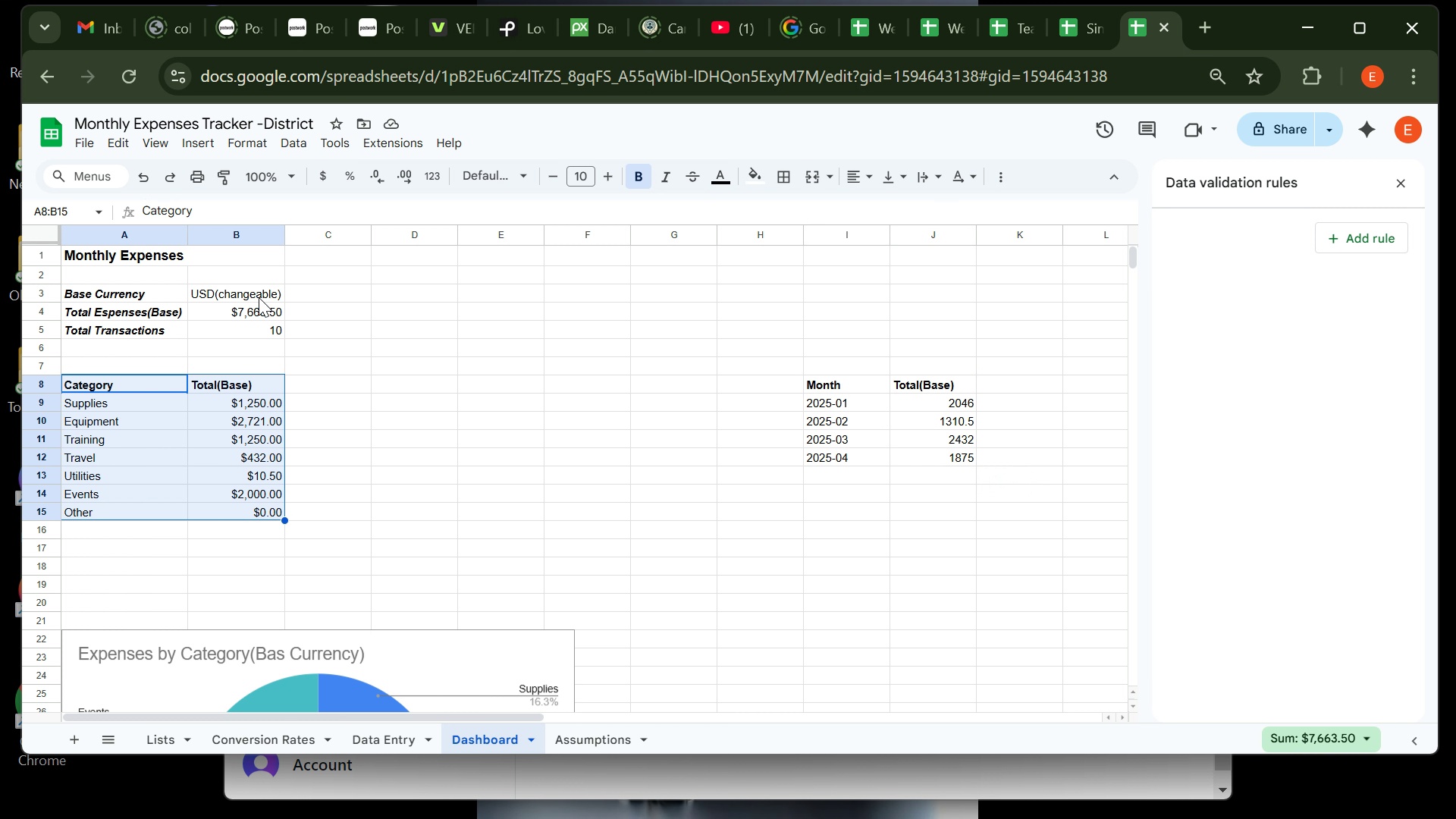 
wait(6.15)
 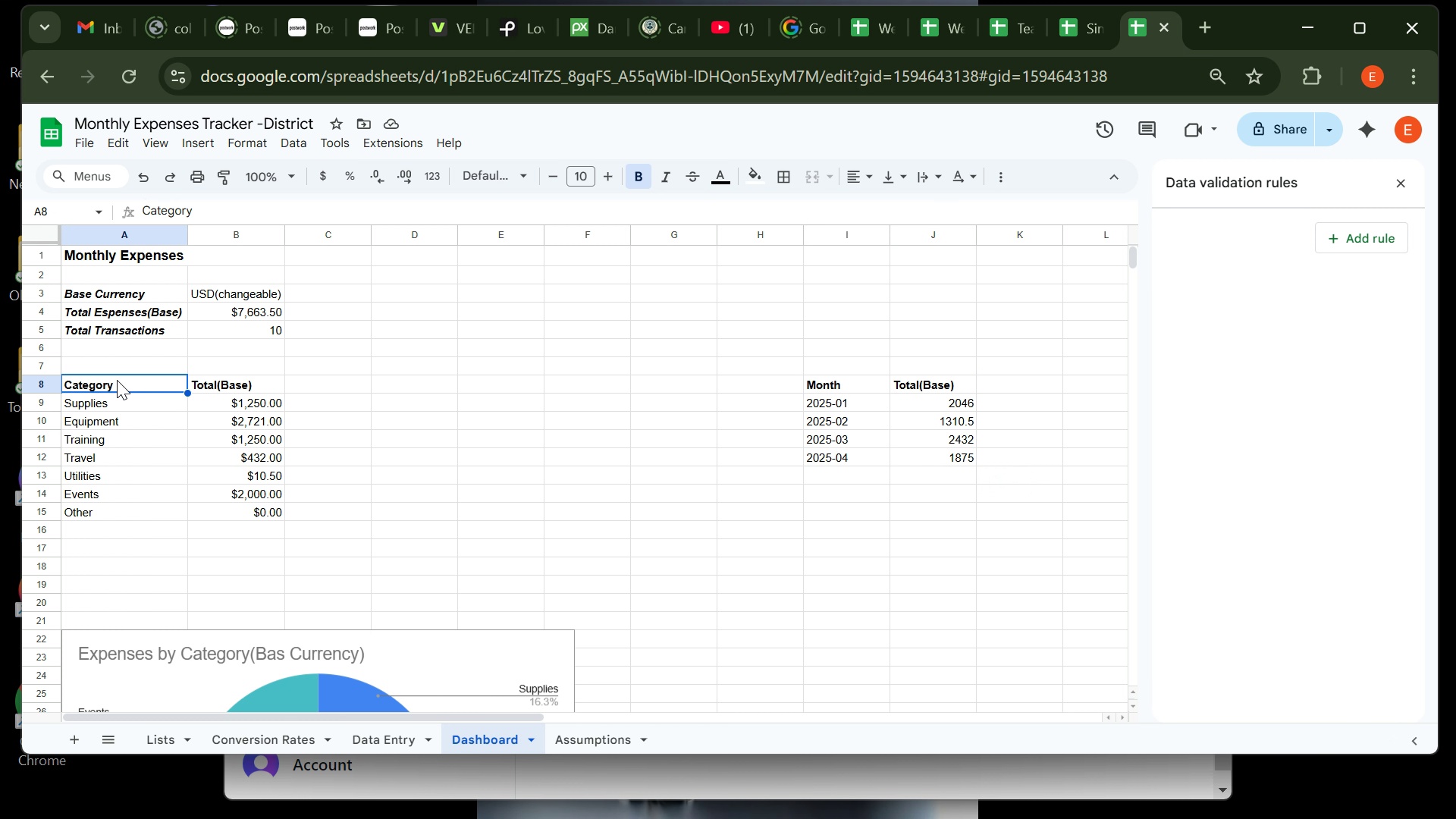 
left_click([250, 146])
 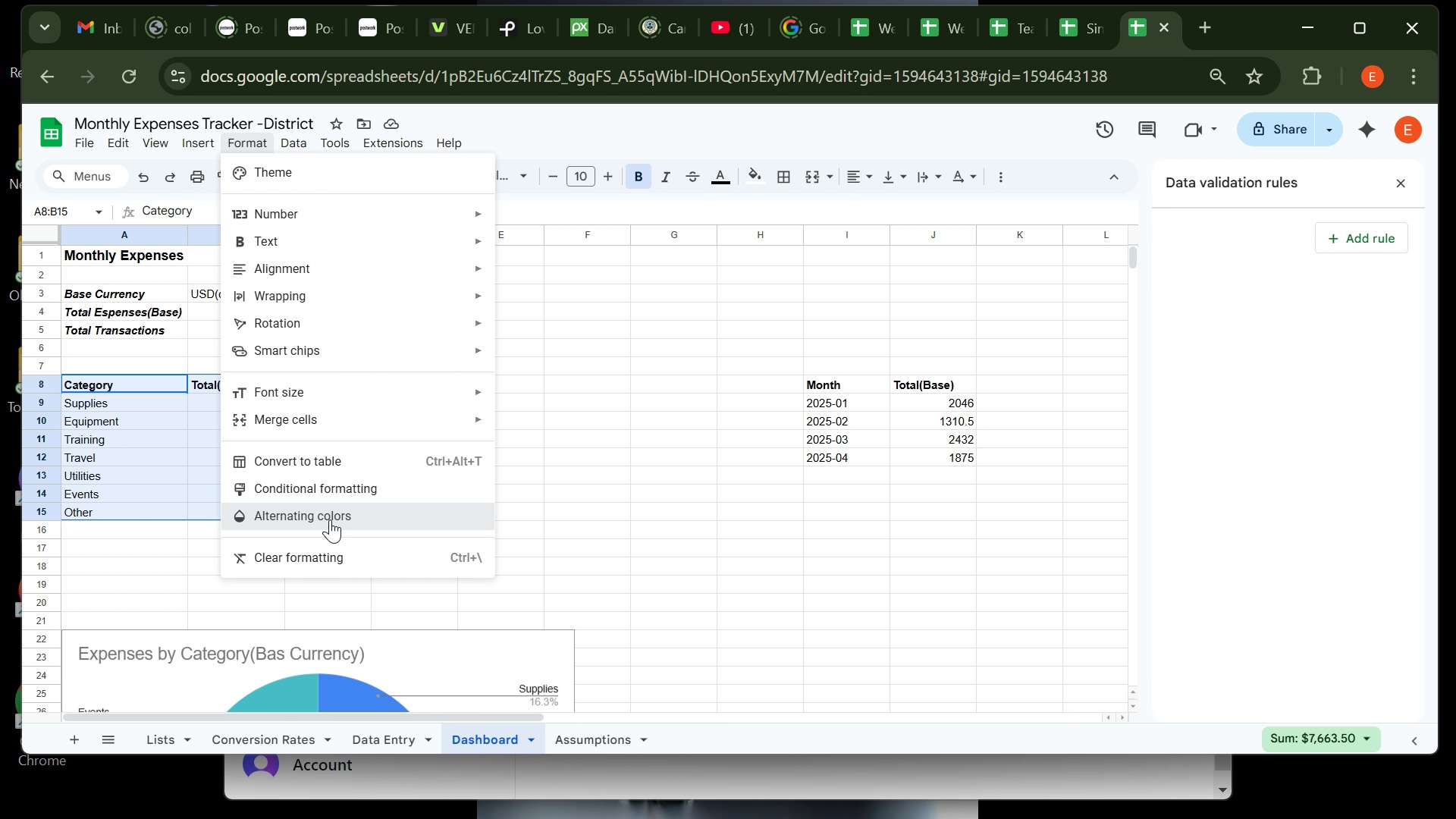 
left_click([330, 519])
 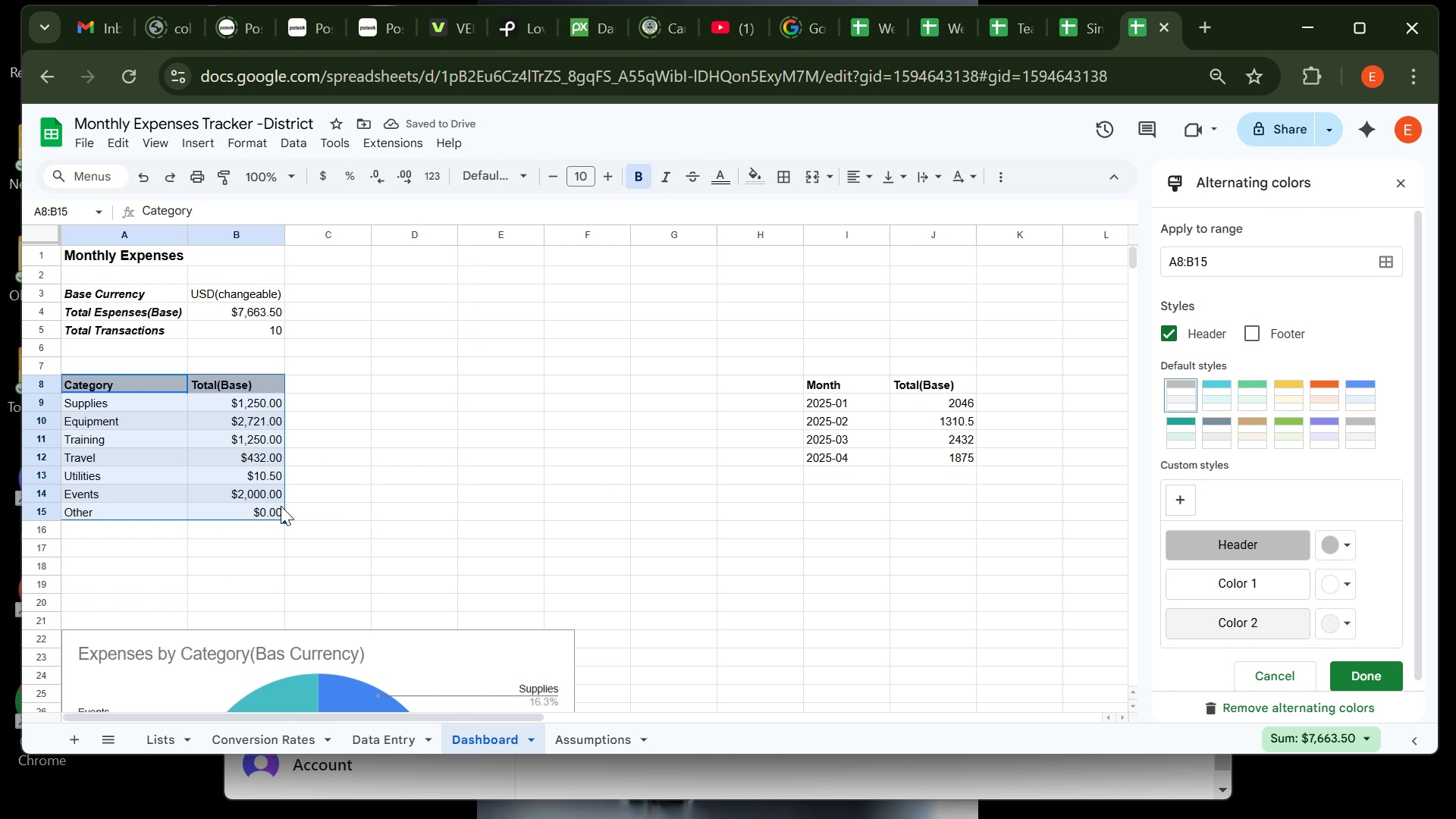 
left_click([253, 572])
 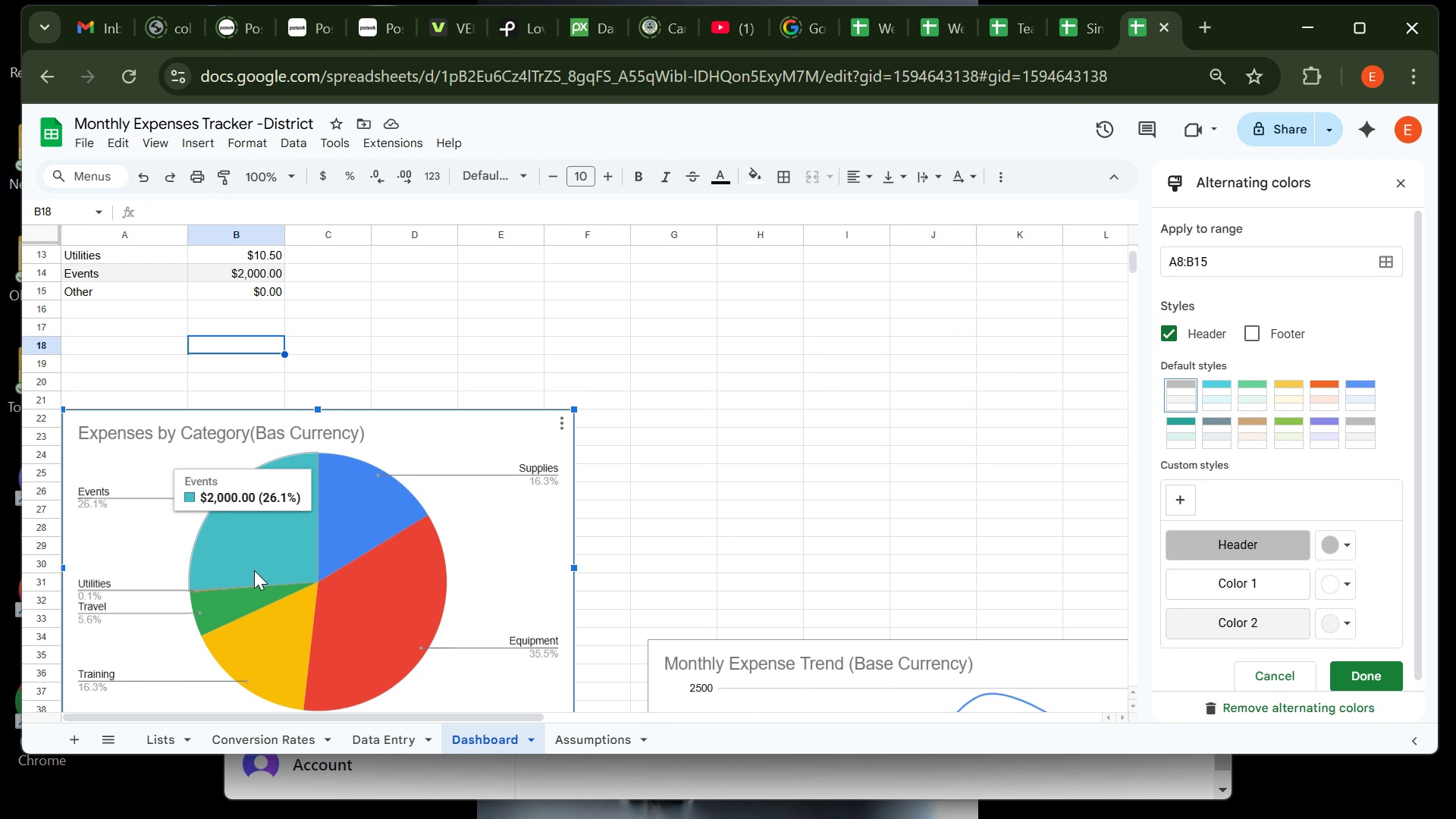 
left_click([454, 497])
 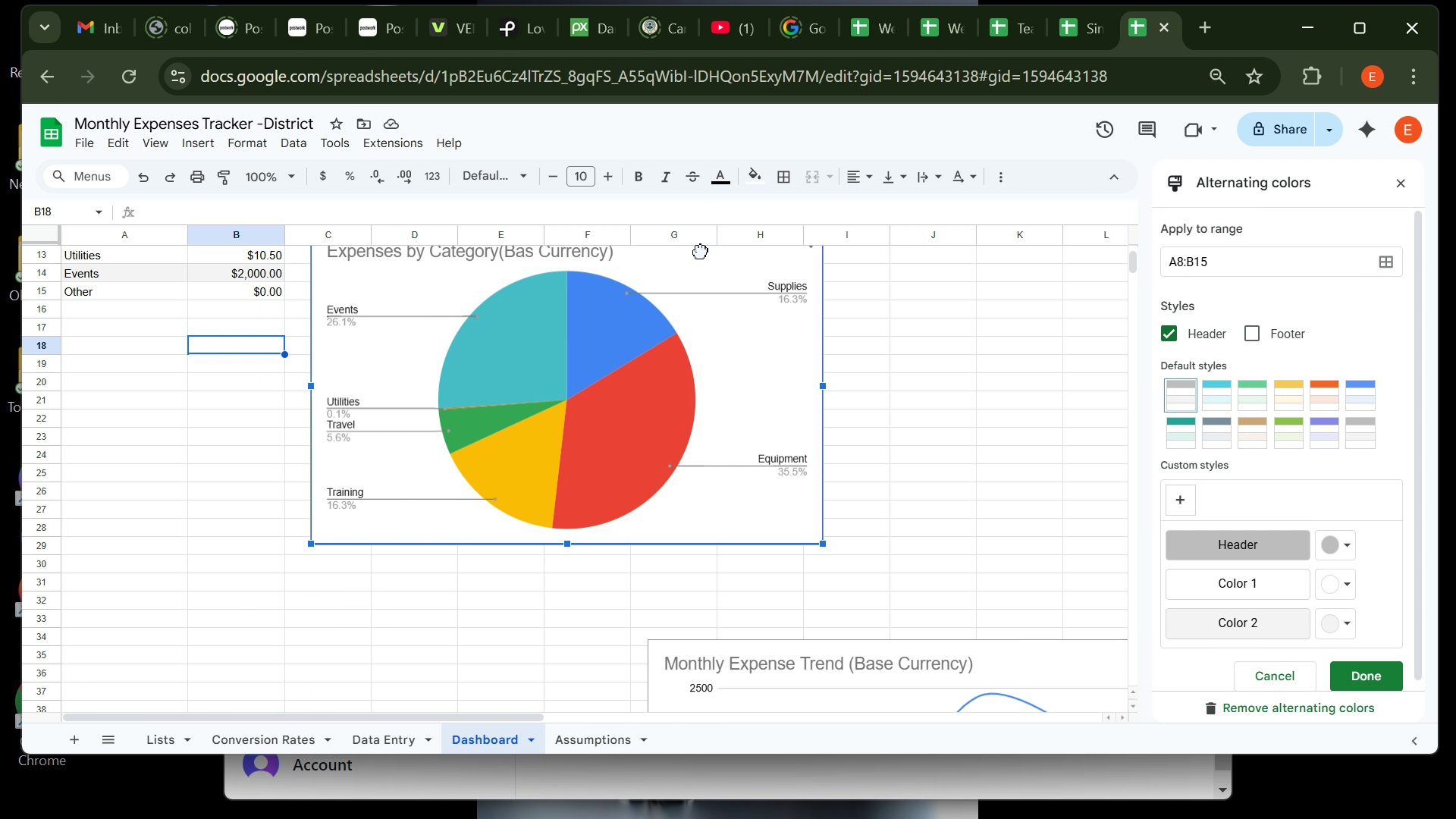 
wait(5.65)
 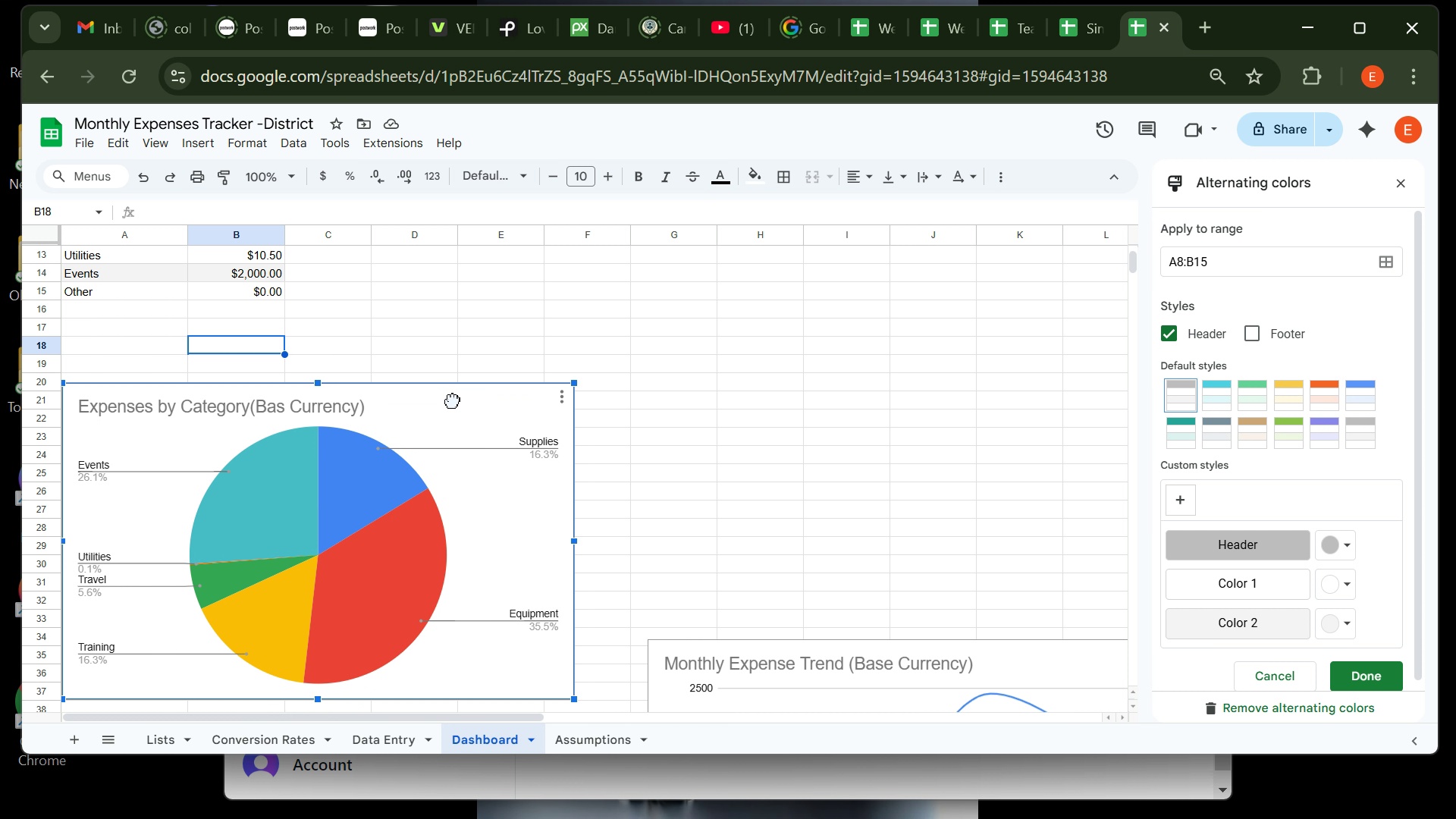 
mouse_move([667, 329])
 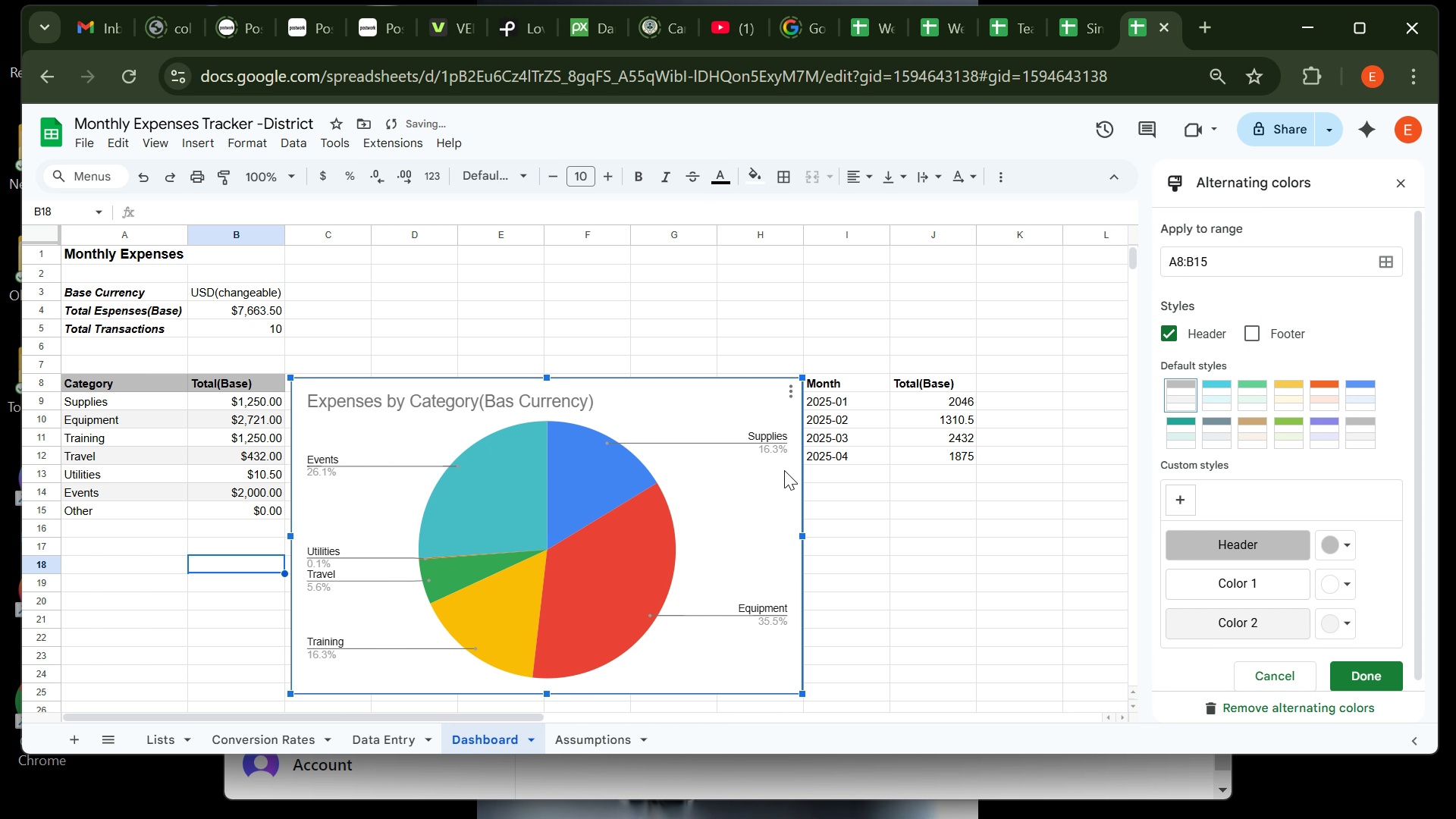 
wait(7.0)
 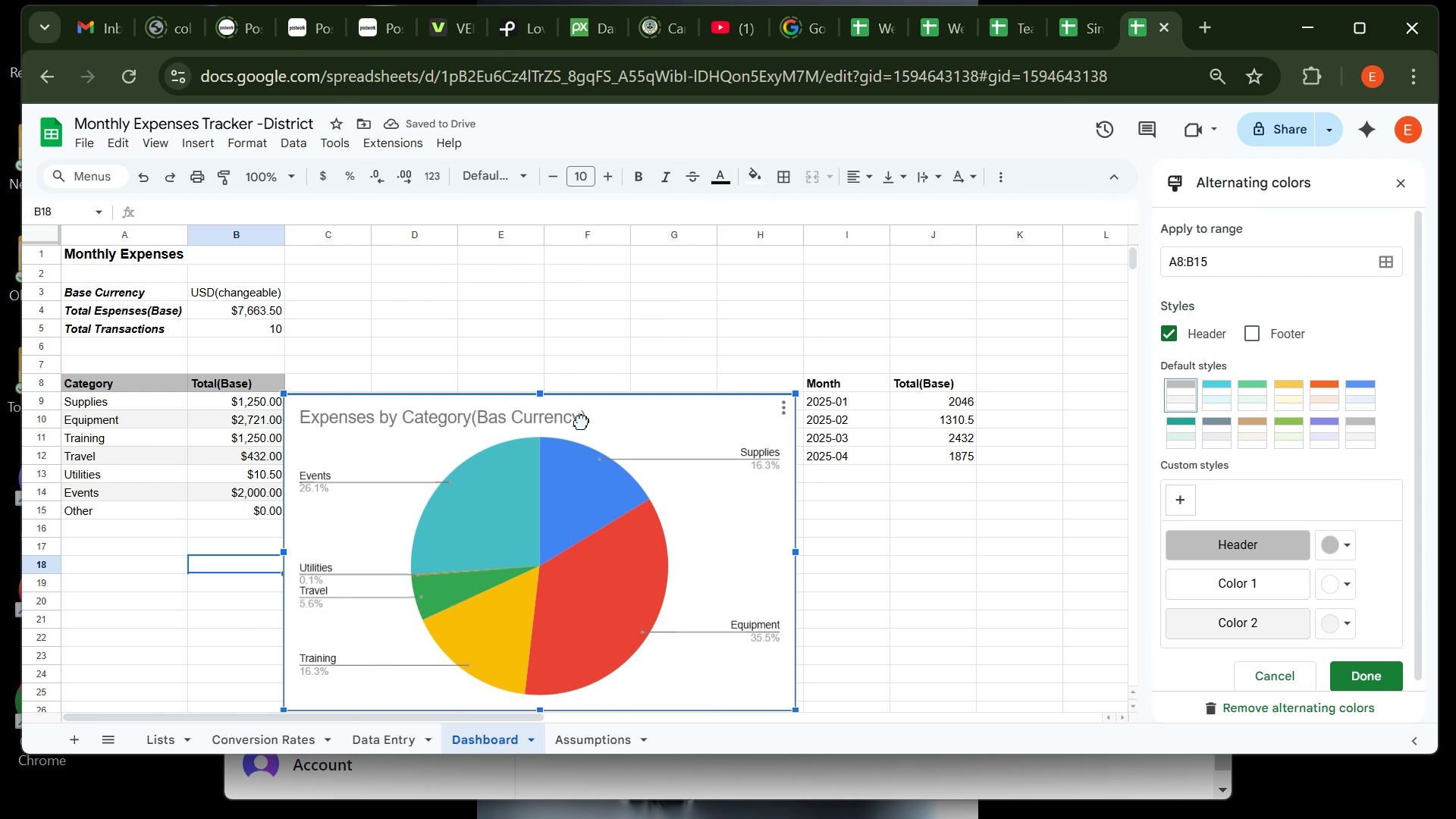 
left_click([855, 384])
 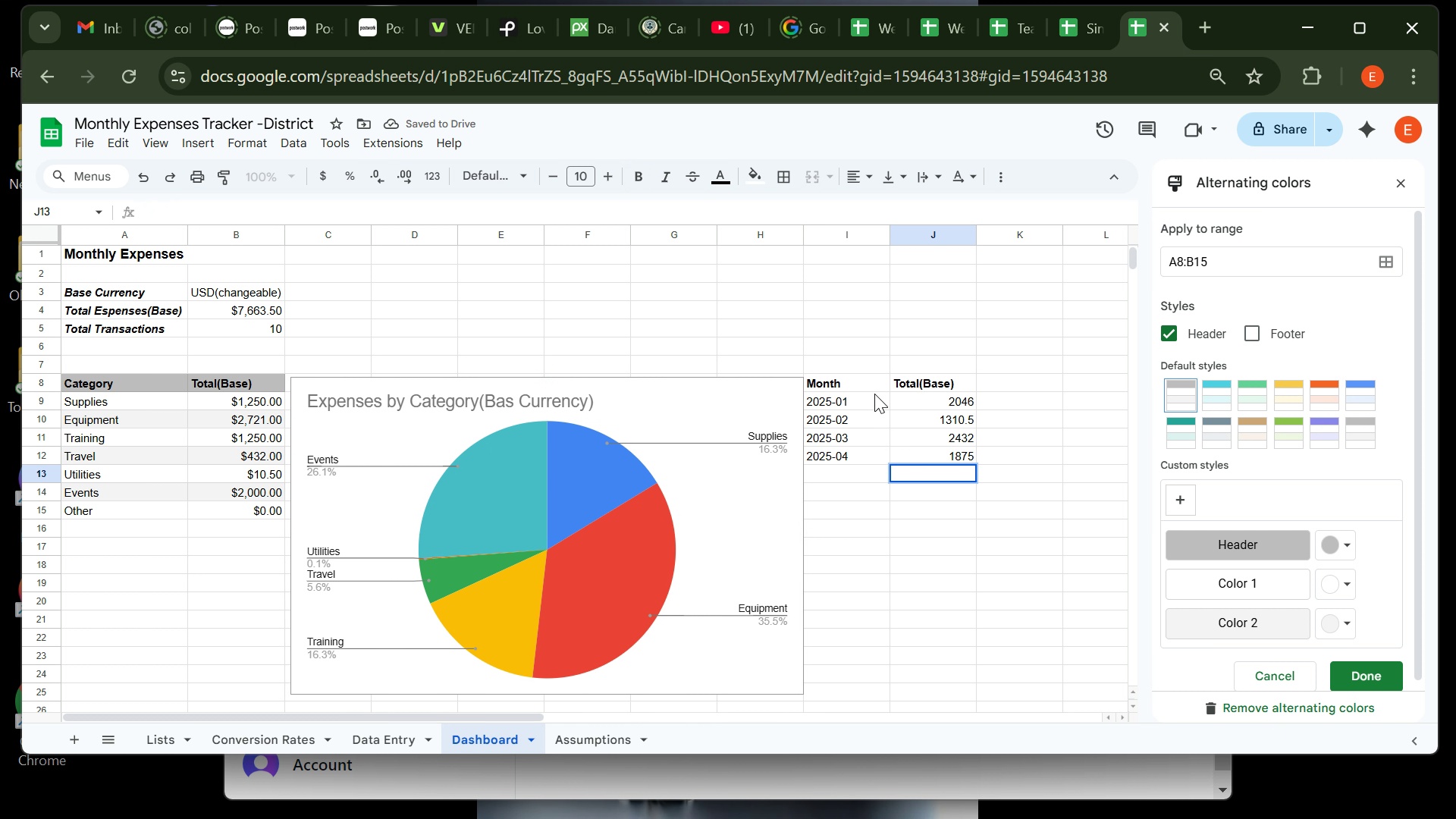 
left_click([864, 381])
 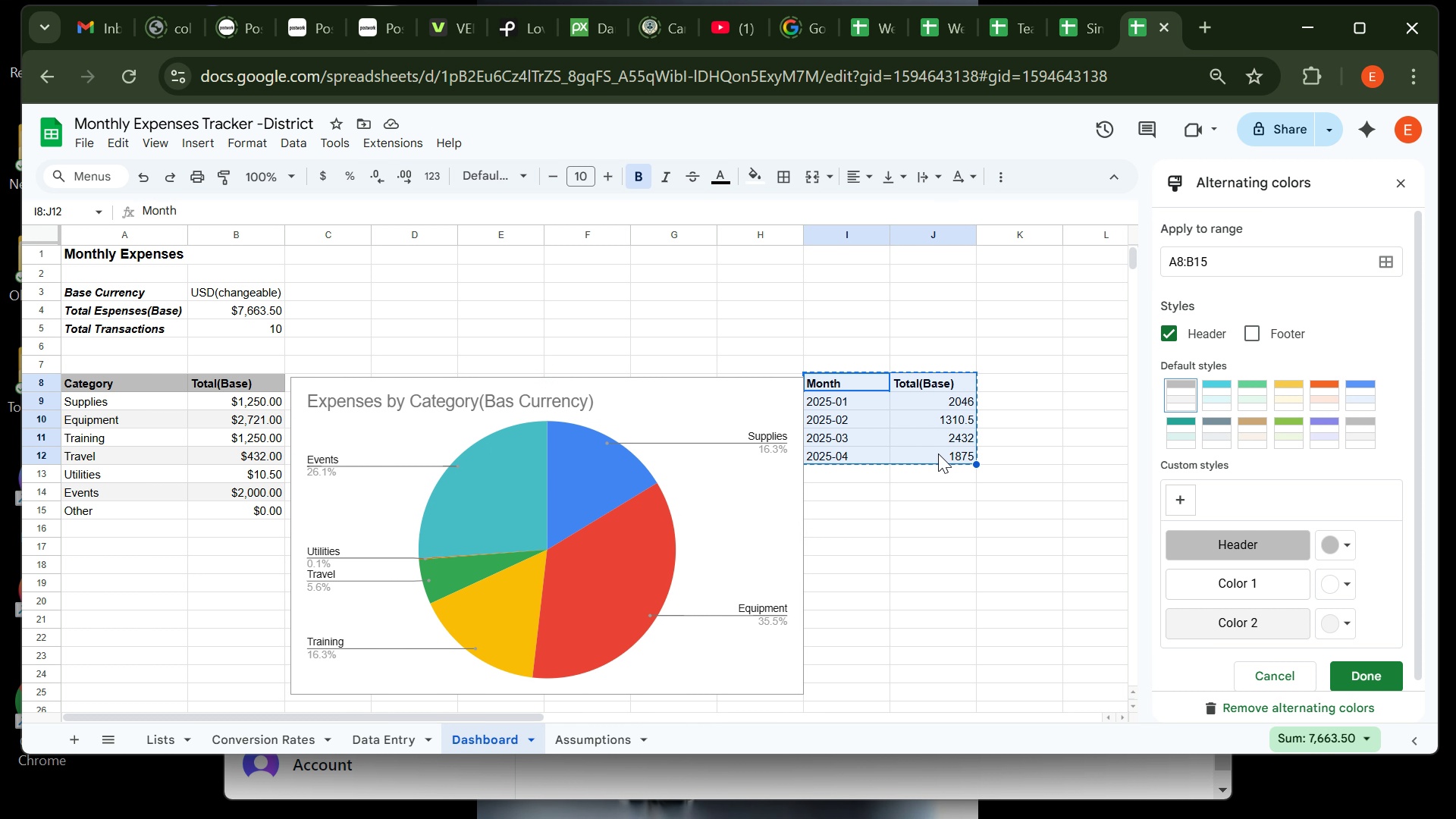 
key(Control+X)
 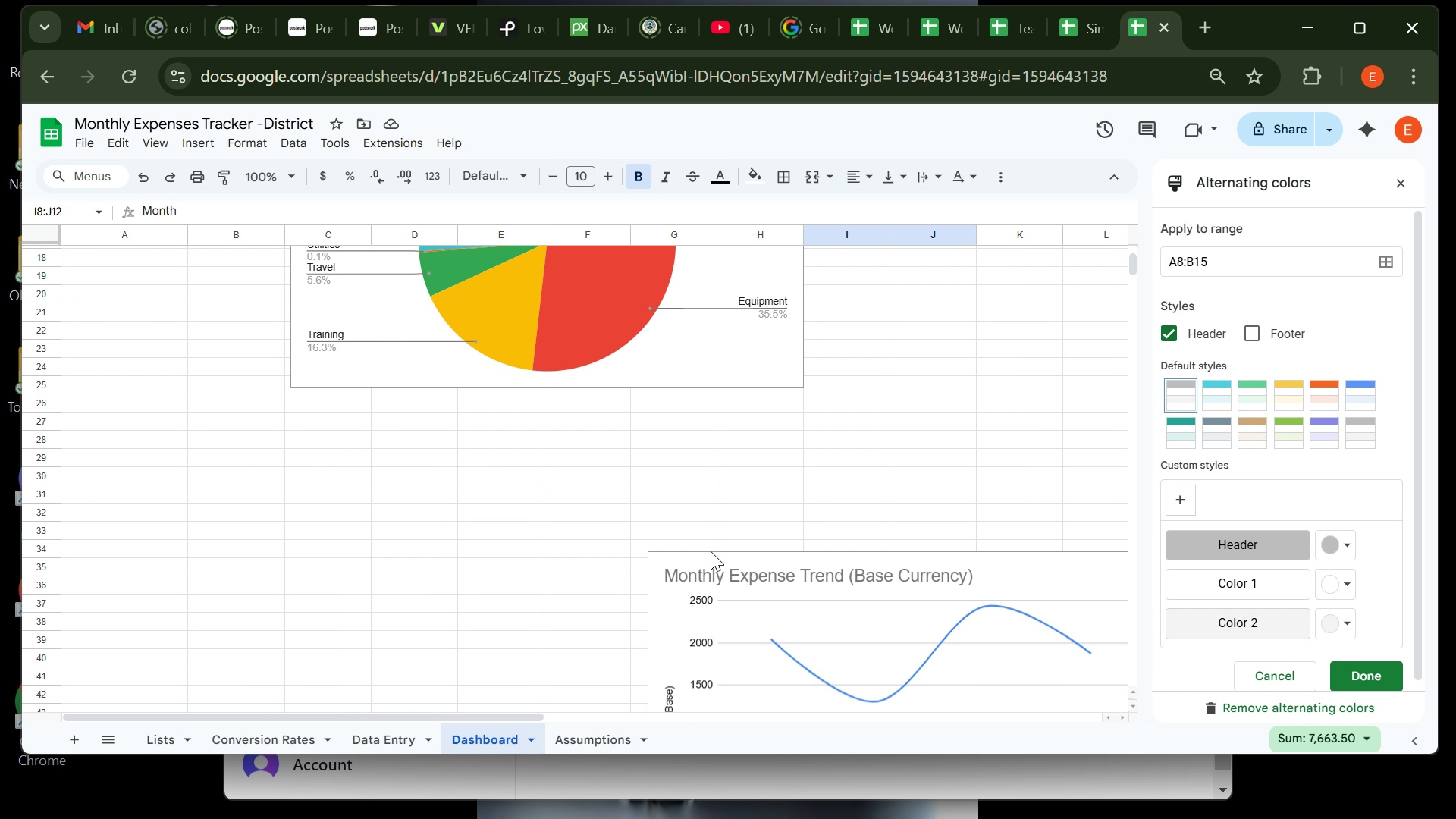 
scroll: coordinate [711, 551], scroll_direction: none, amount: 0.0
 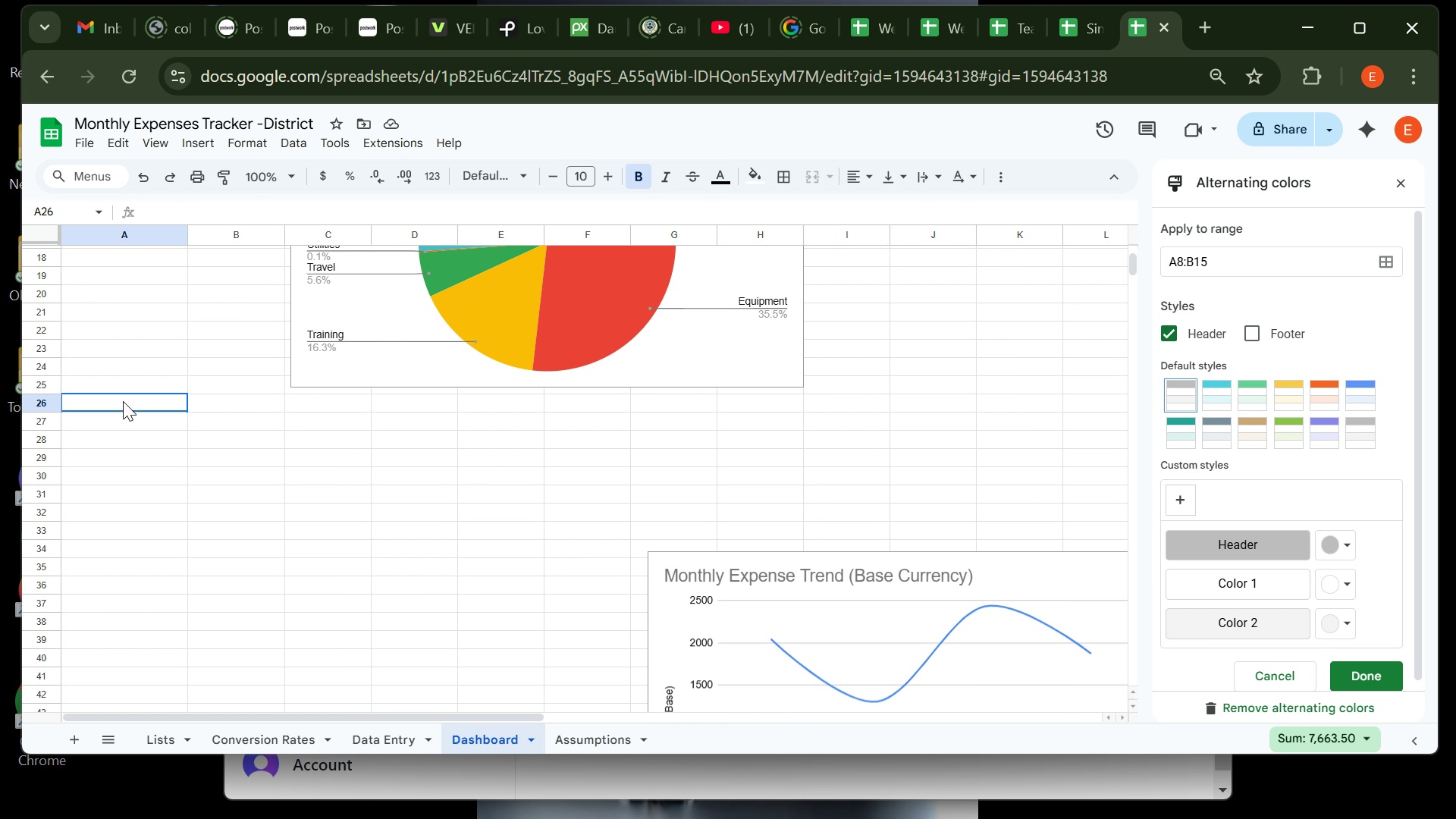 
left_click([123, 401])
 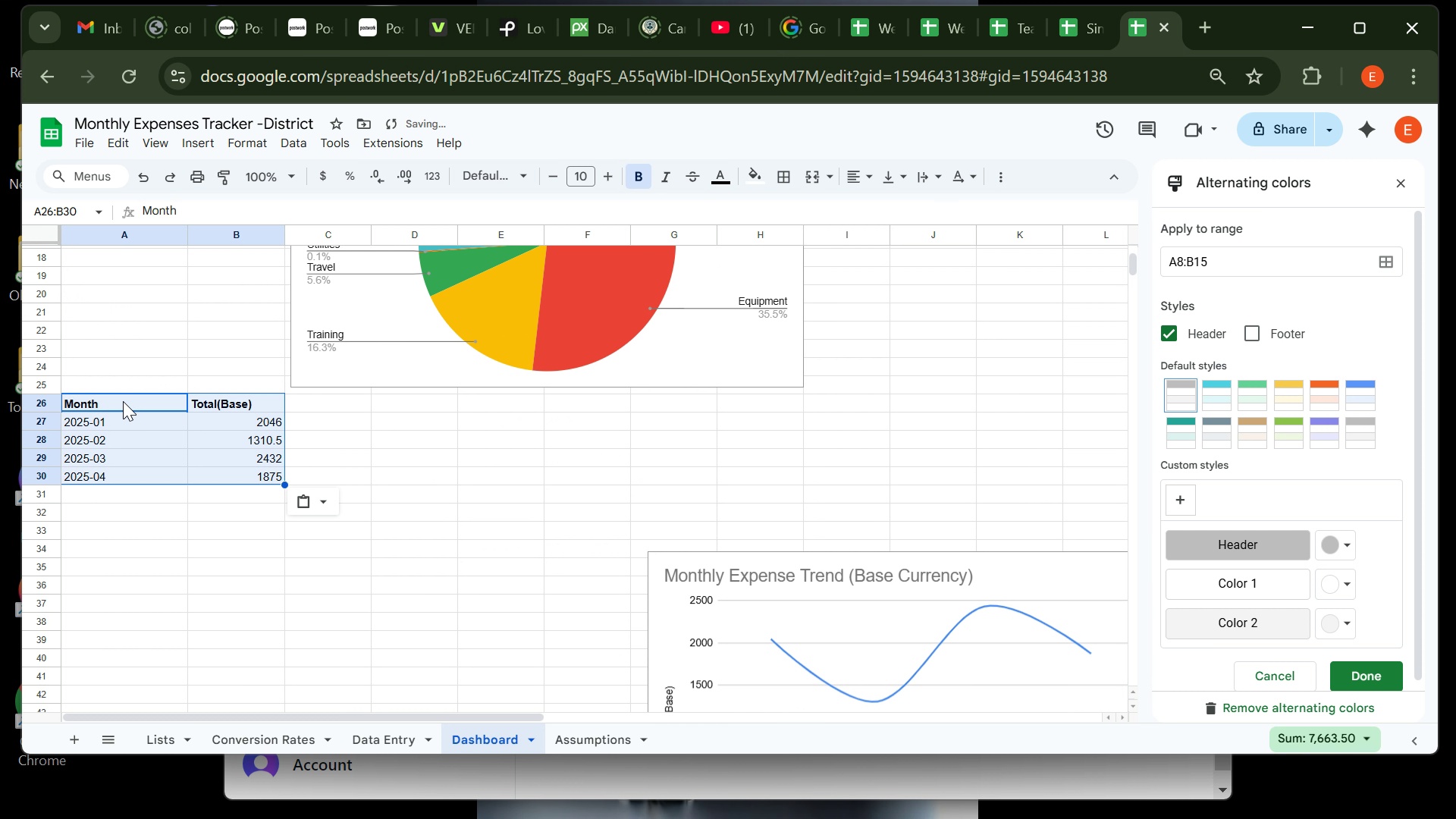 
key(Control+V)
 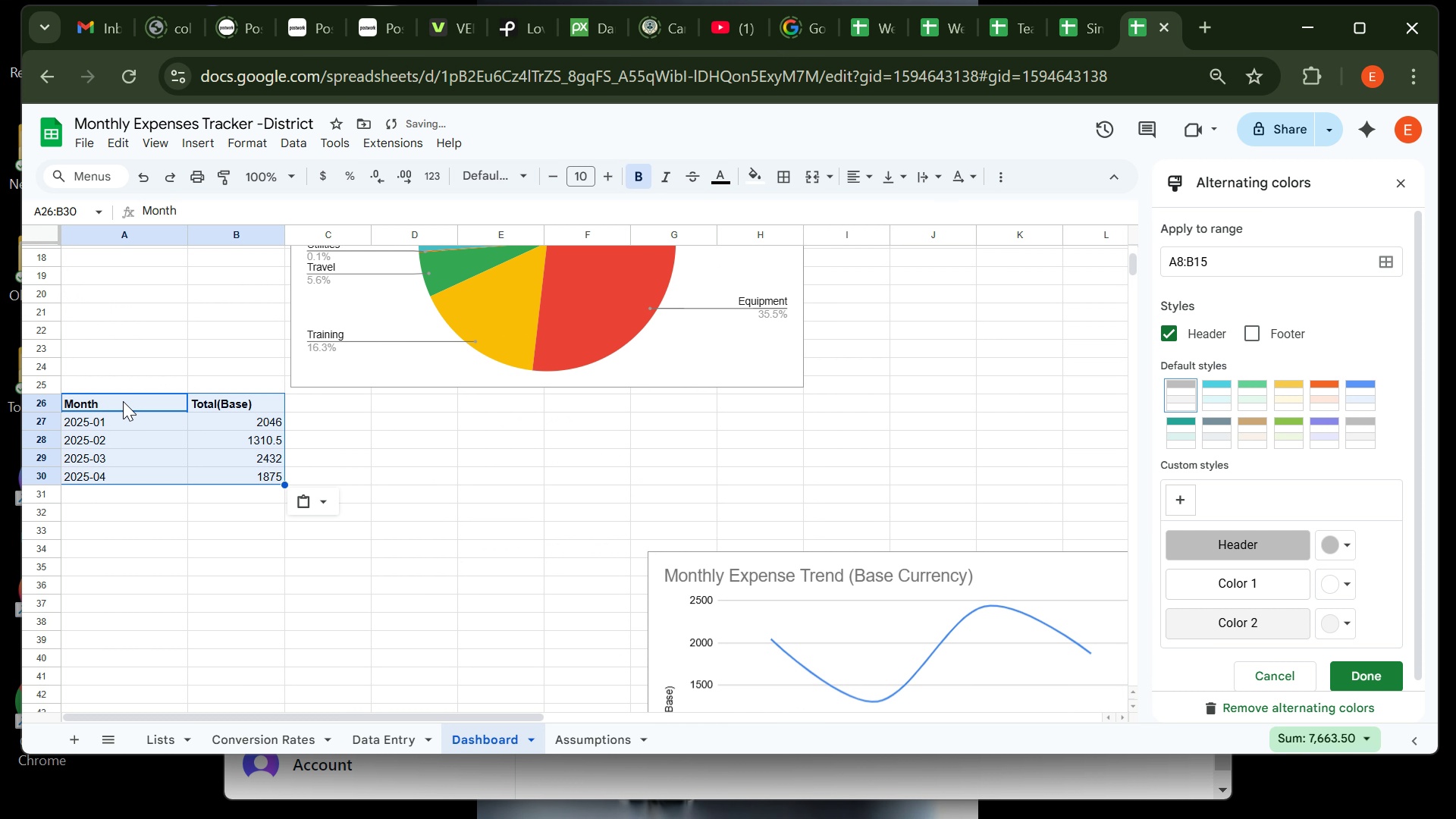 
left_click([723, 590])
 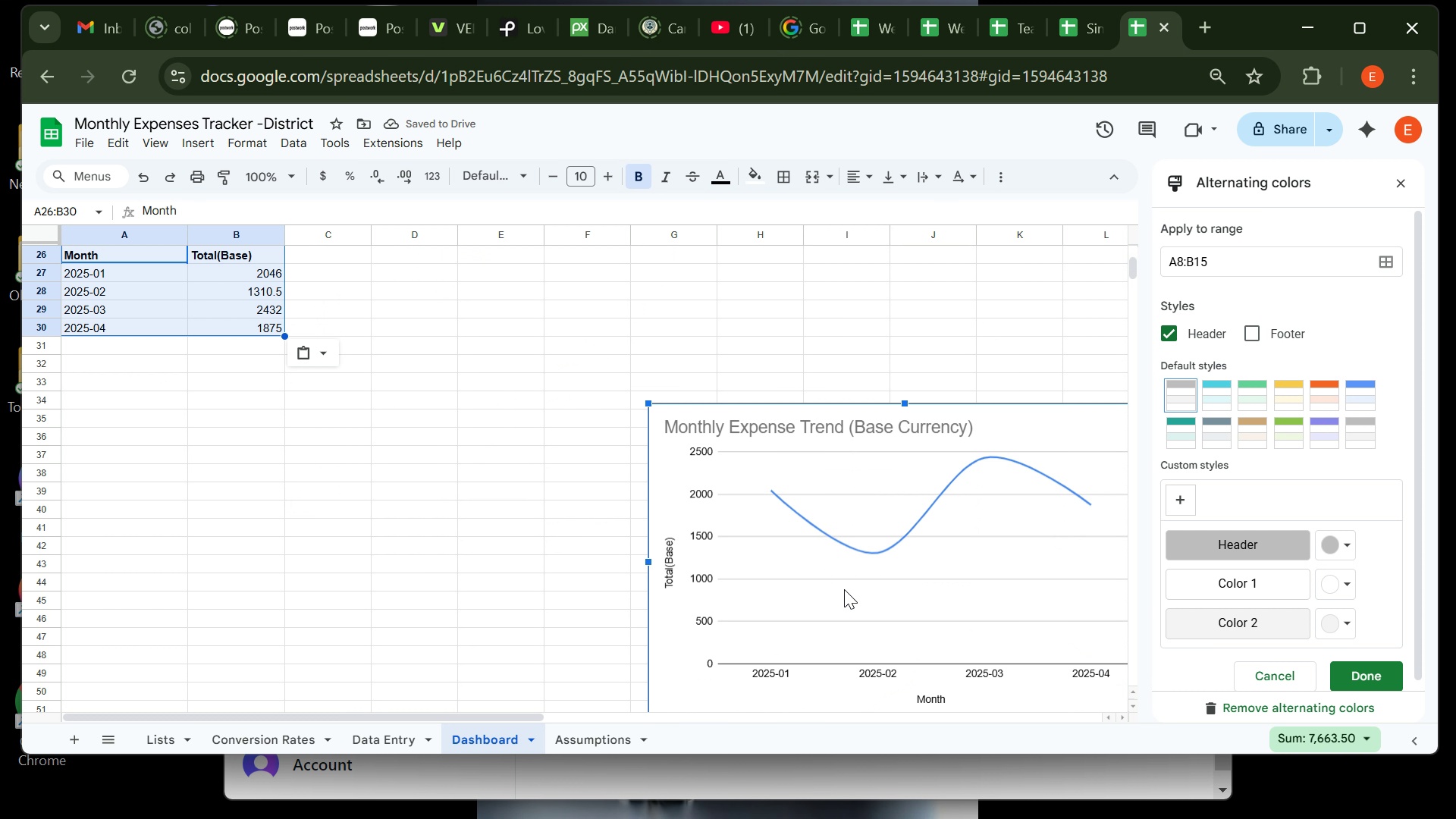 
left_click([844, 589])
 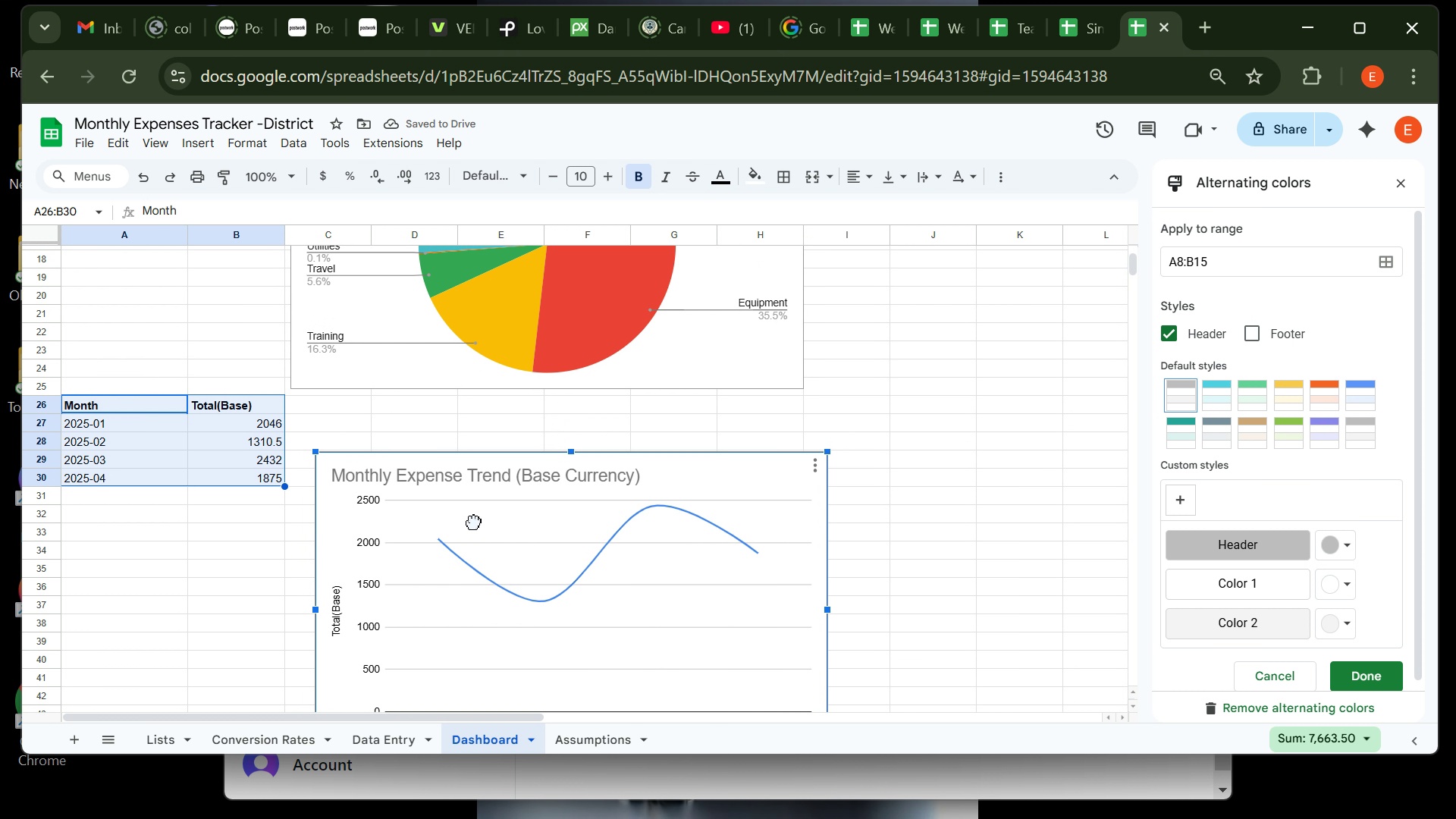 
wait(14.55)
 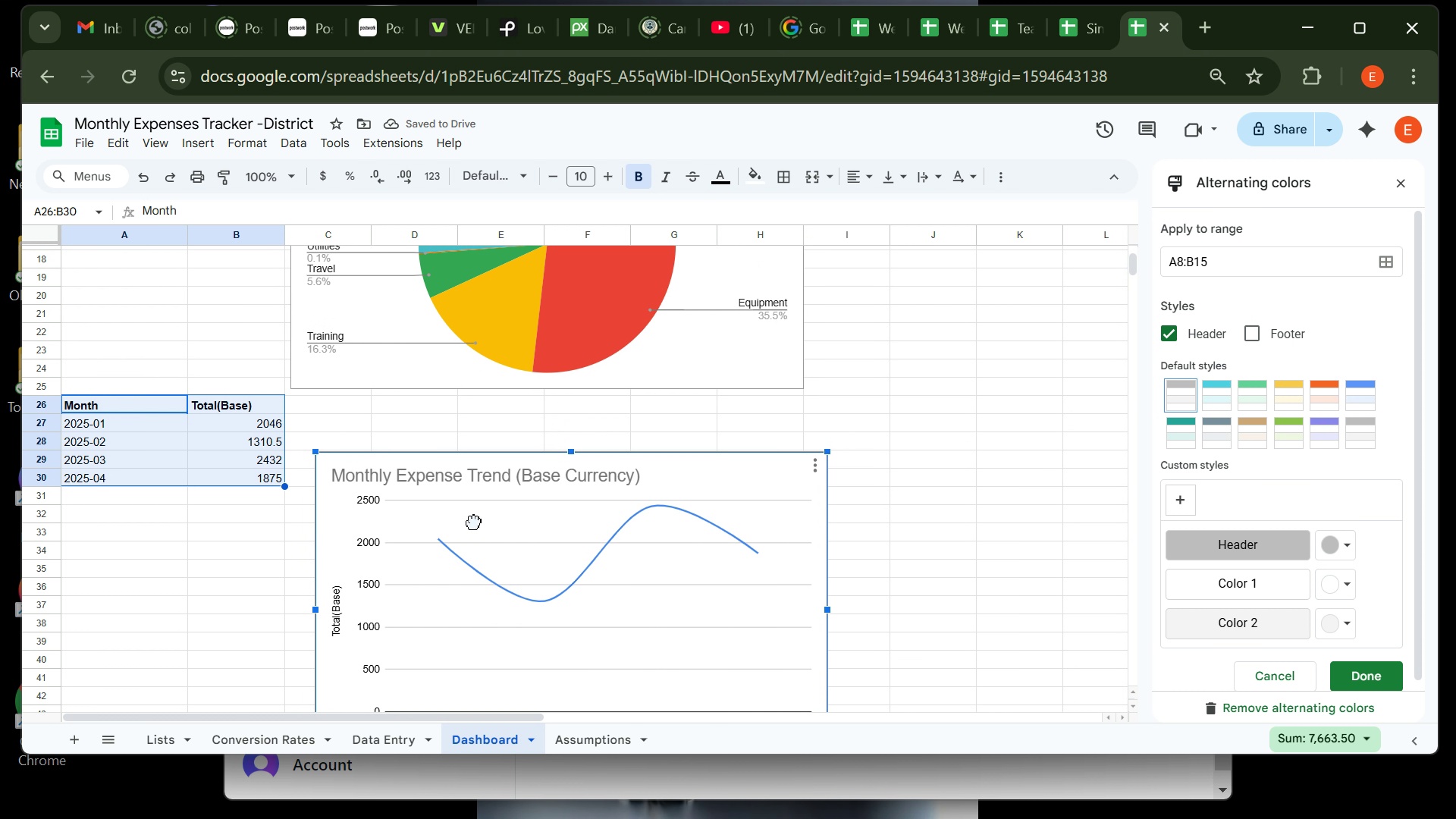 
left_click([531, 389])
 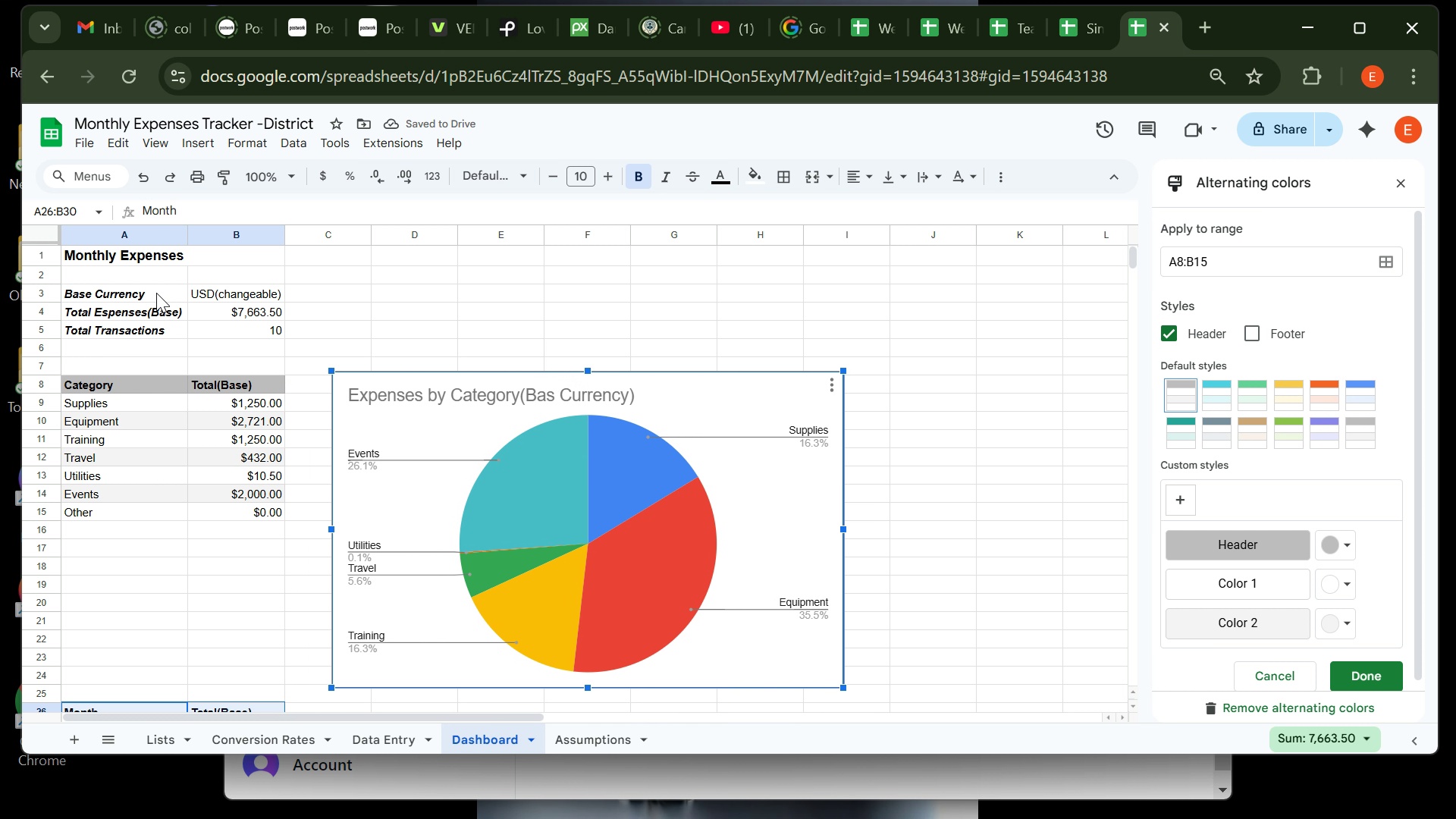 
wait(7.24)
 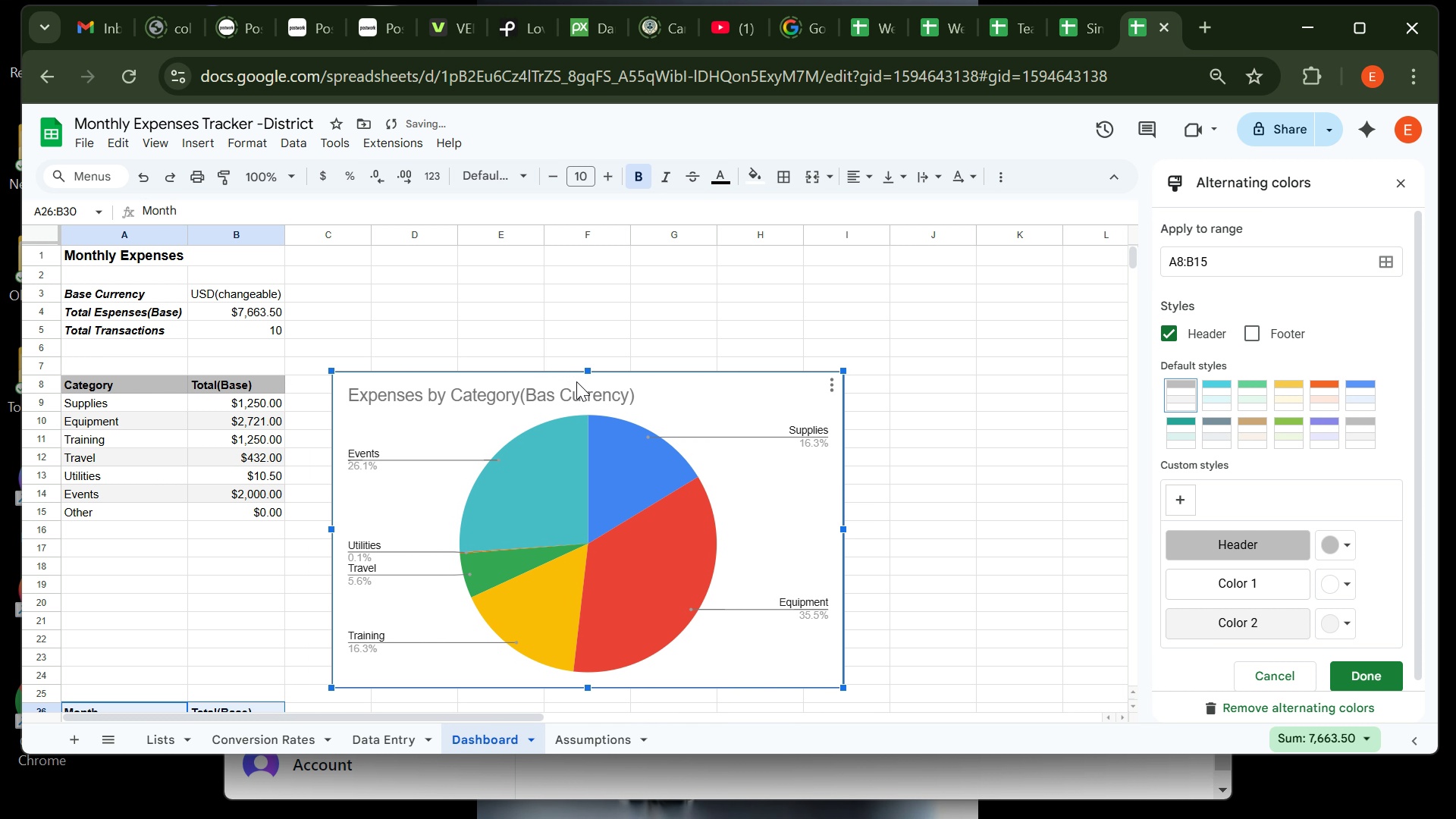 
left_click([160, 251])
 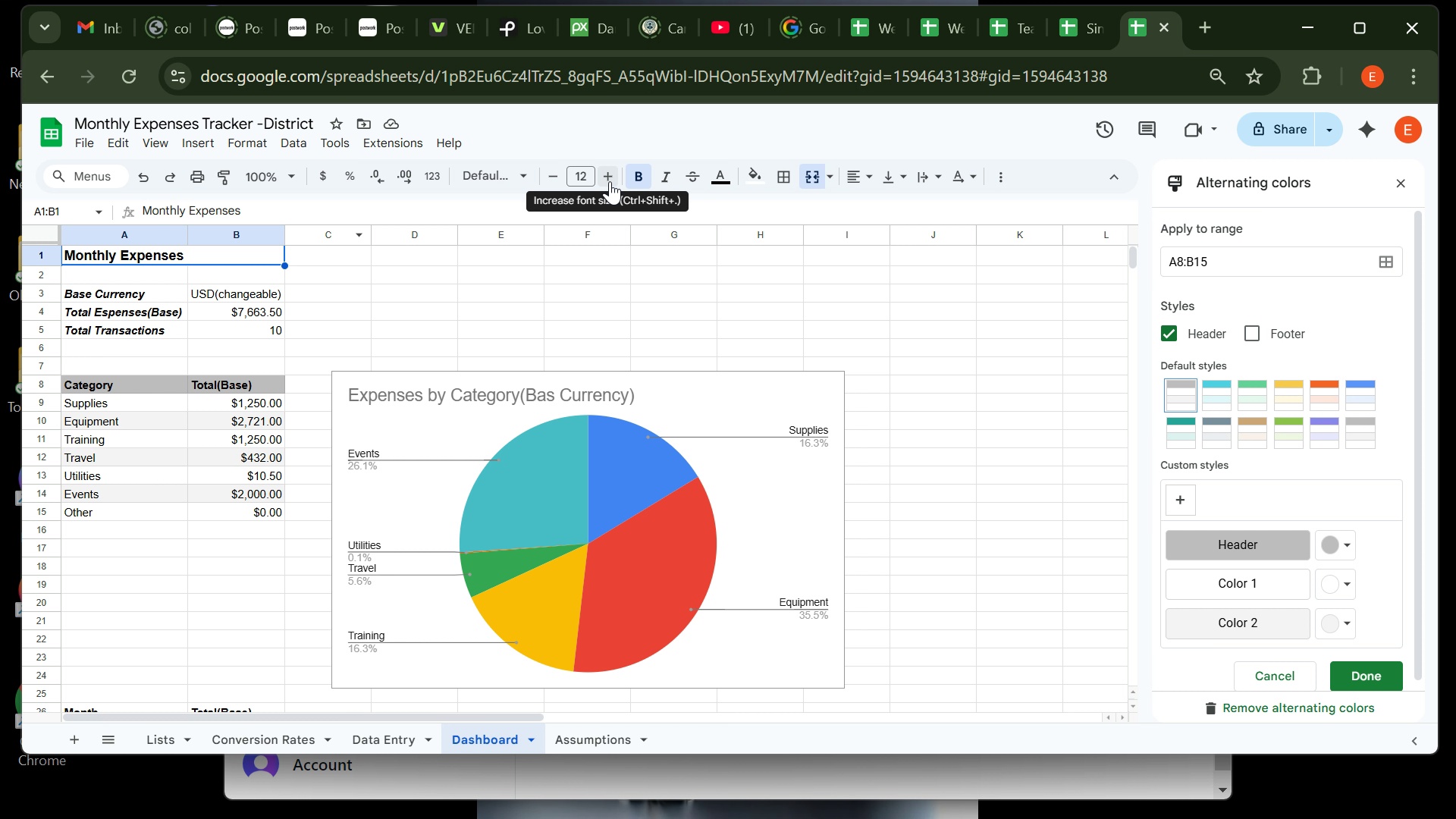 
double_click([610, 181])
 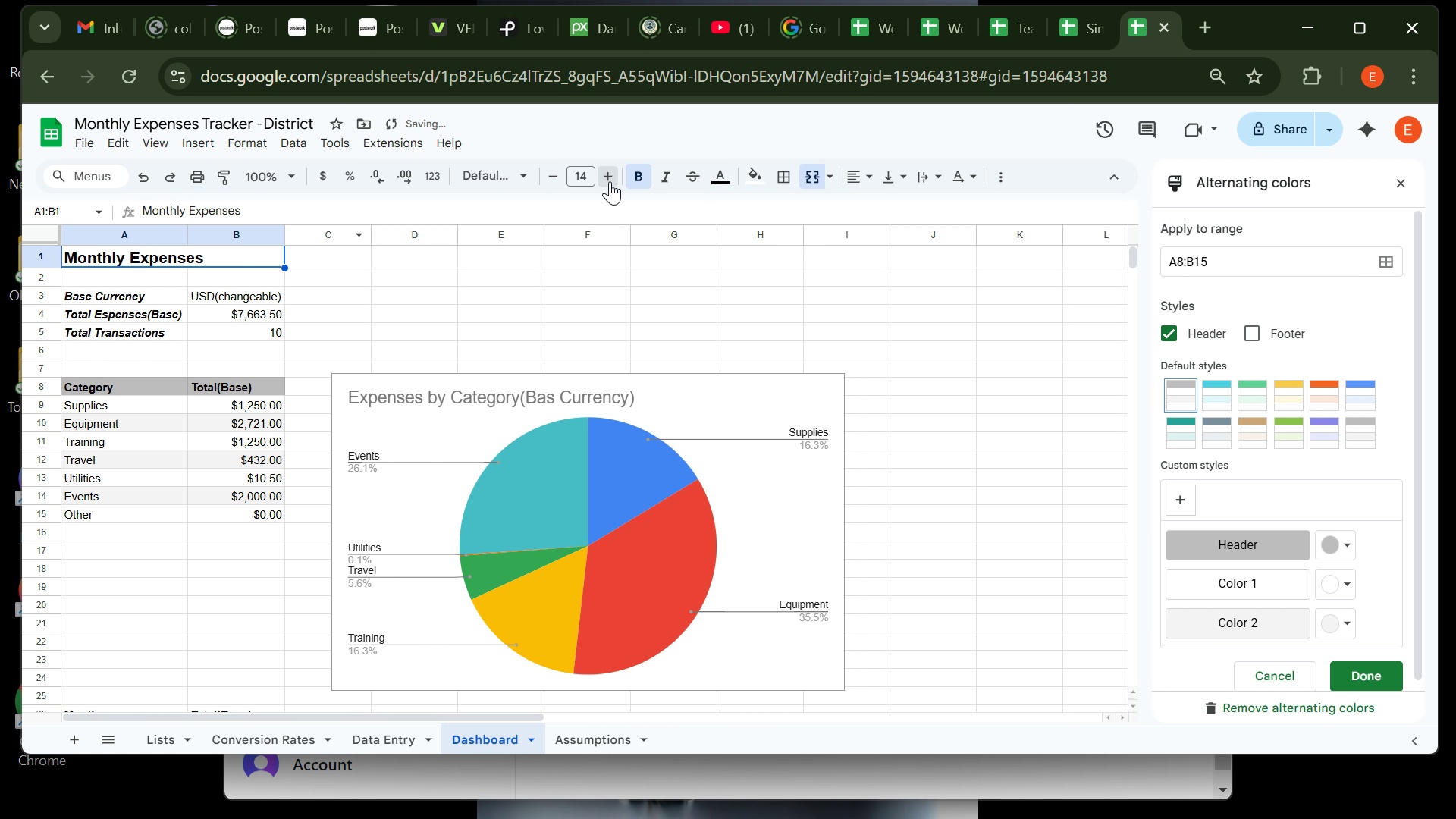 
triple_click([610, 181])
 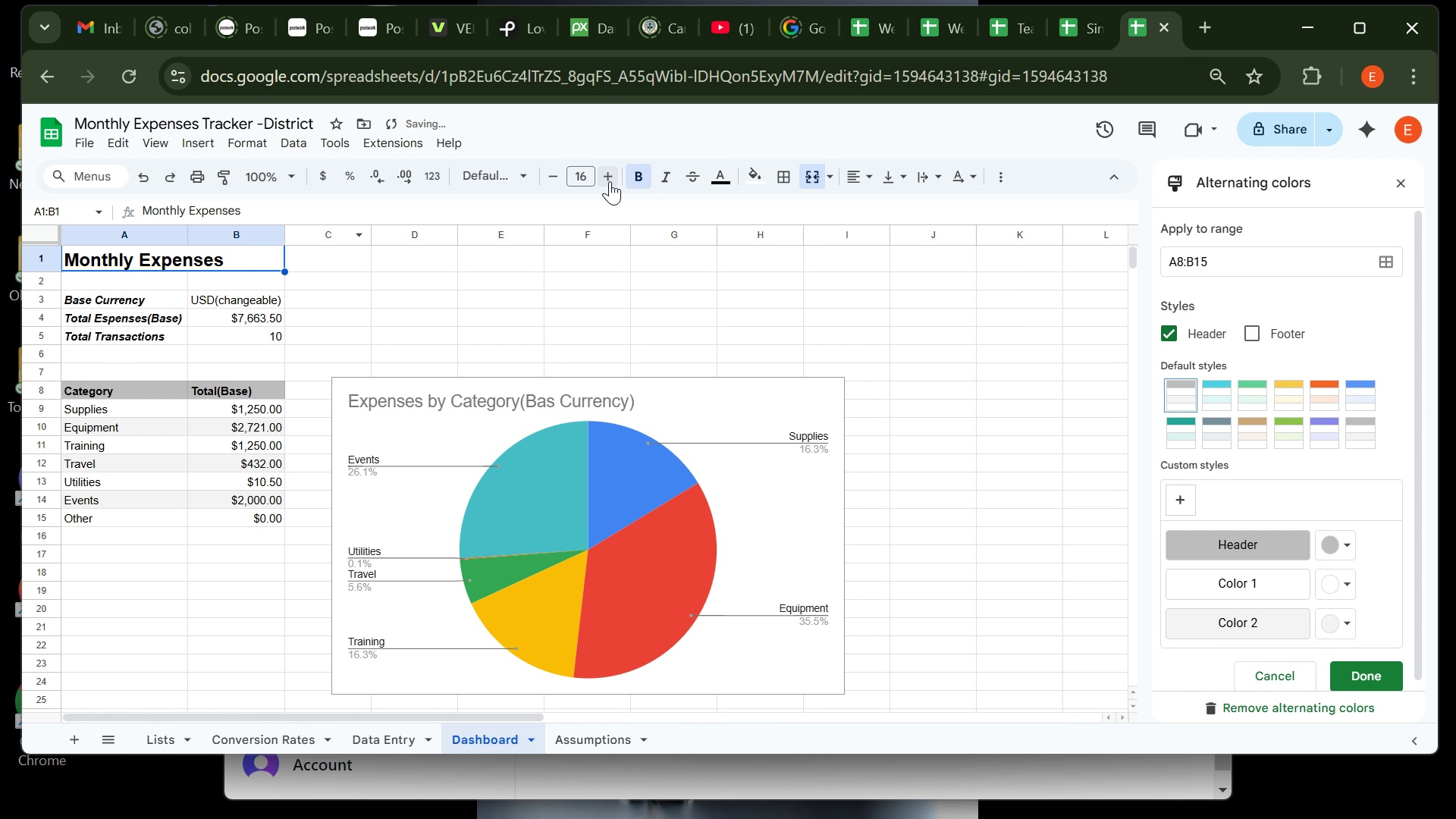 
double_click([610, 181])
 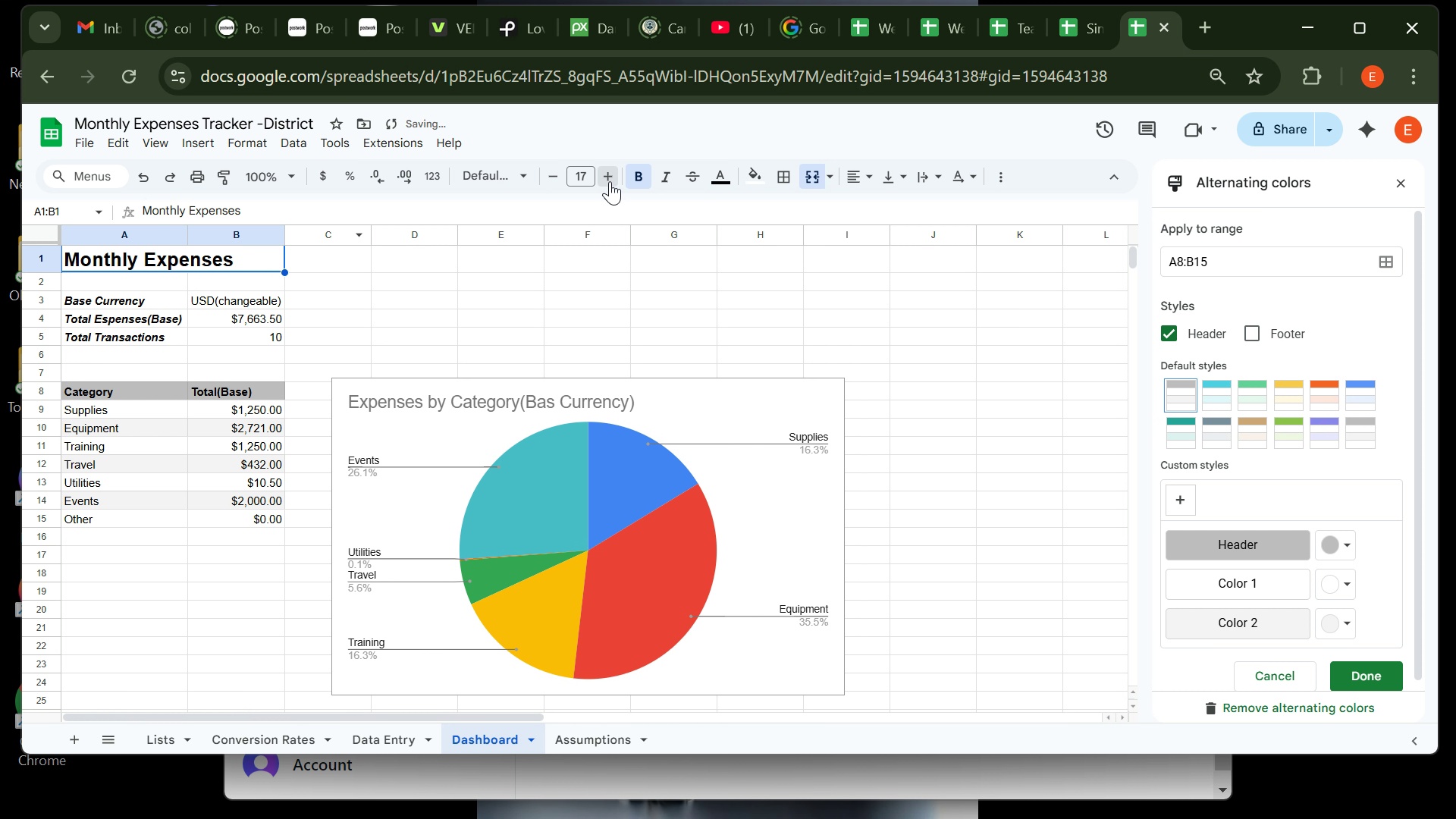 
left_click([610, 181])
 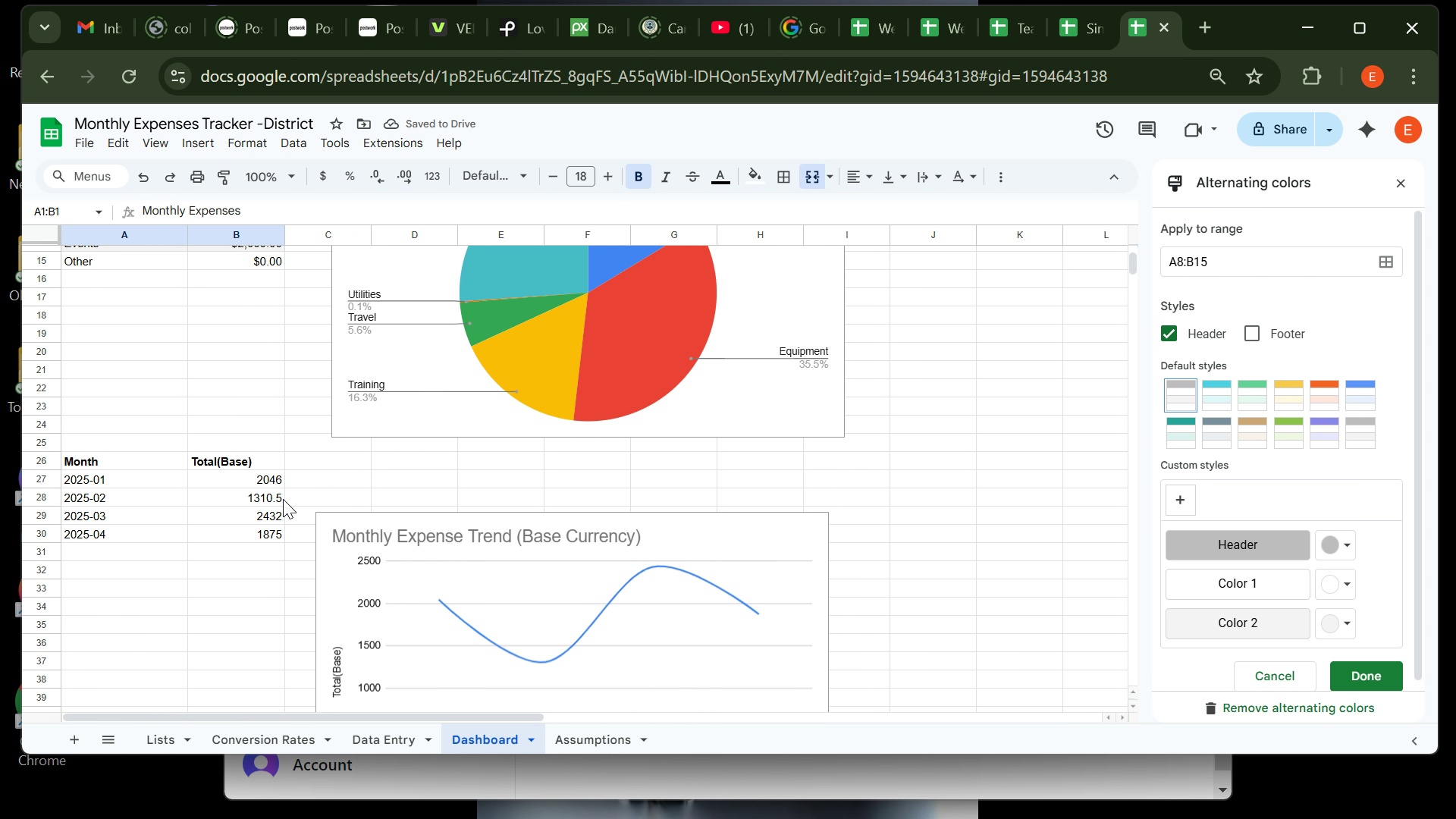 
wait(5.44)
 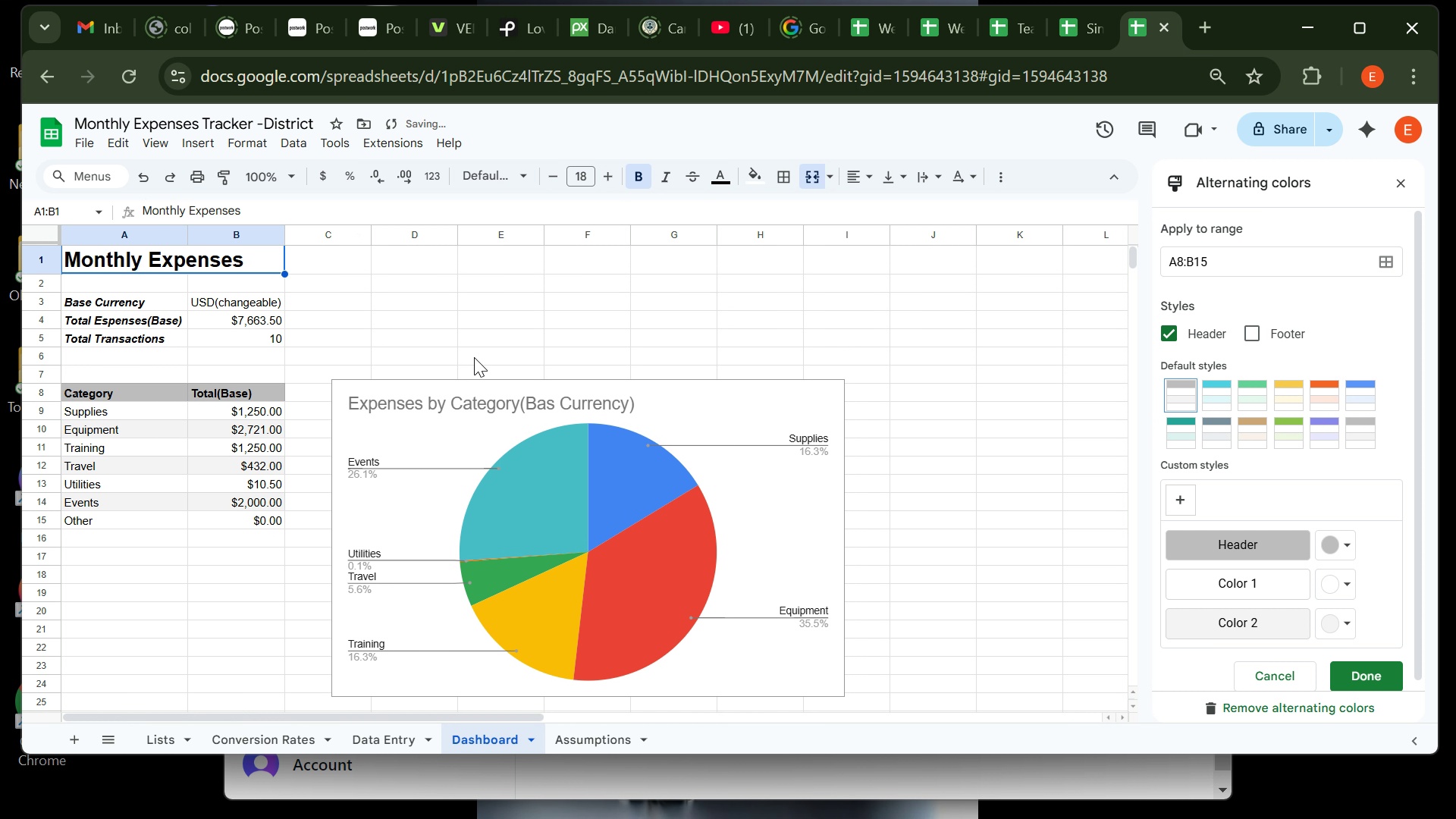 
left_click([133, 463])
 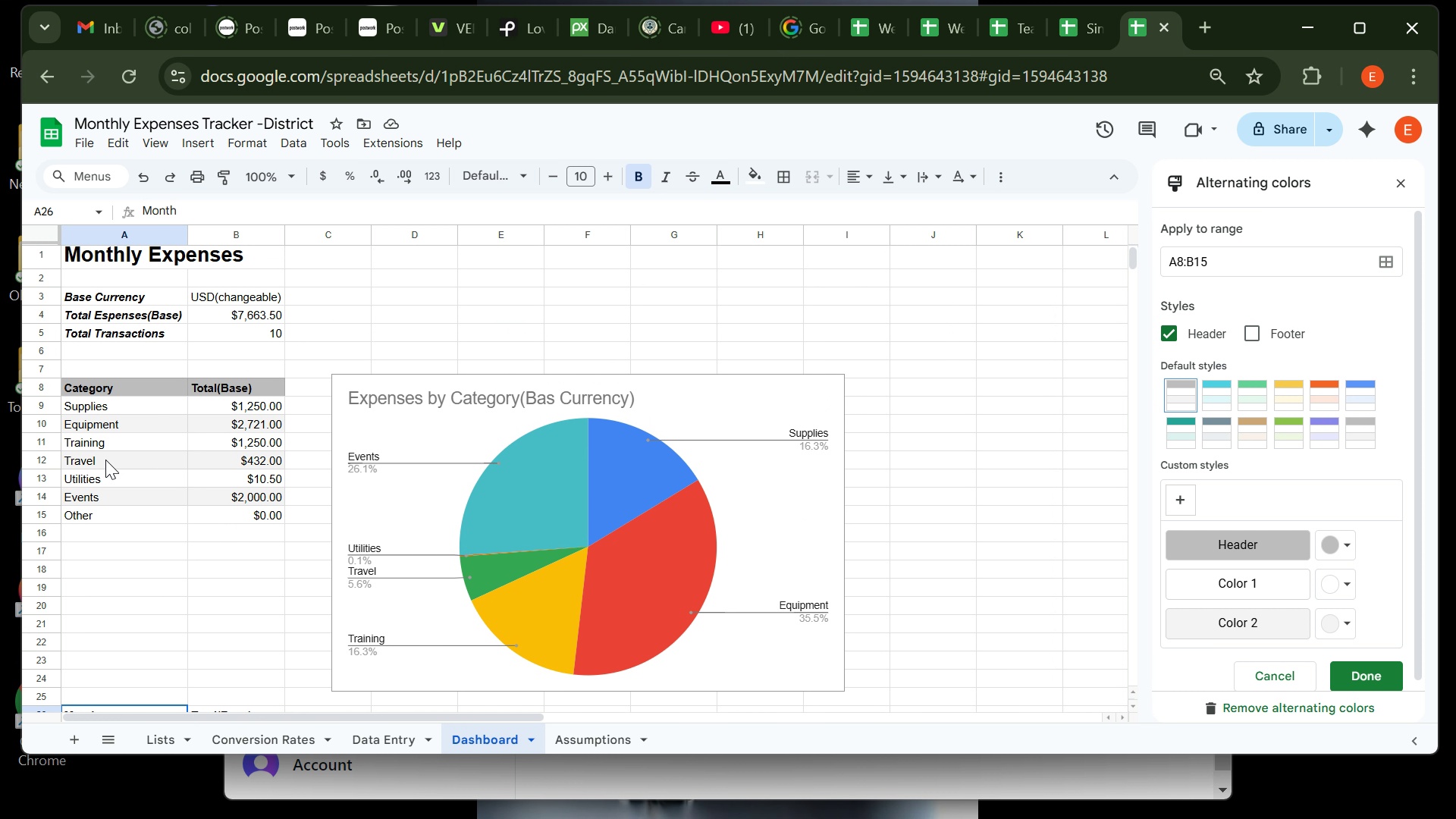 
wait(5.26)
 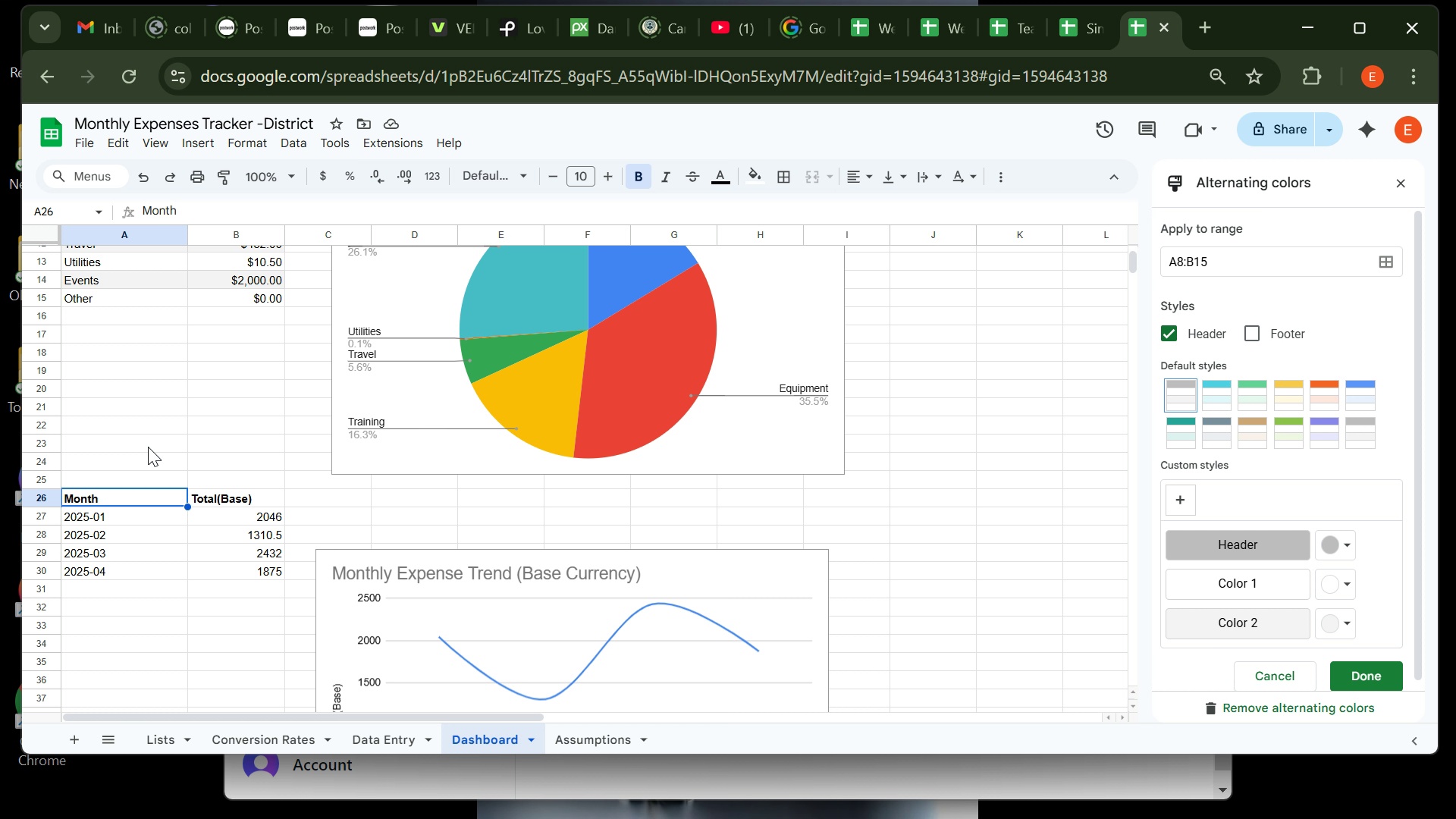 
left_click([94, 391])
 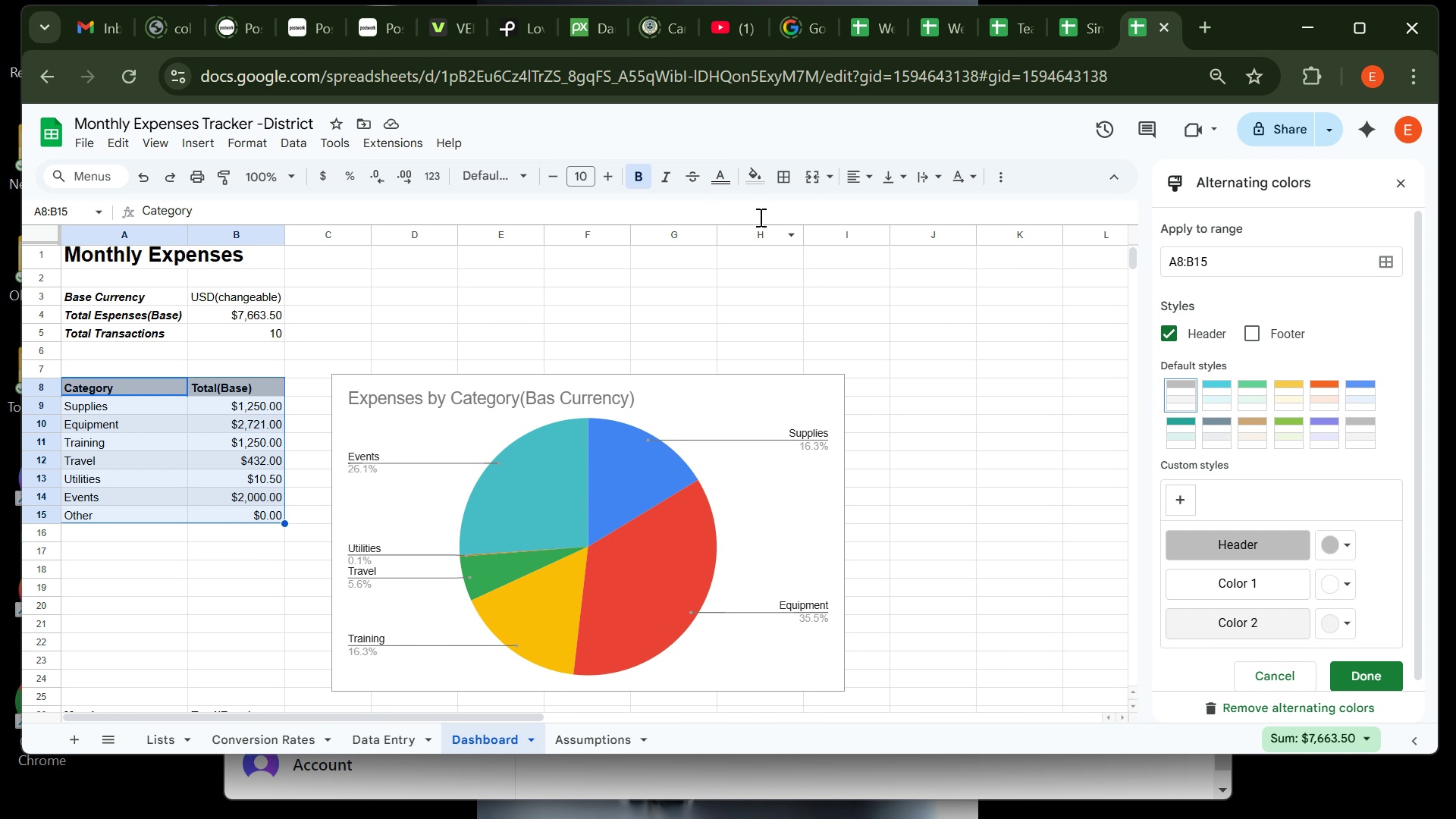 
wait(5.28)
 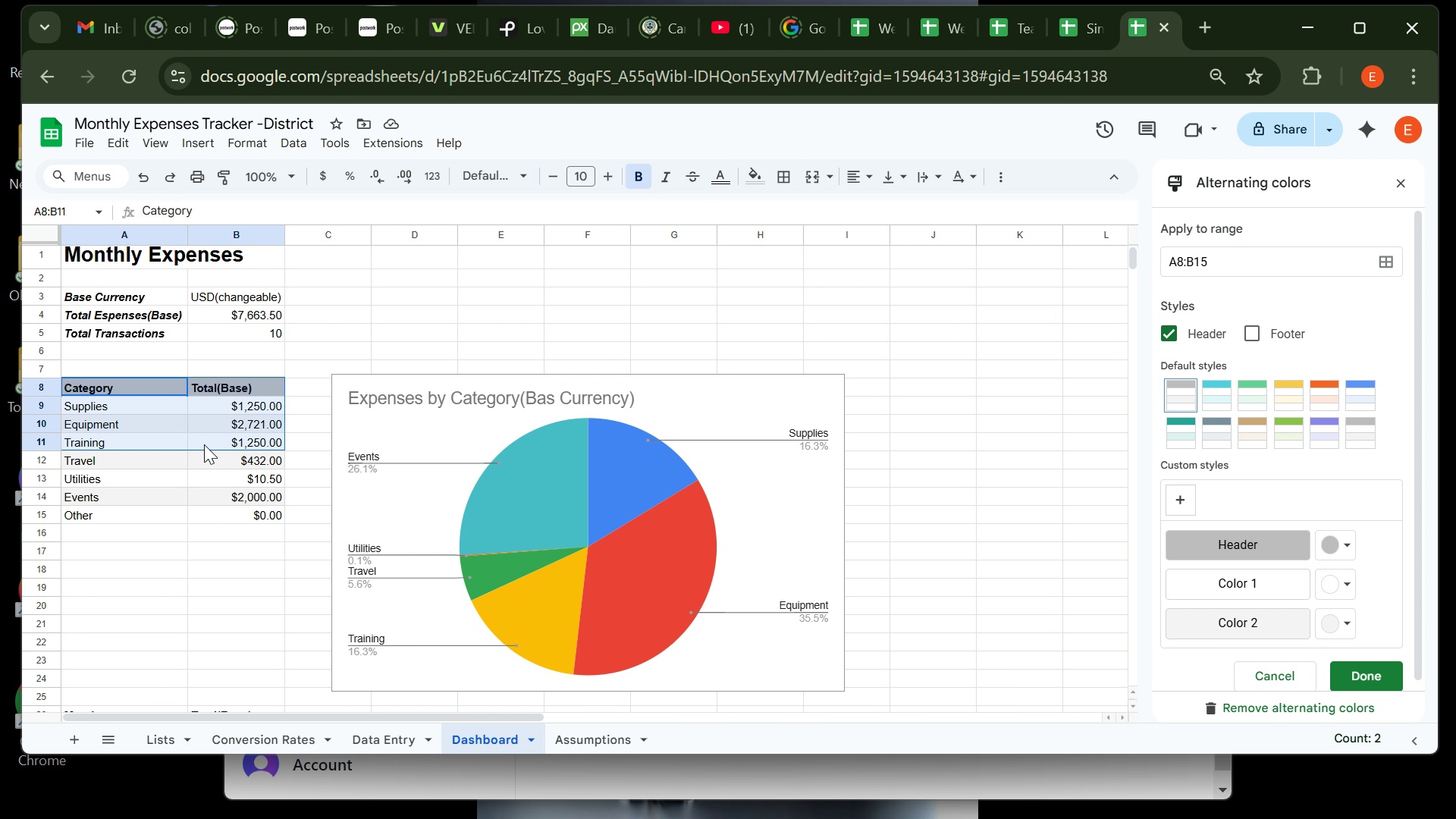 
left_click([783, 184])
 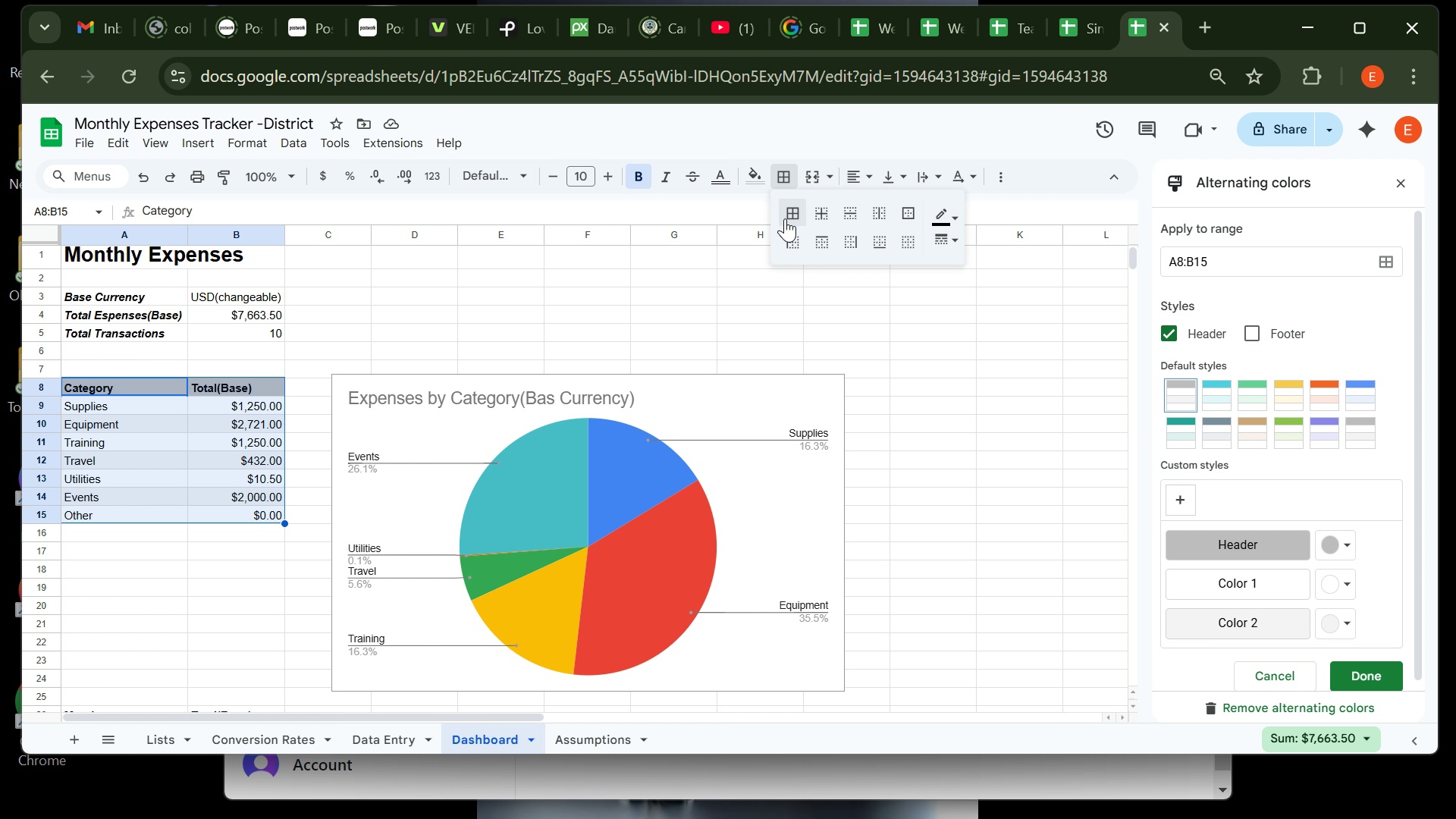 
left_click([785, 218])
 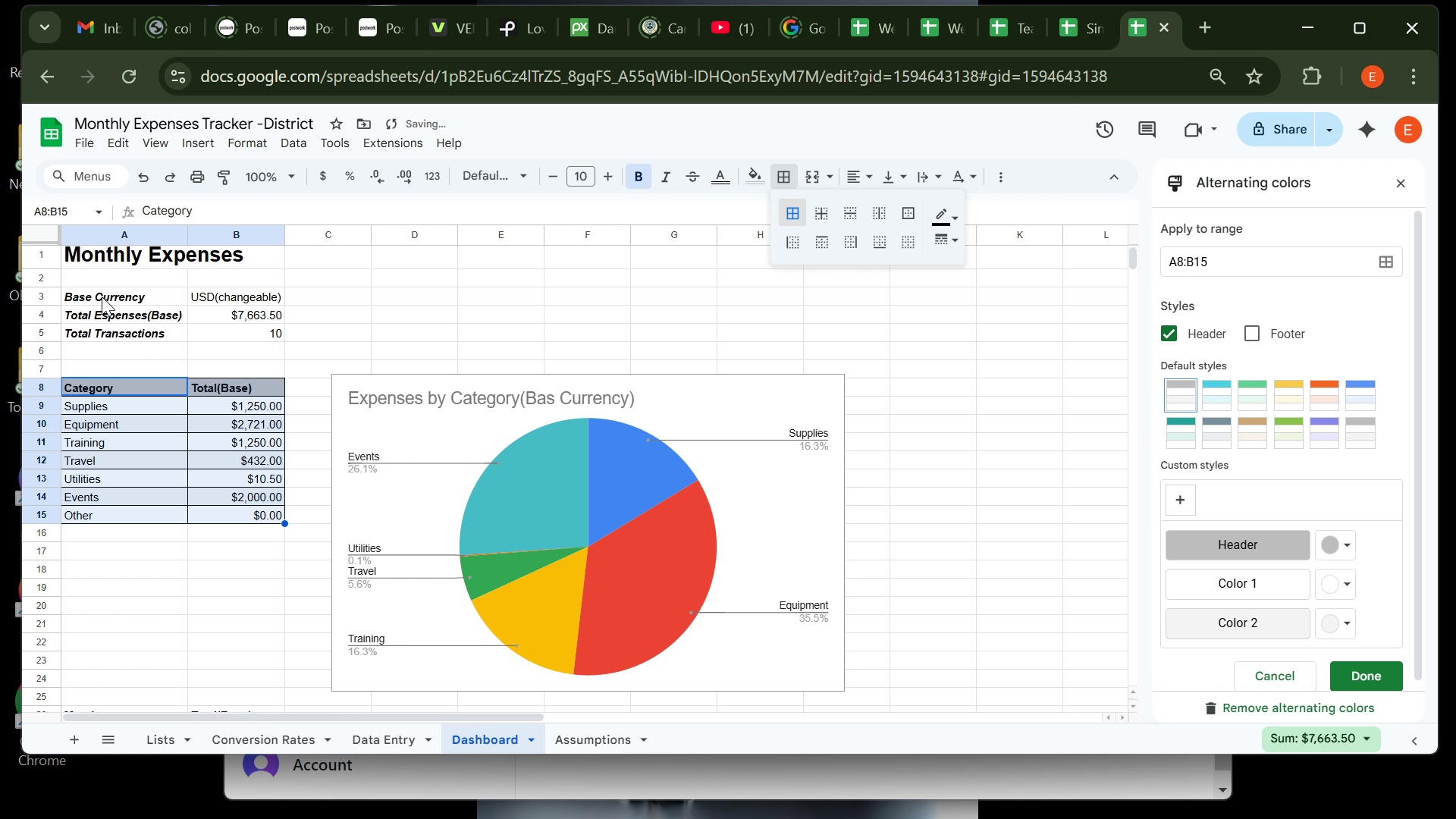 
left_click([104, 297])
 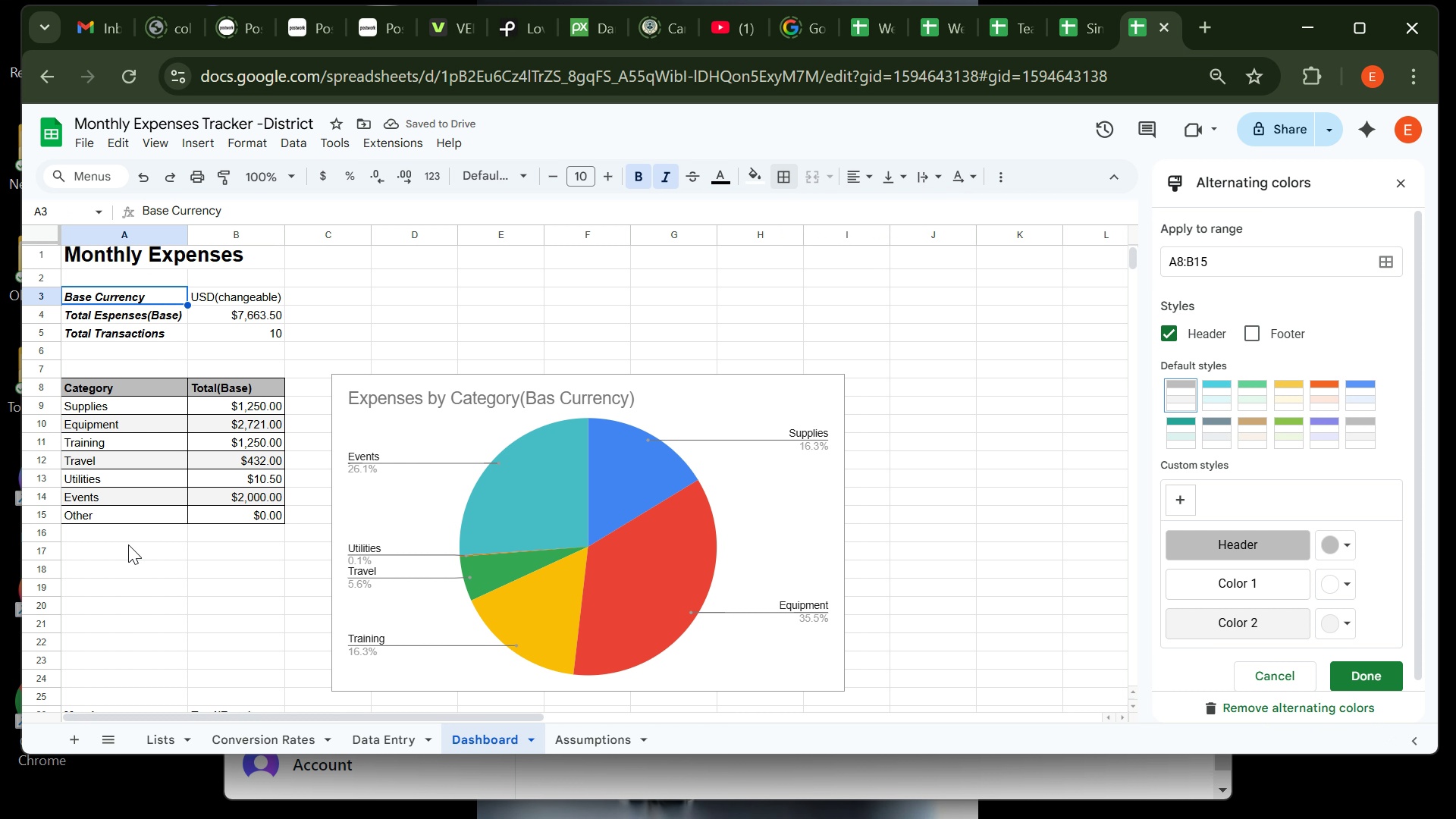 
mouse_move([148, 614])
 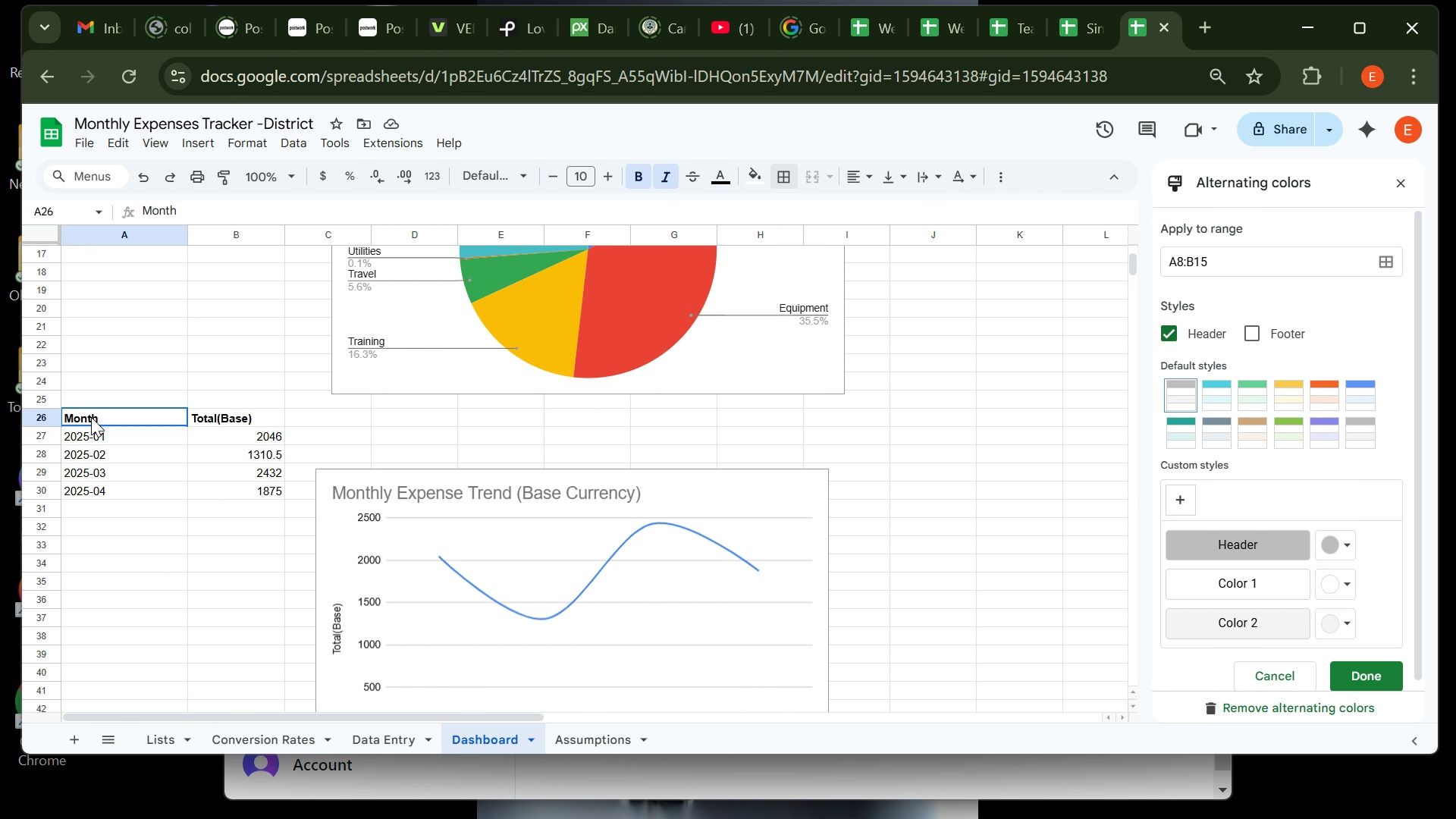 
left_click([91, 417])
 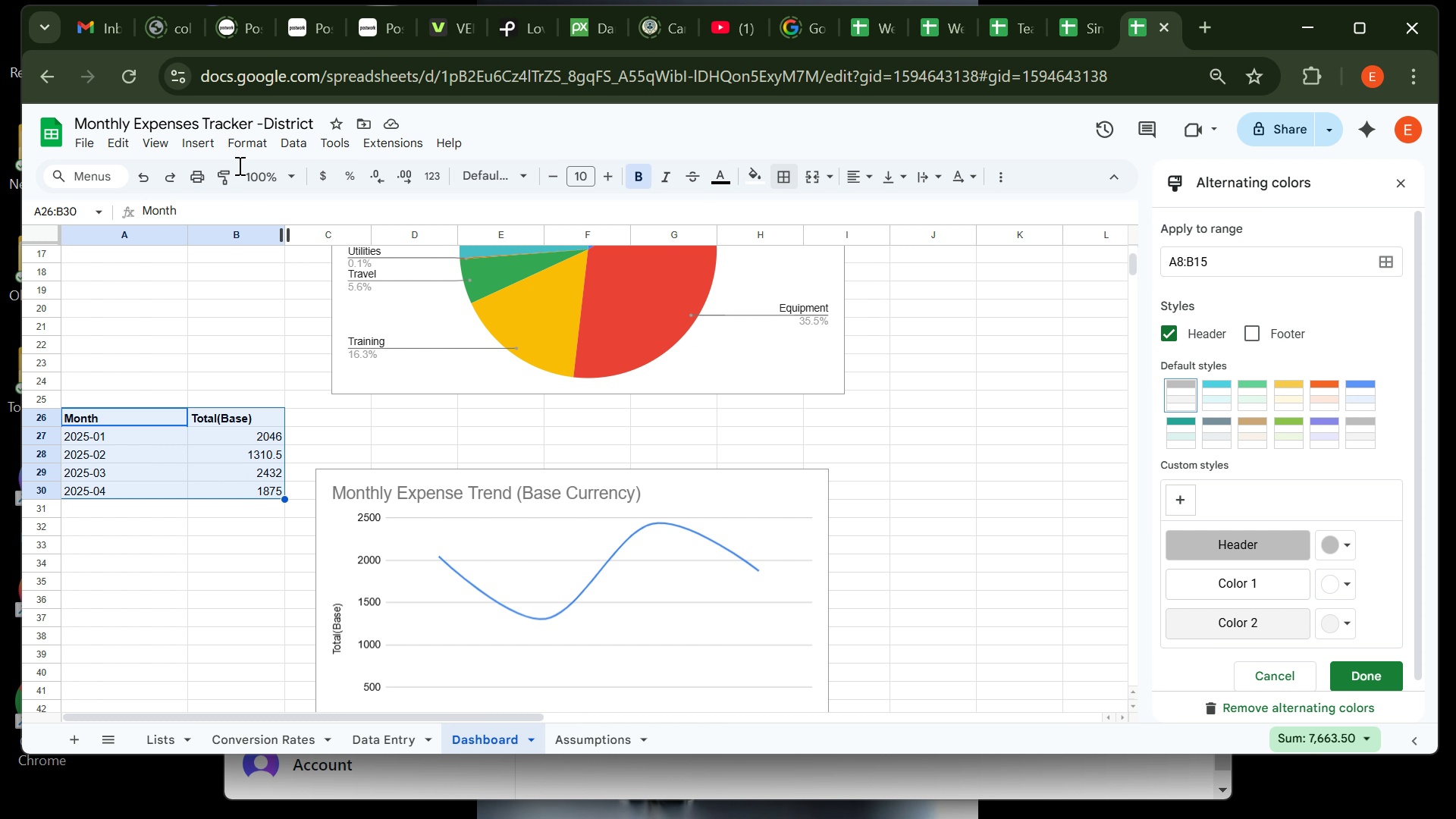 
wait(5.61)
 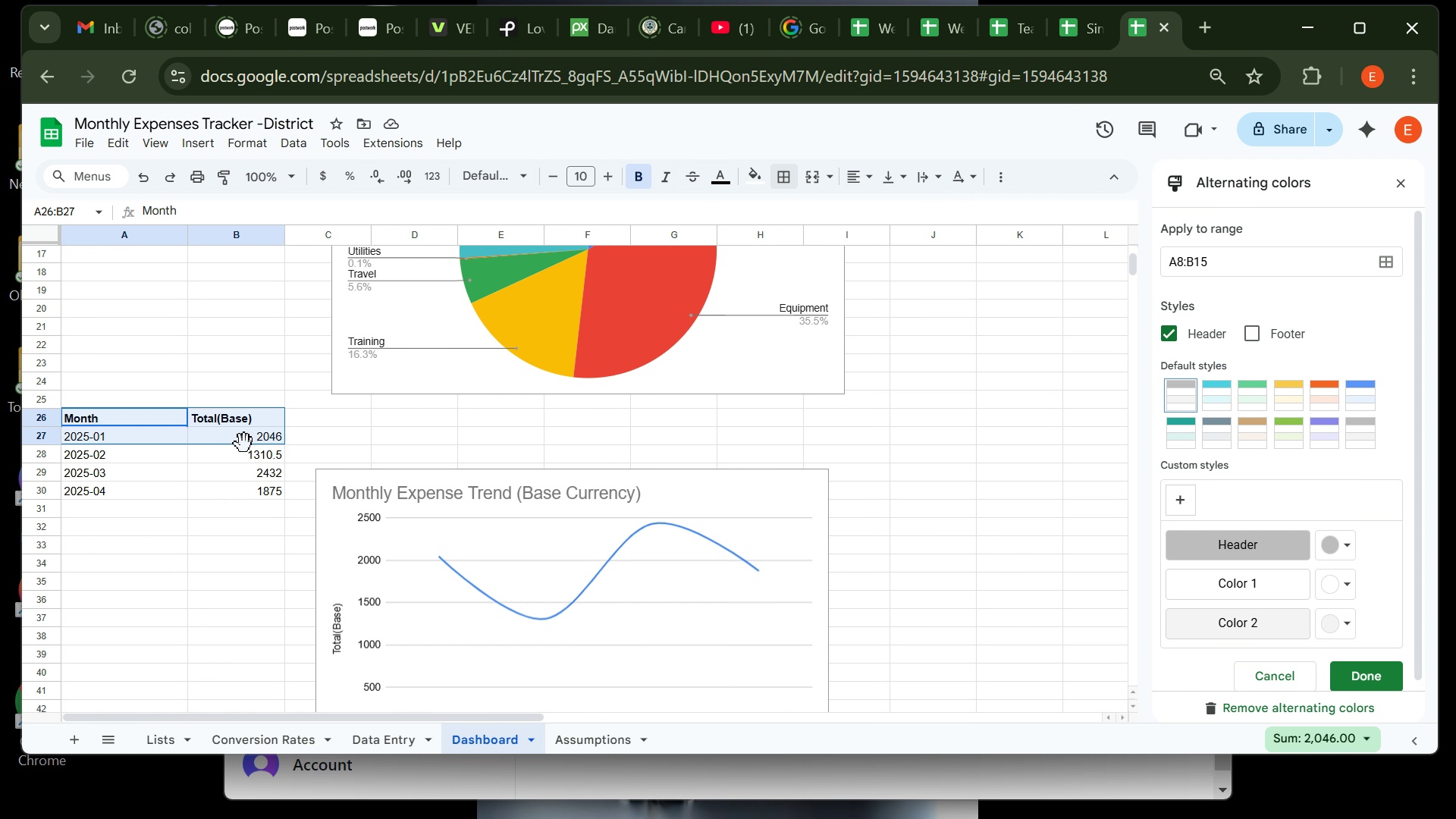 
left_click([247, 133])
 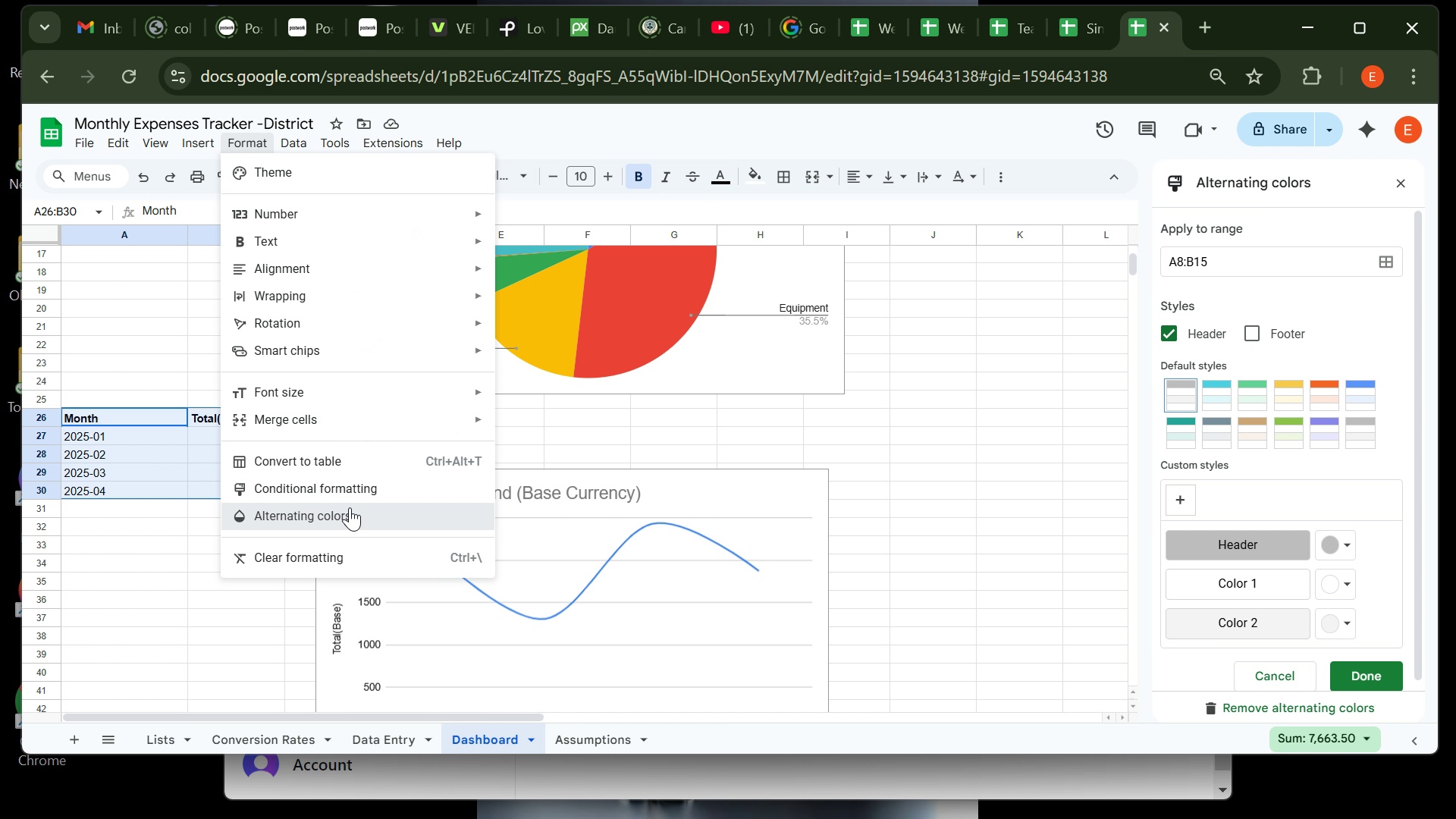 
left_click([350, 507])
 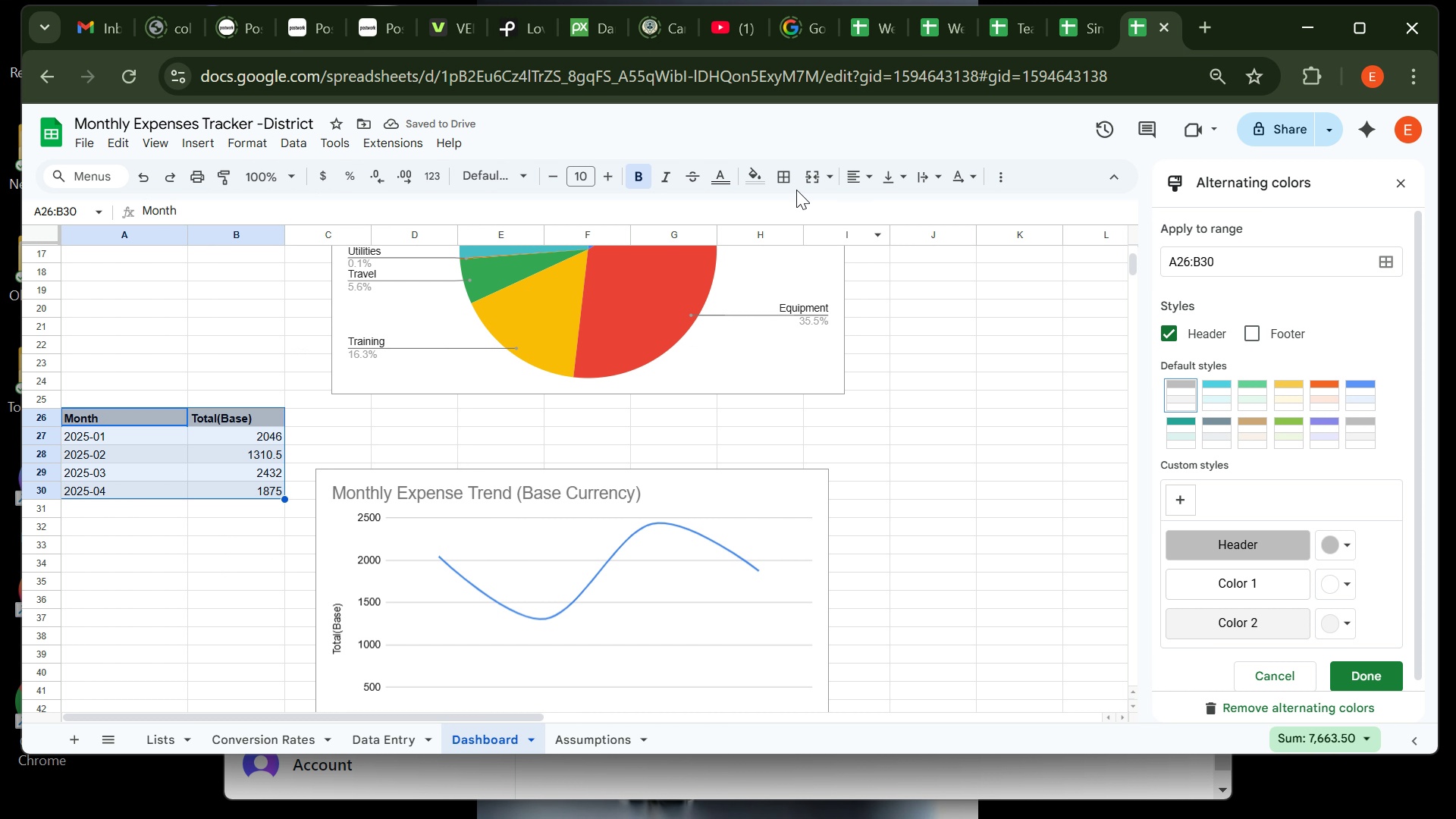 
left_click([789, 179])
 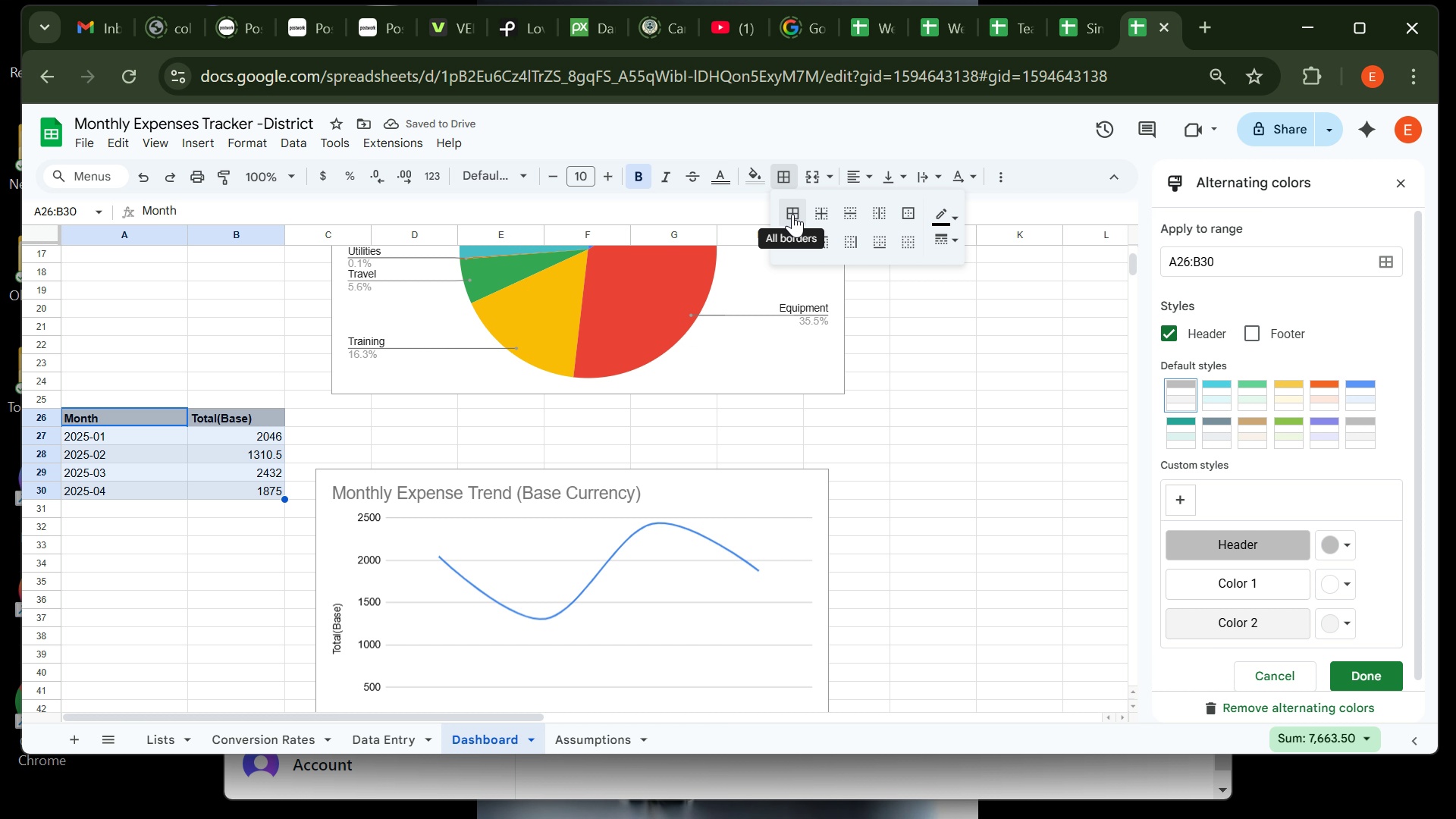 
left_click([792, 214])
 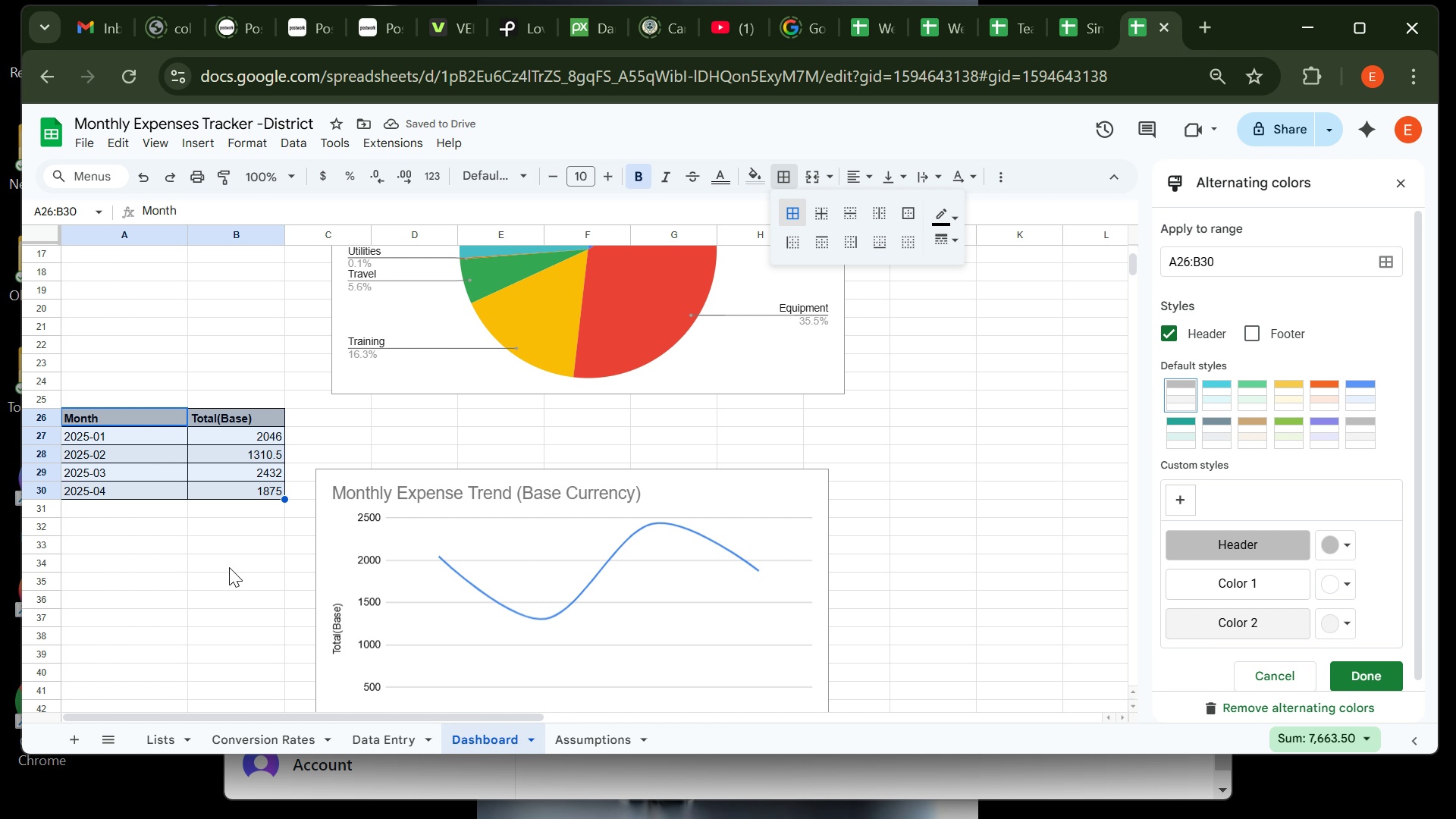 
left_click([229, 567])
 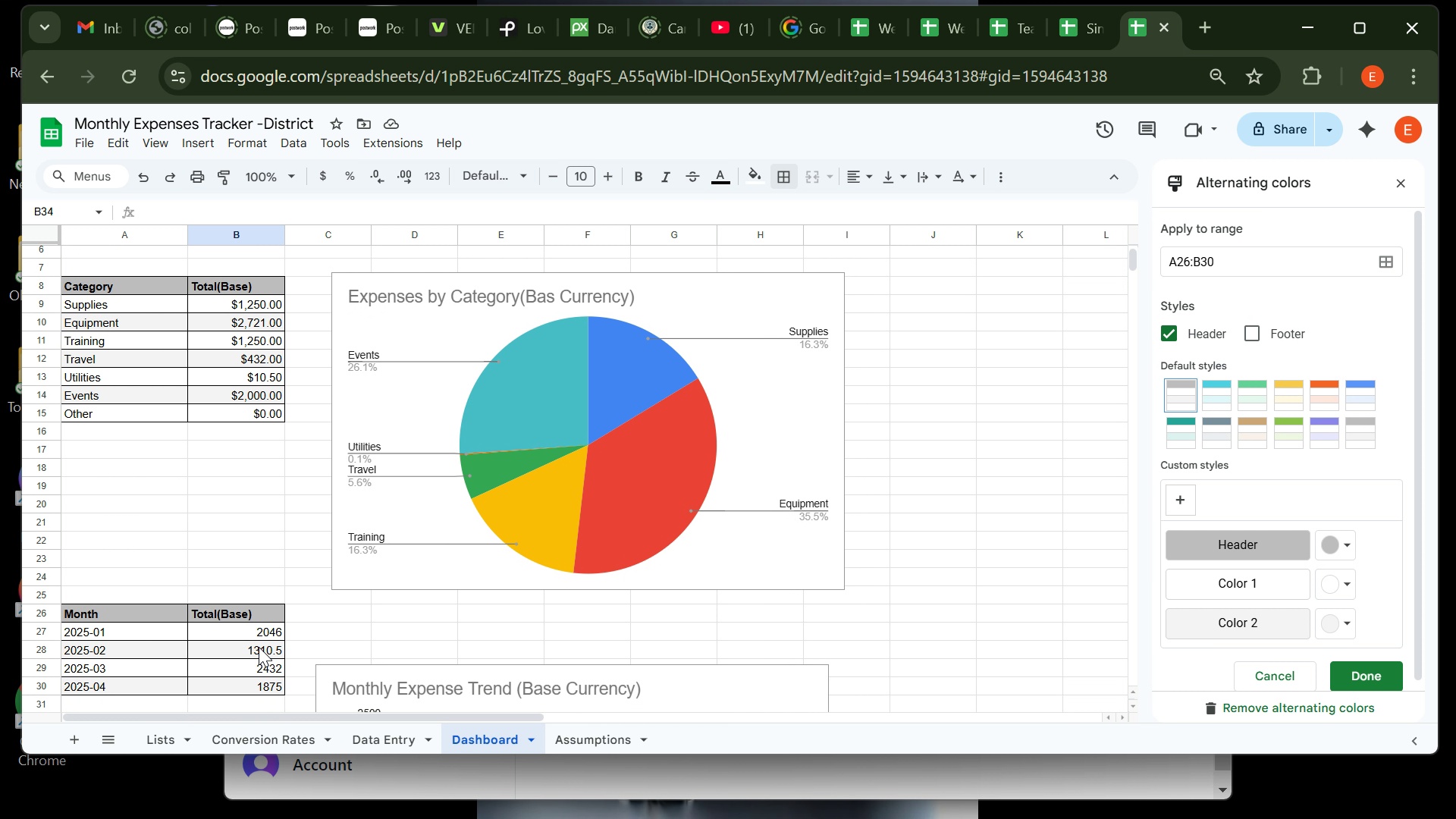 
wait(13.61)
 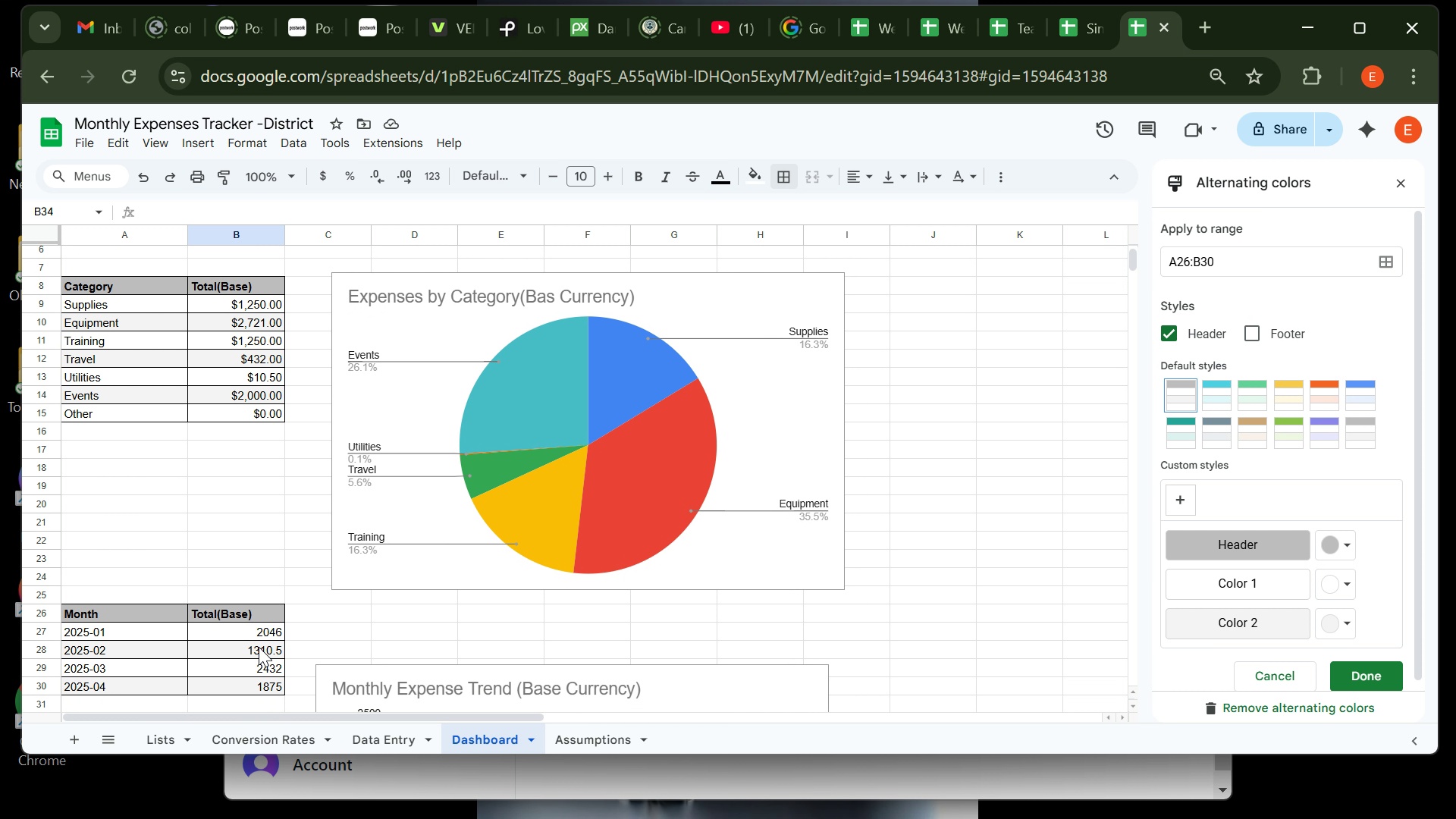 
left_click([243, 137])
 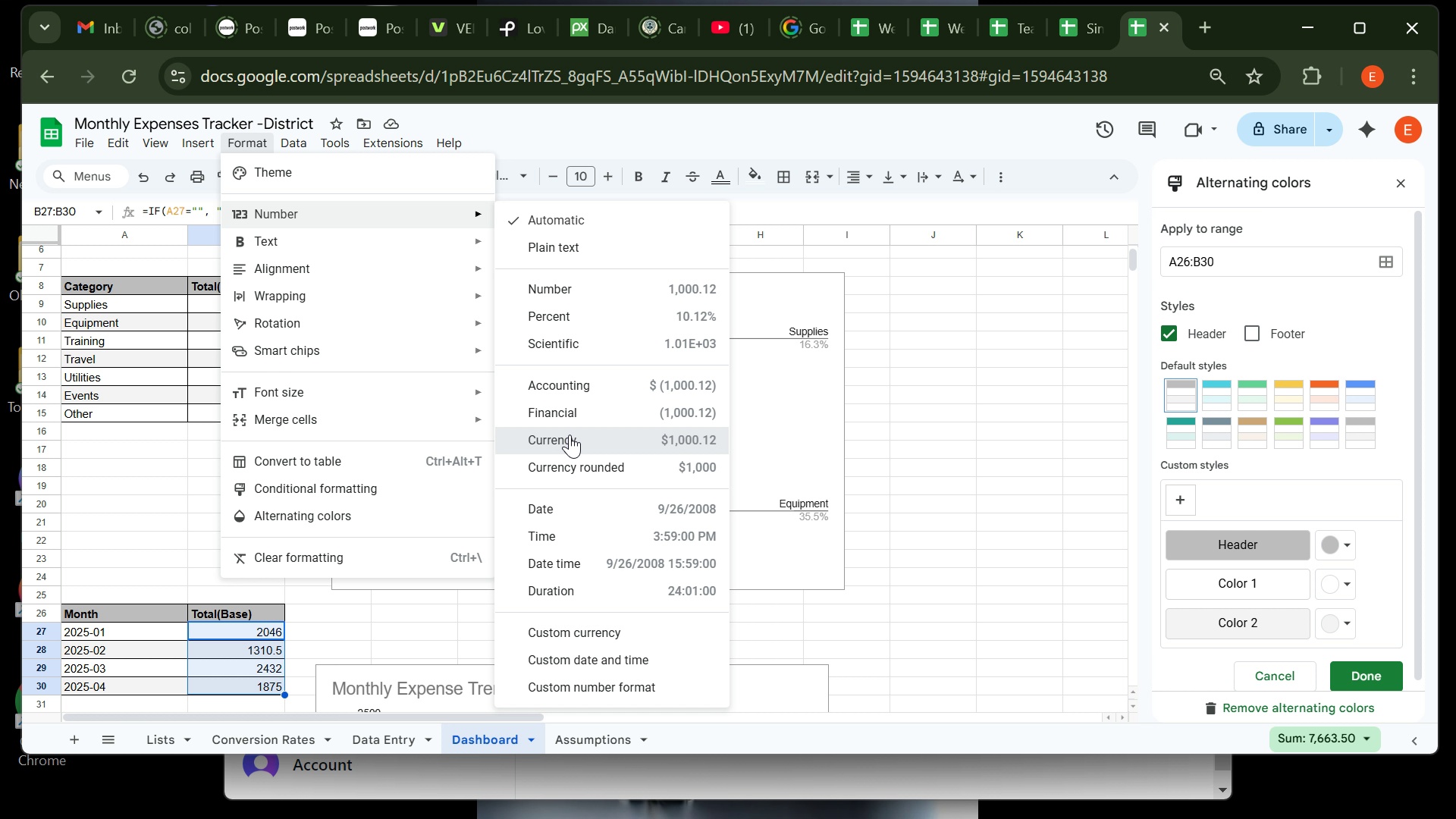 
wait(5.86)
 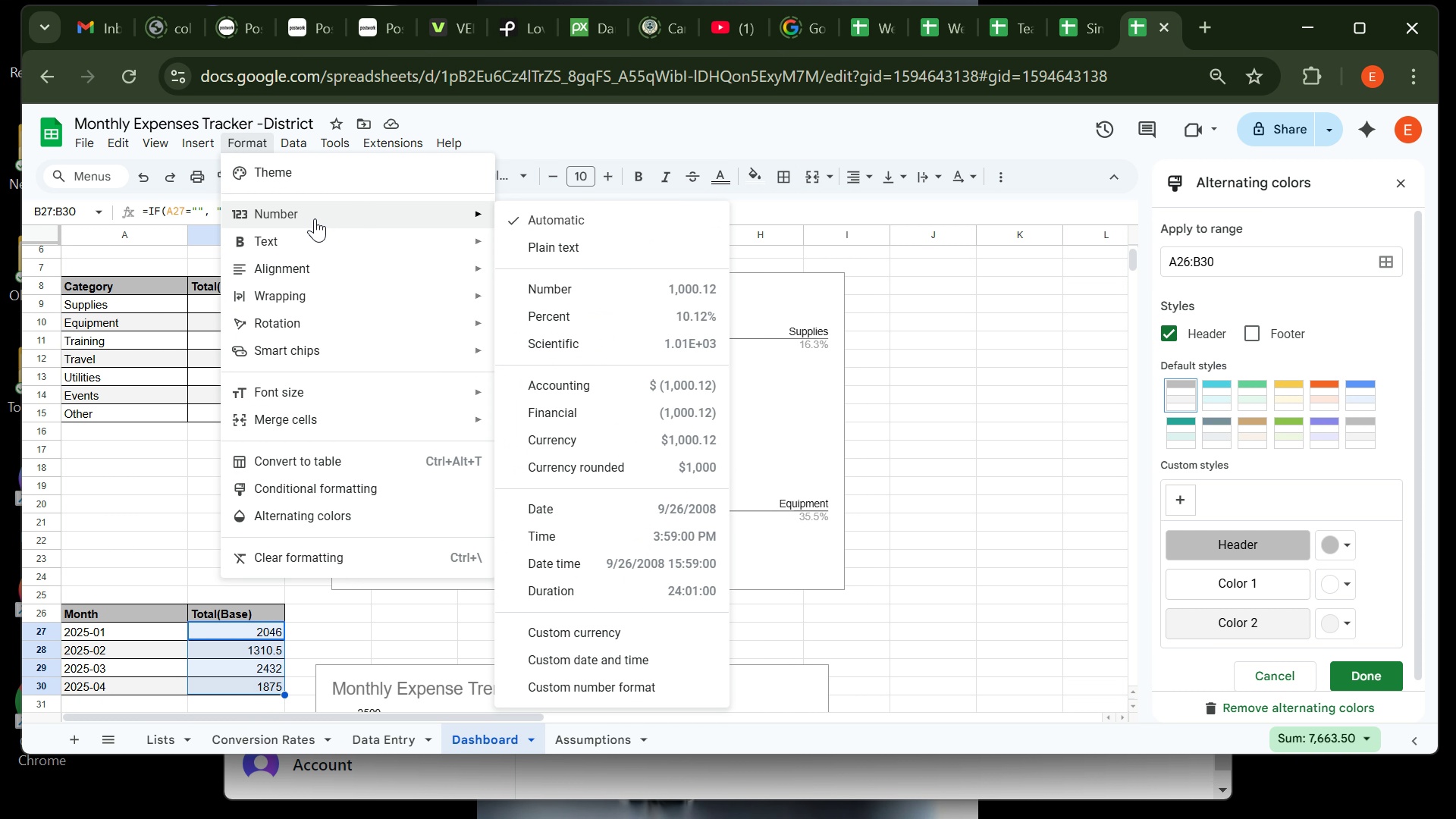 
left_click([570, 435])
 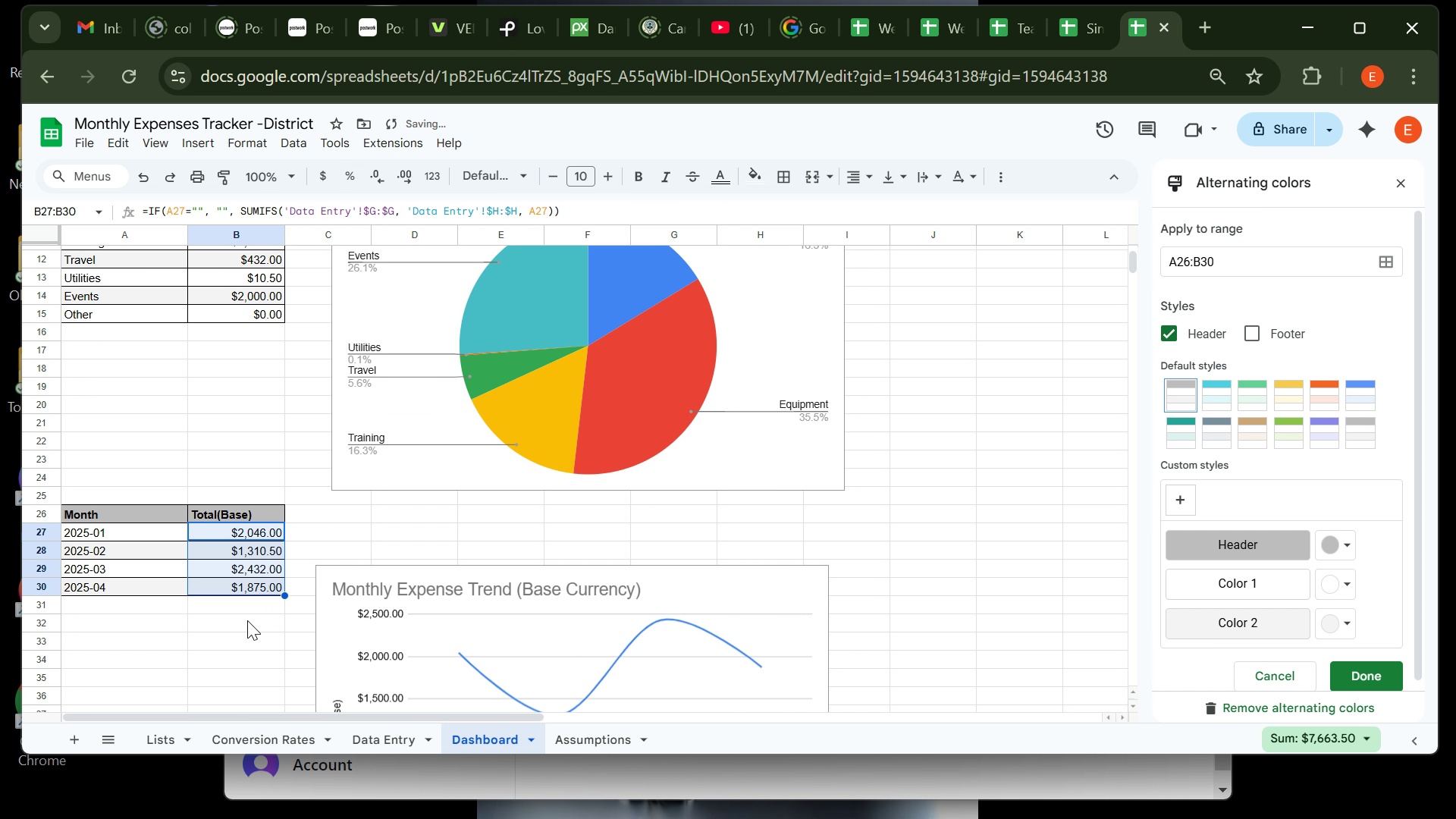 
left_click([233, 637])
 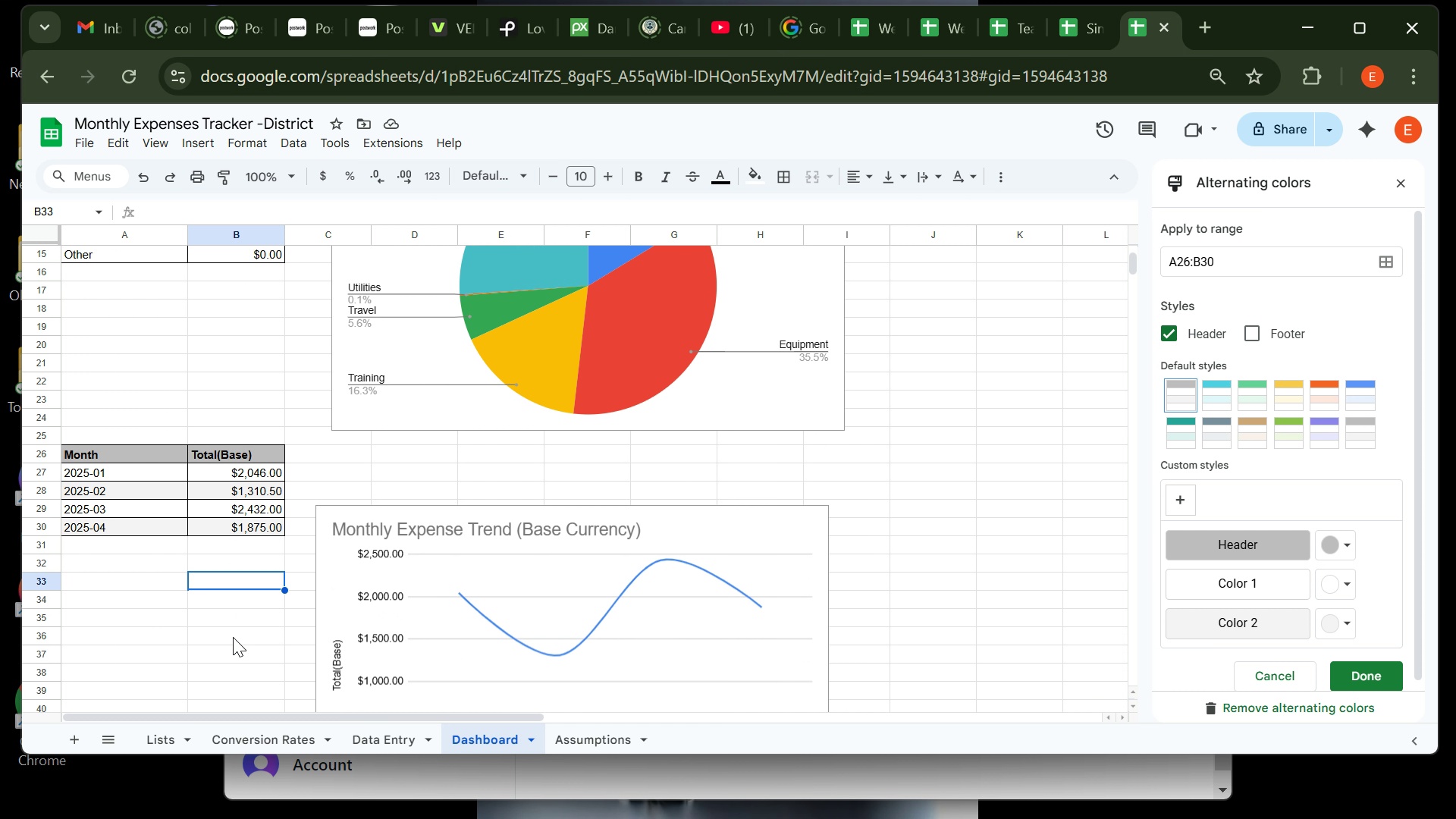 
wait(7.86)
 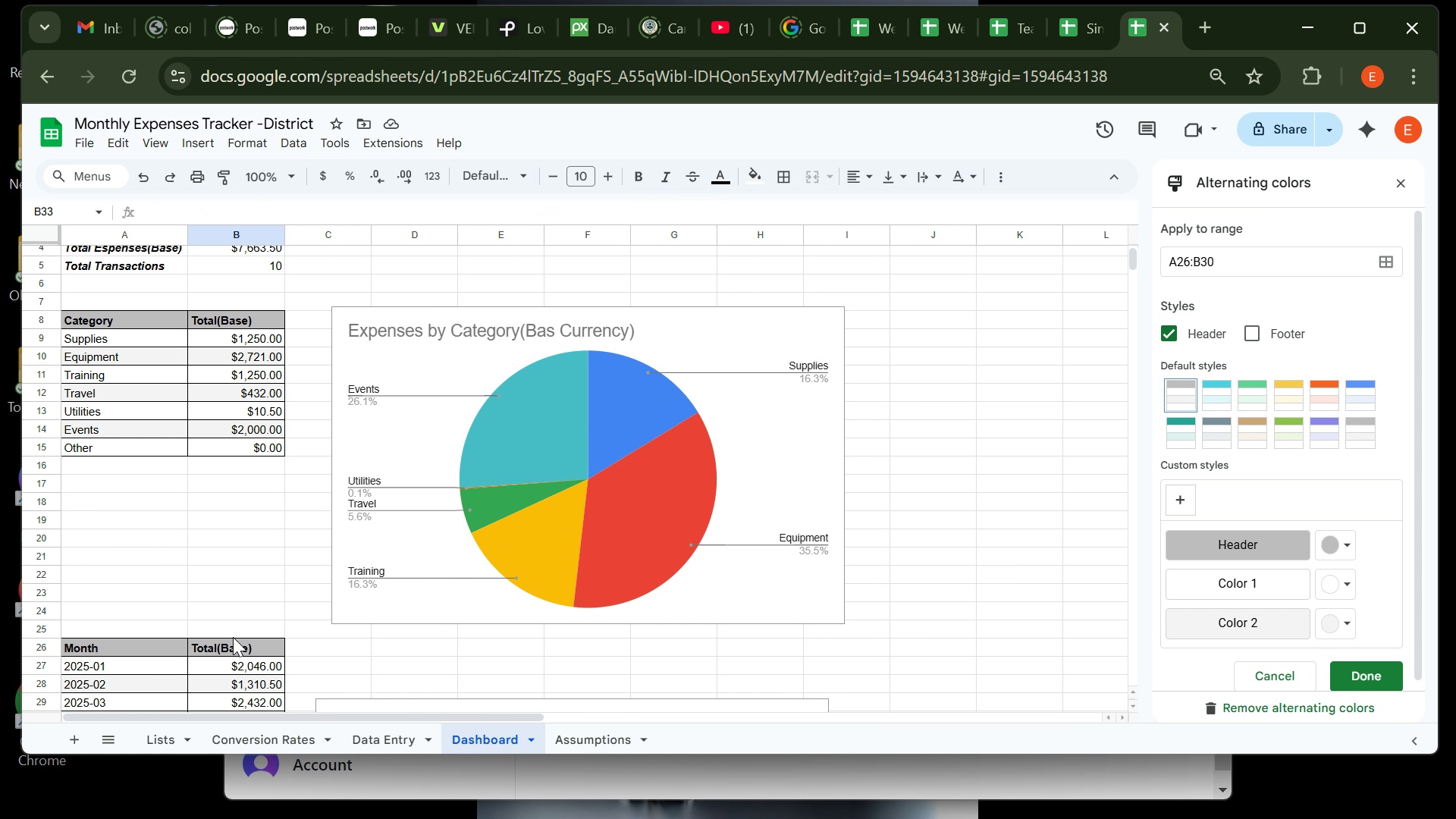 
left_click([204, 598])
 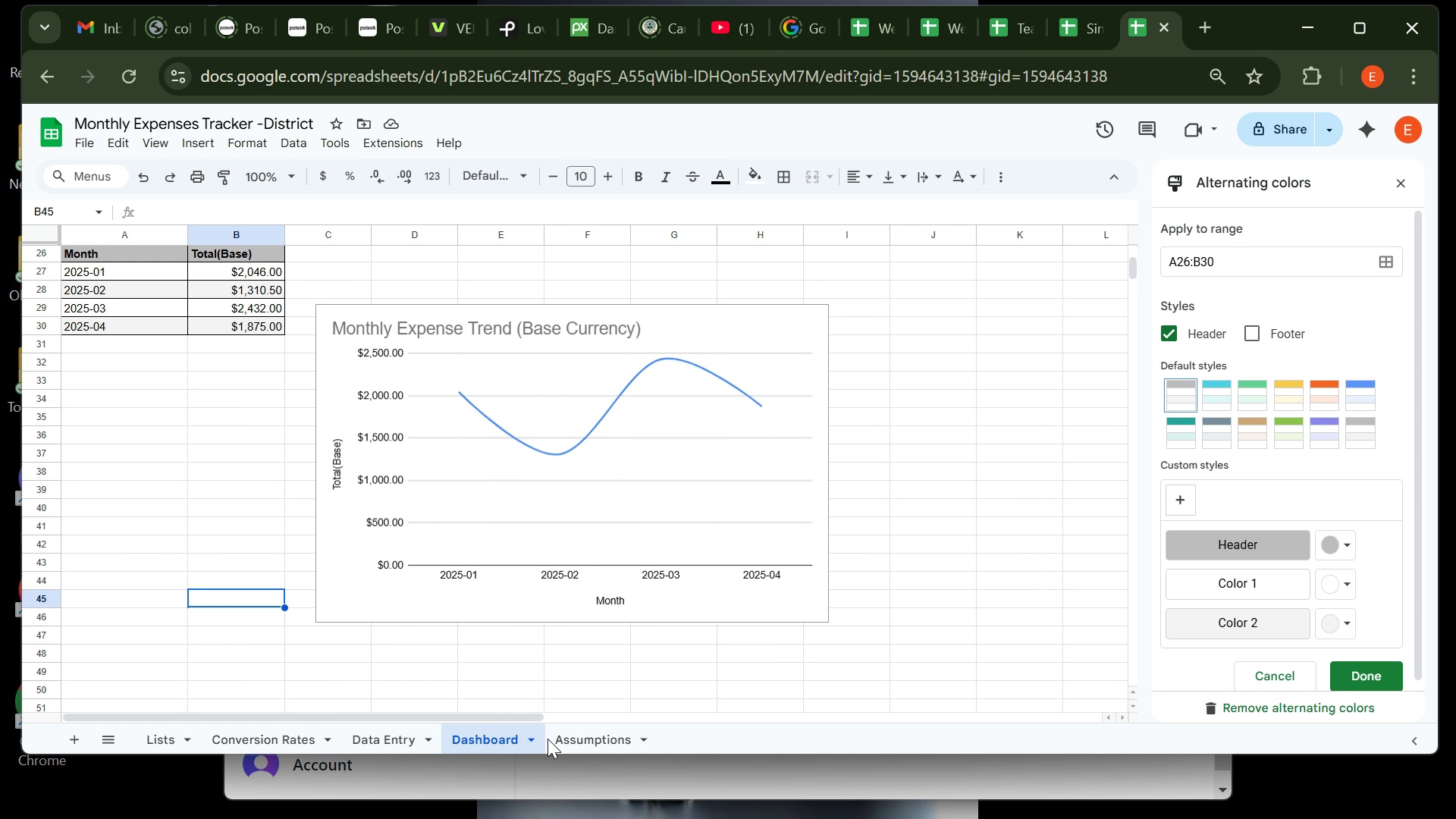 
left_click([557, 739])
 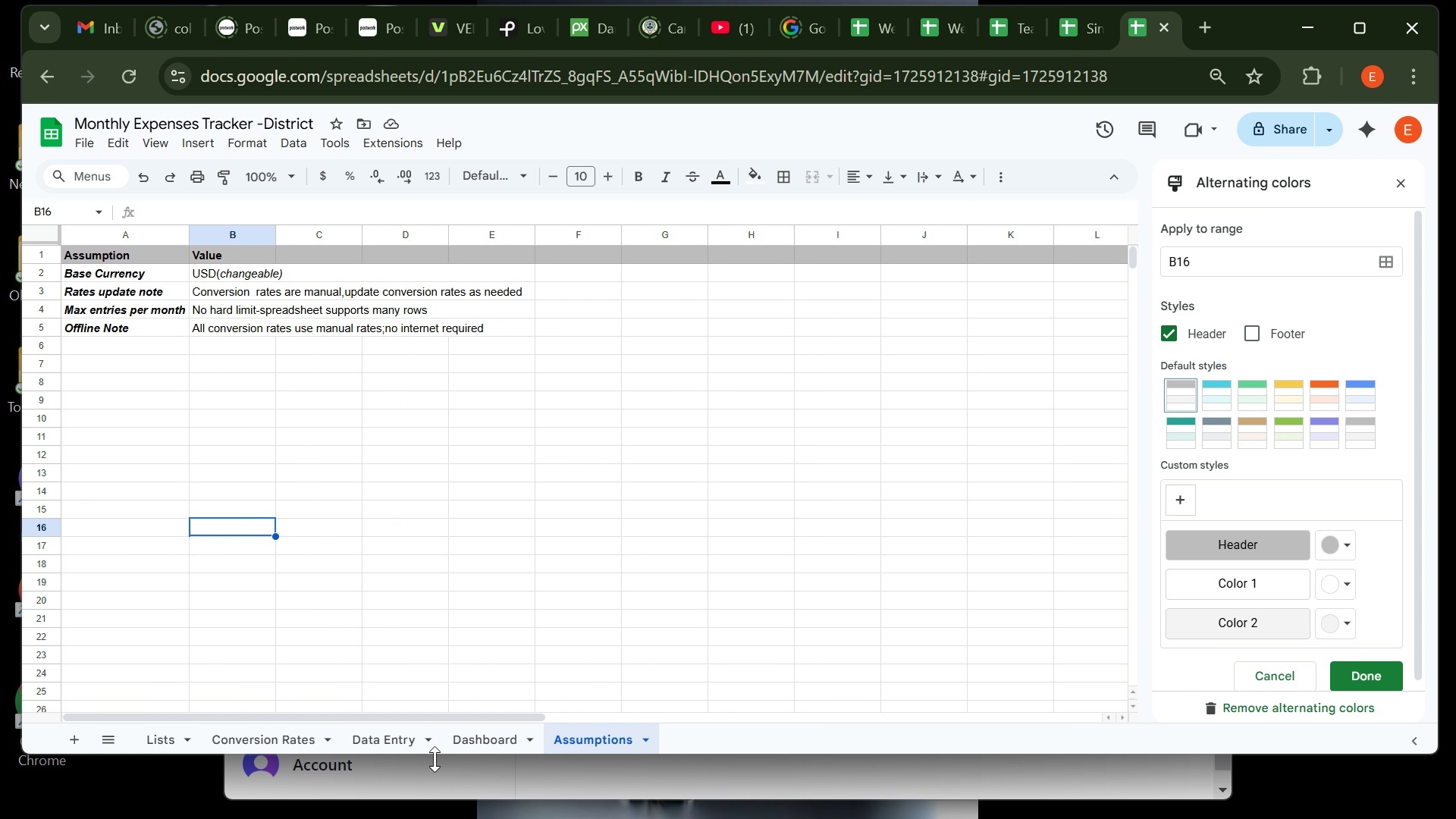 
left_click([407, 750])
 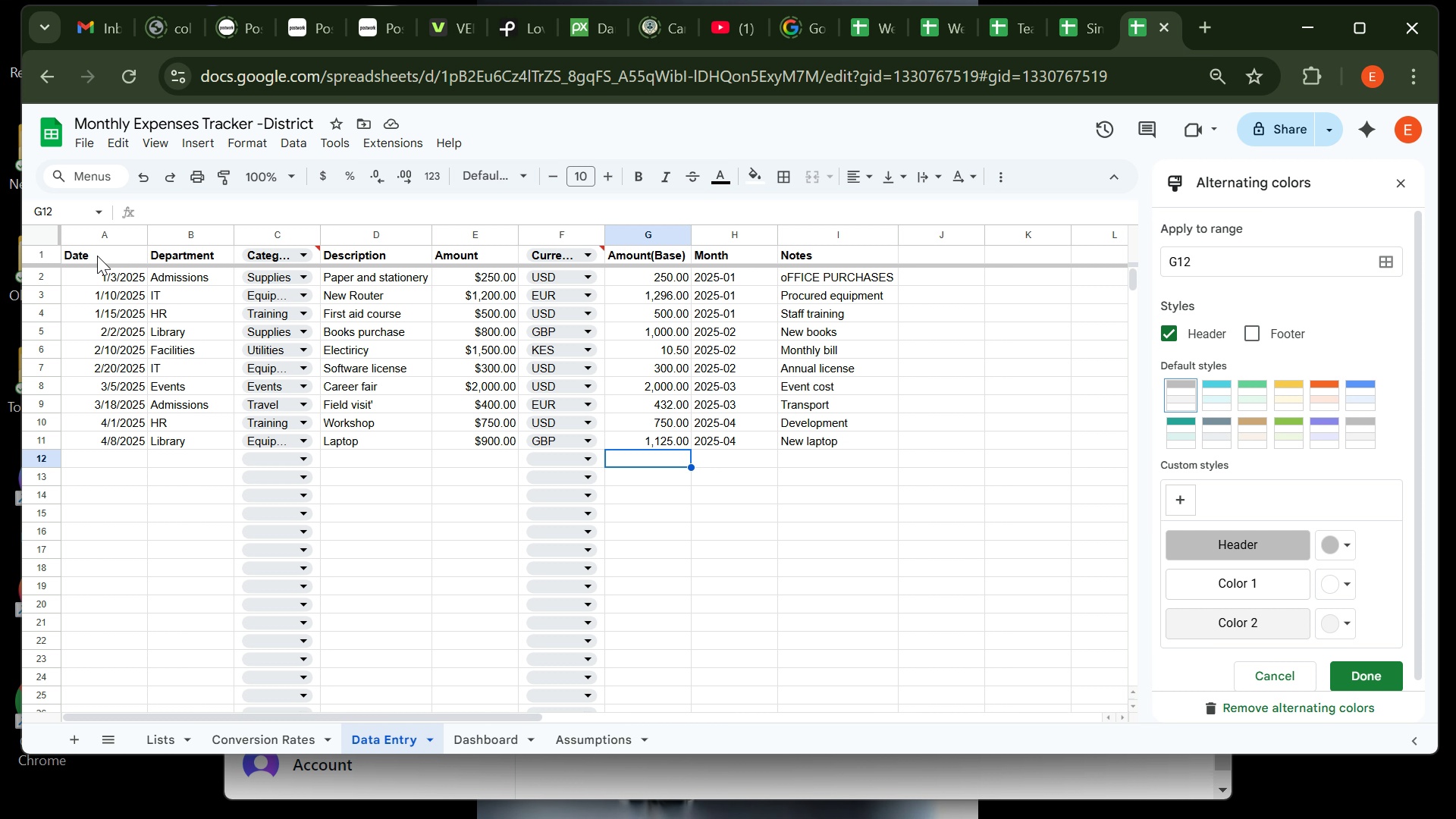 
wait(6.11)
 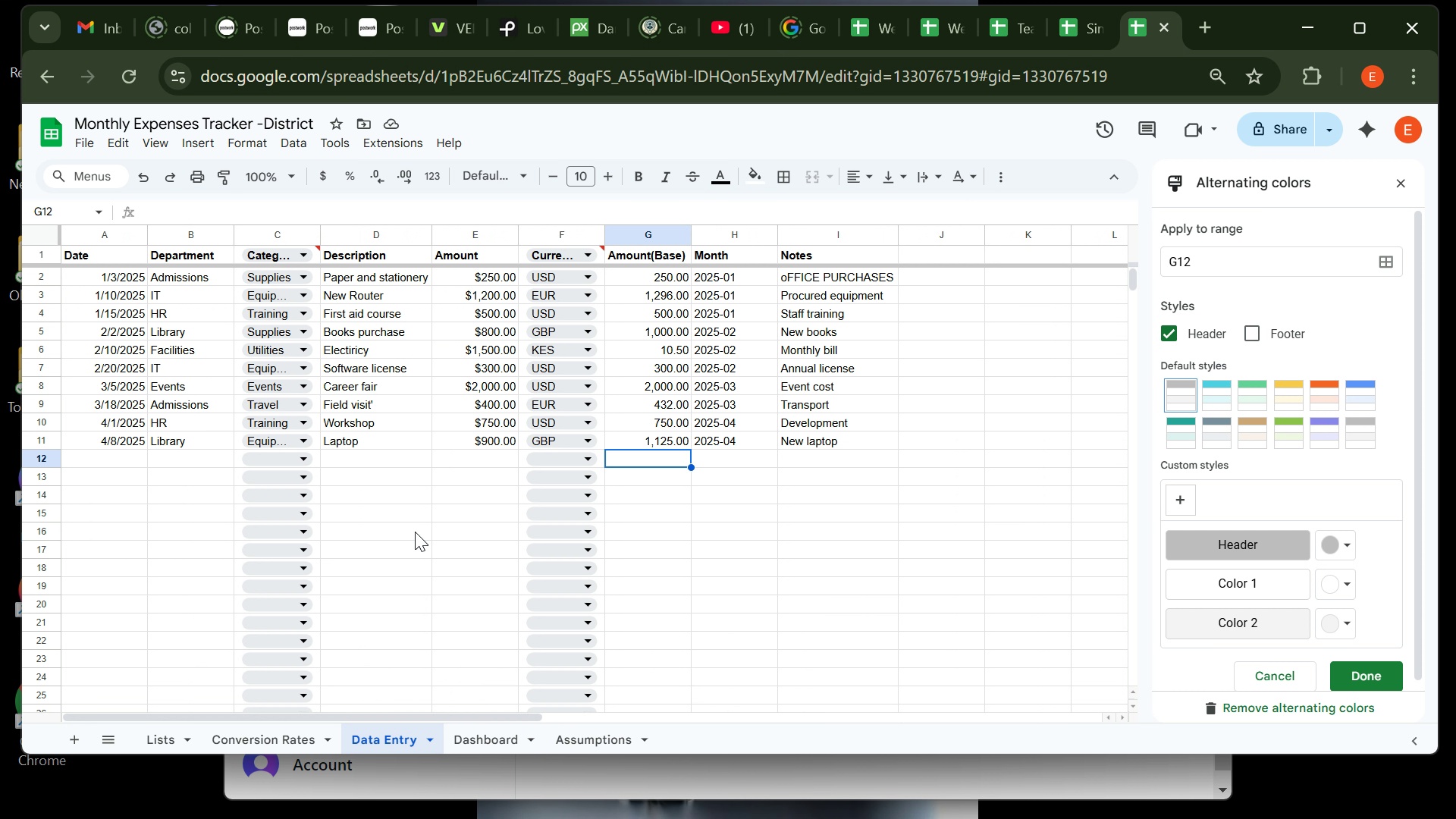 
left_click([50, 251])
 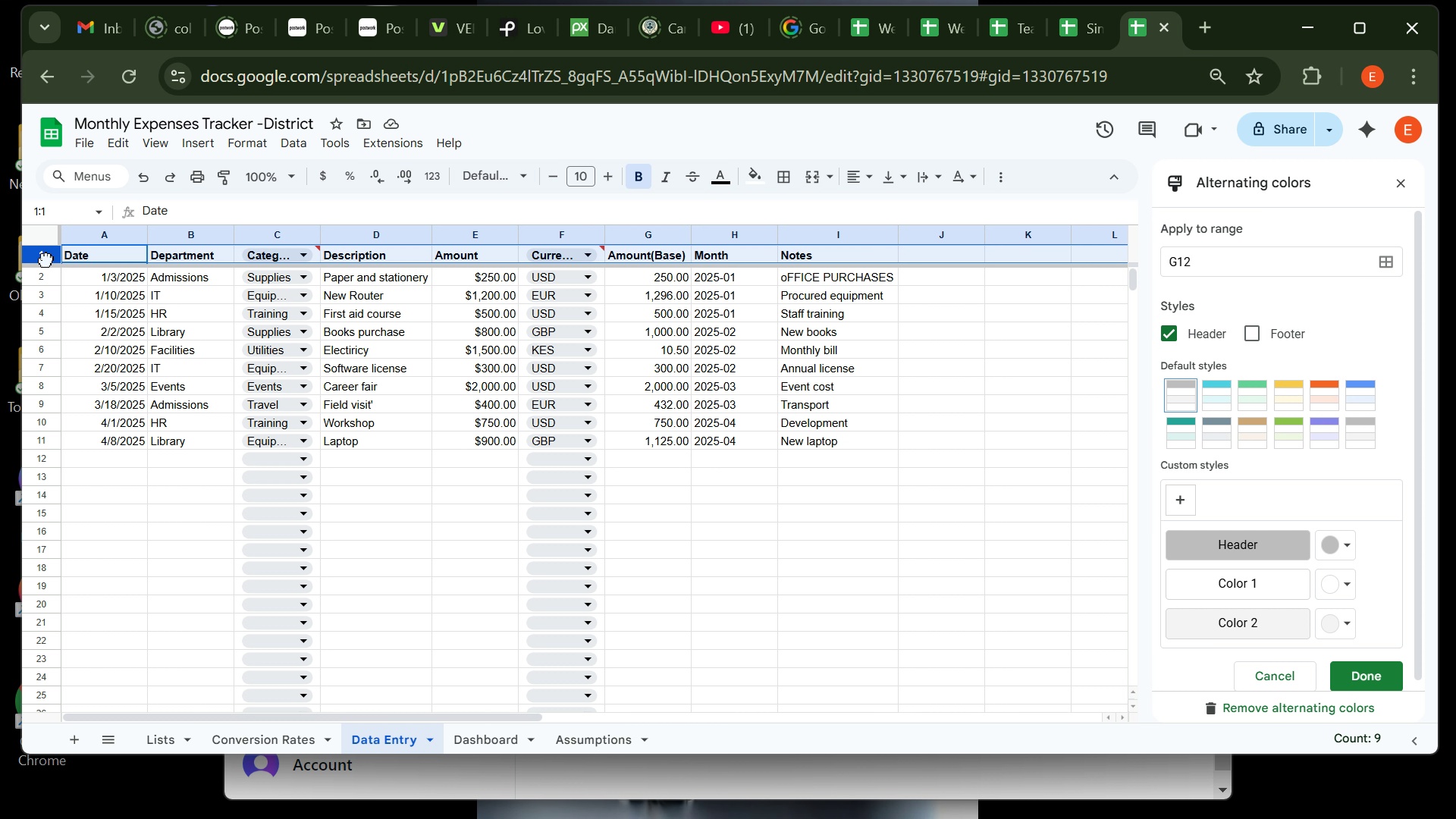 
left_click([46, 259])
 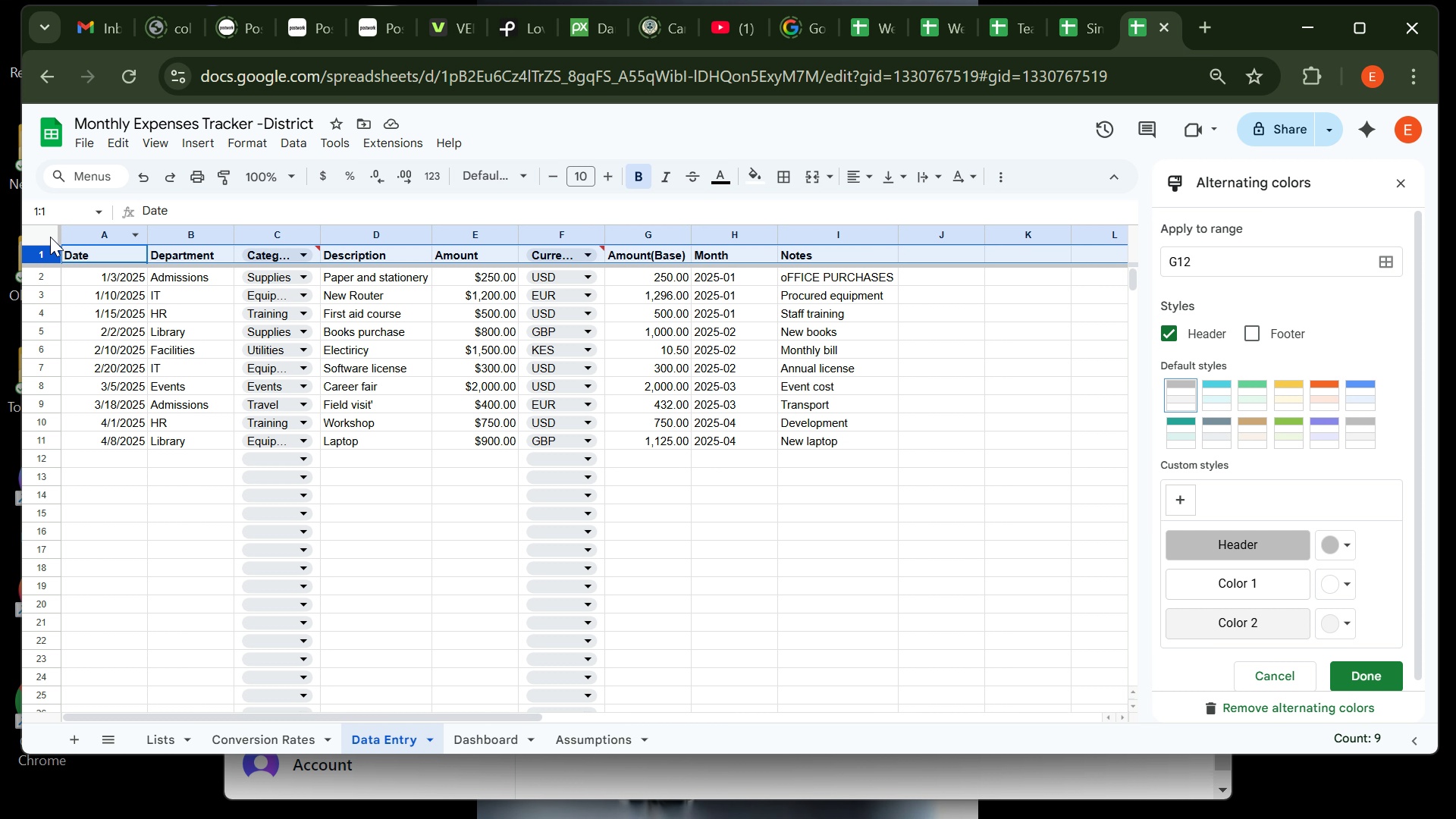 
left_click([43, 231])
 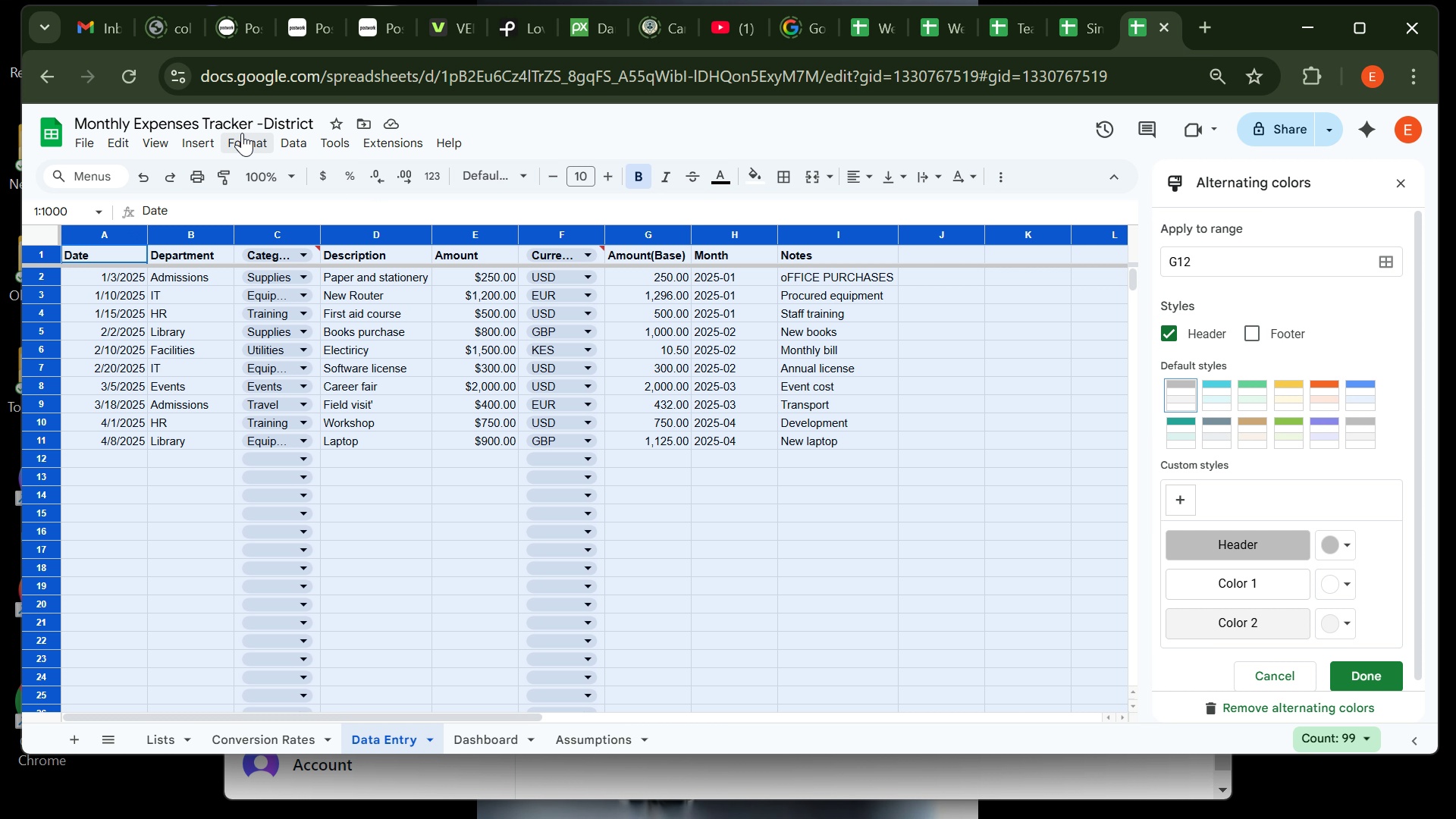 
left_click([246, 138])
 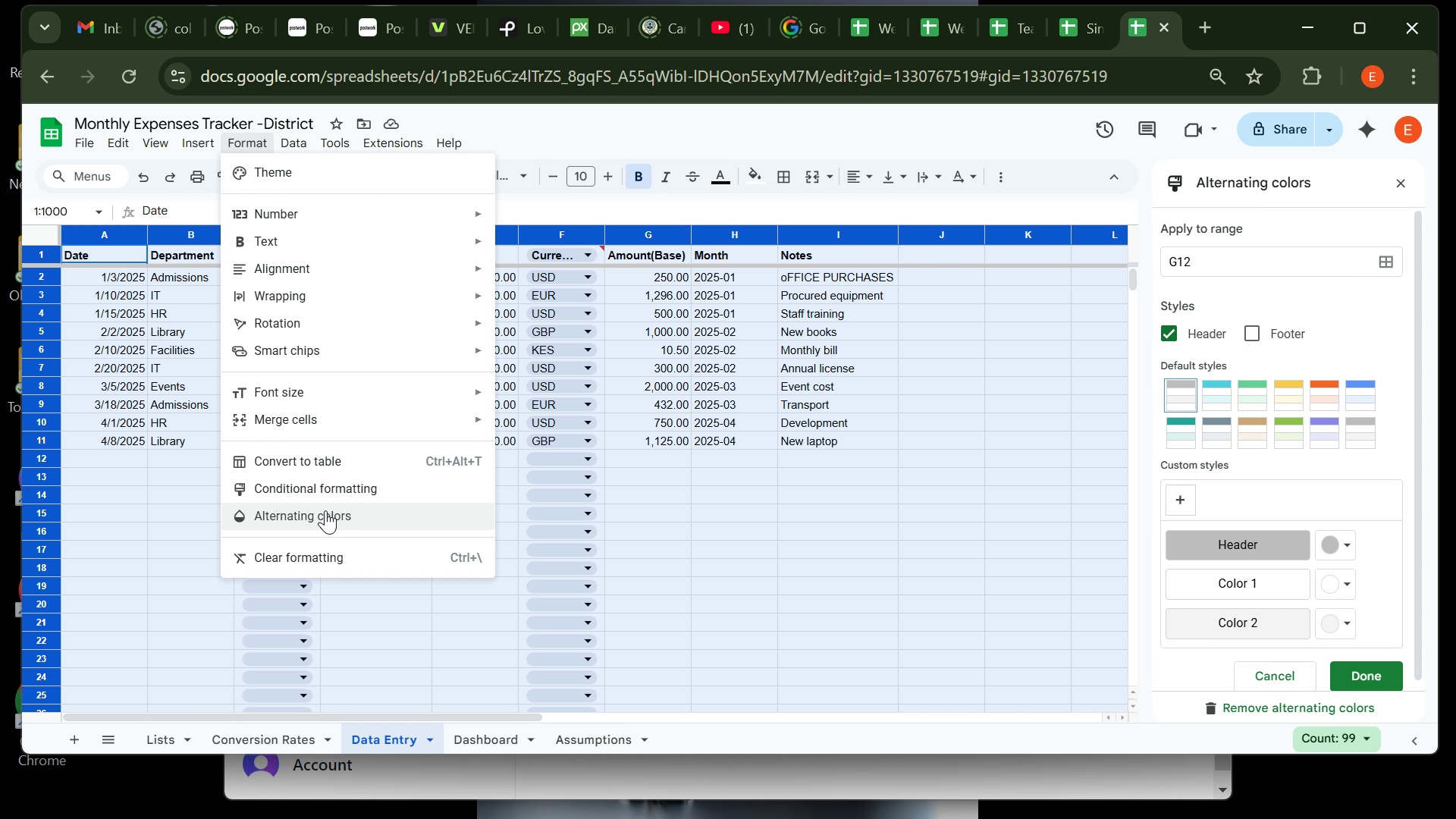 
left_click([326, 510])
 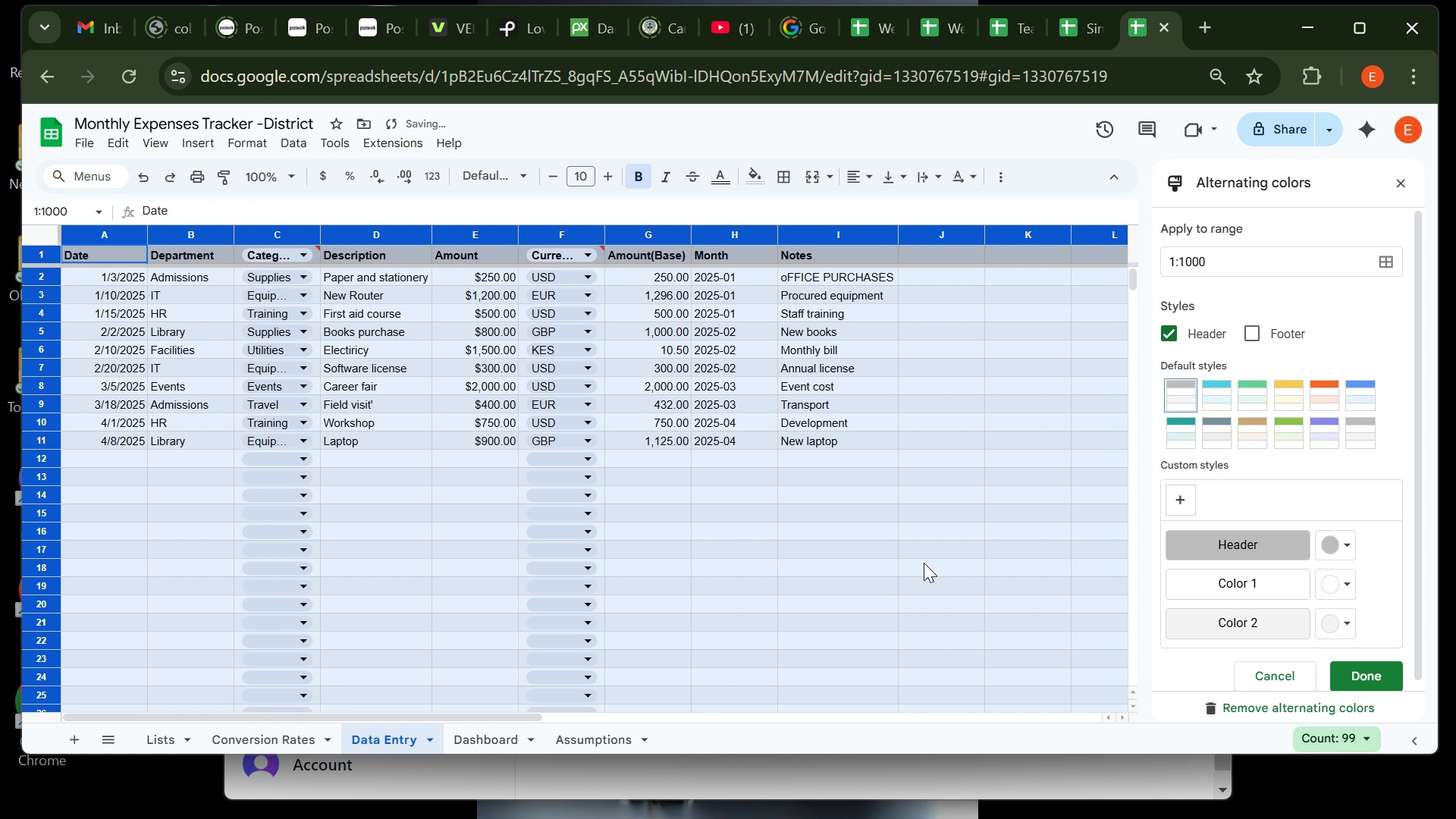 
left_click([924, 563])
 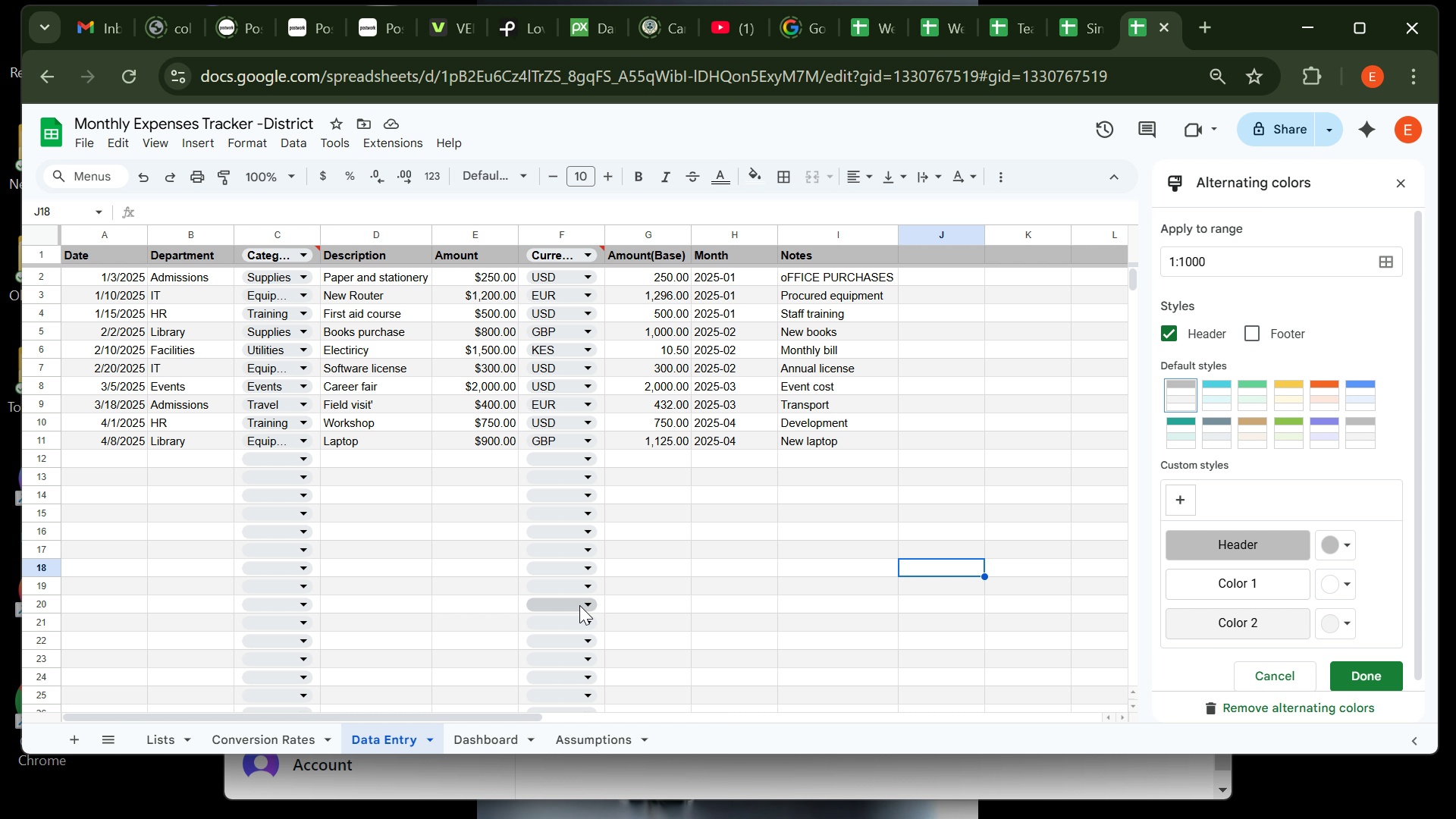 
wait(95.41)
 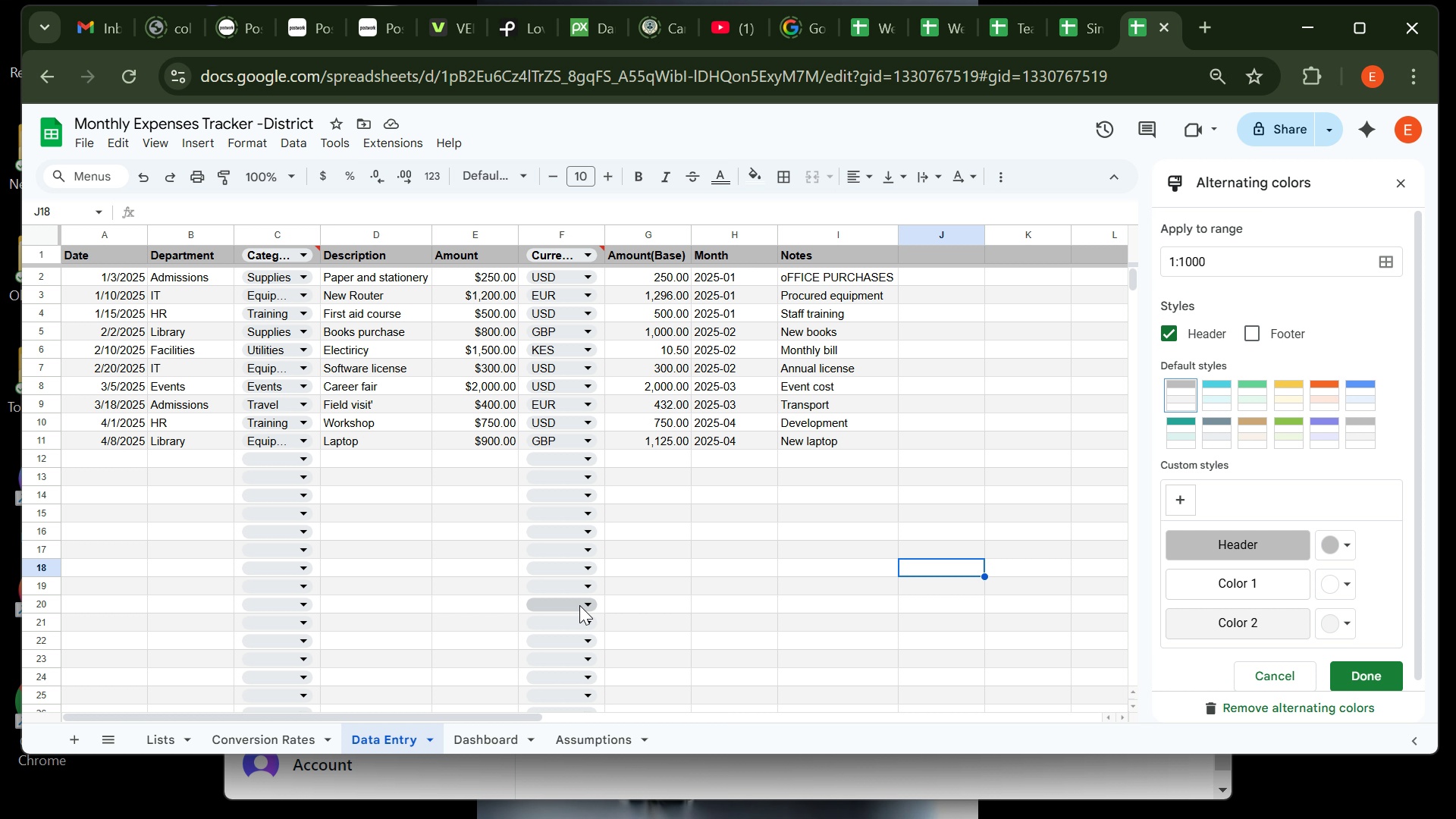 
left_click([497, 731])
 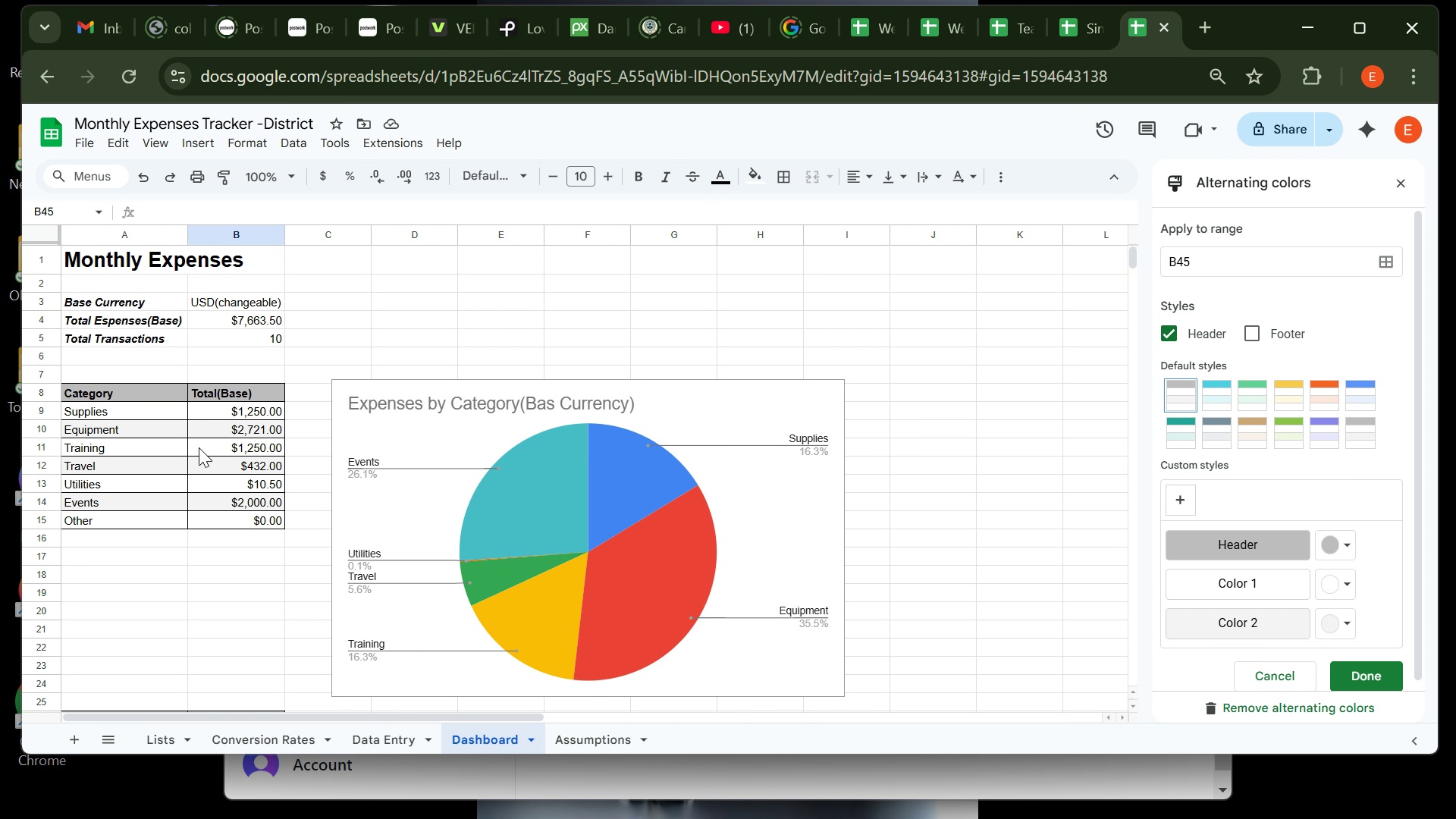 
wait(11.5)
 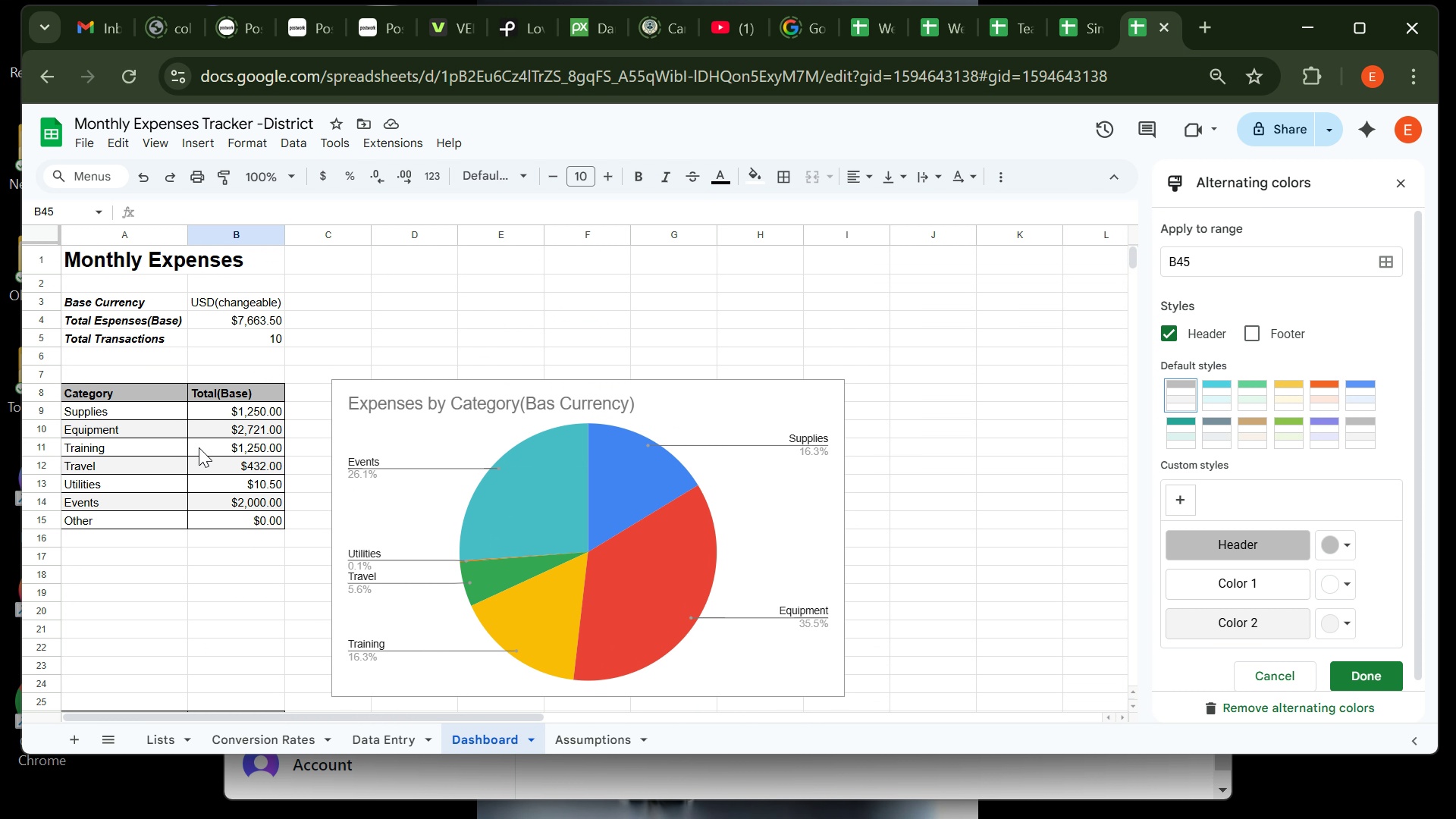 
left_click([962, 269])
 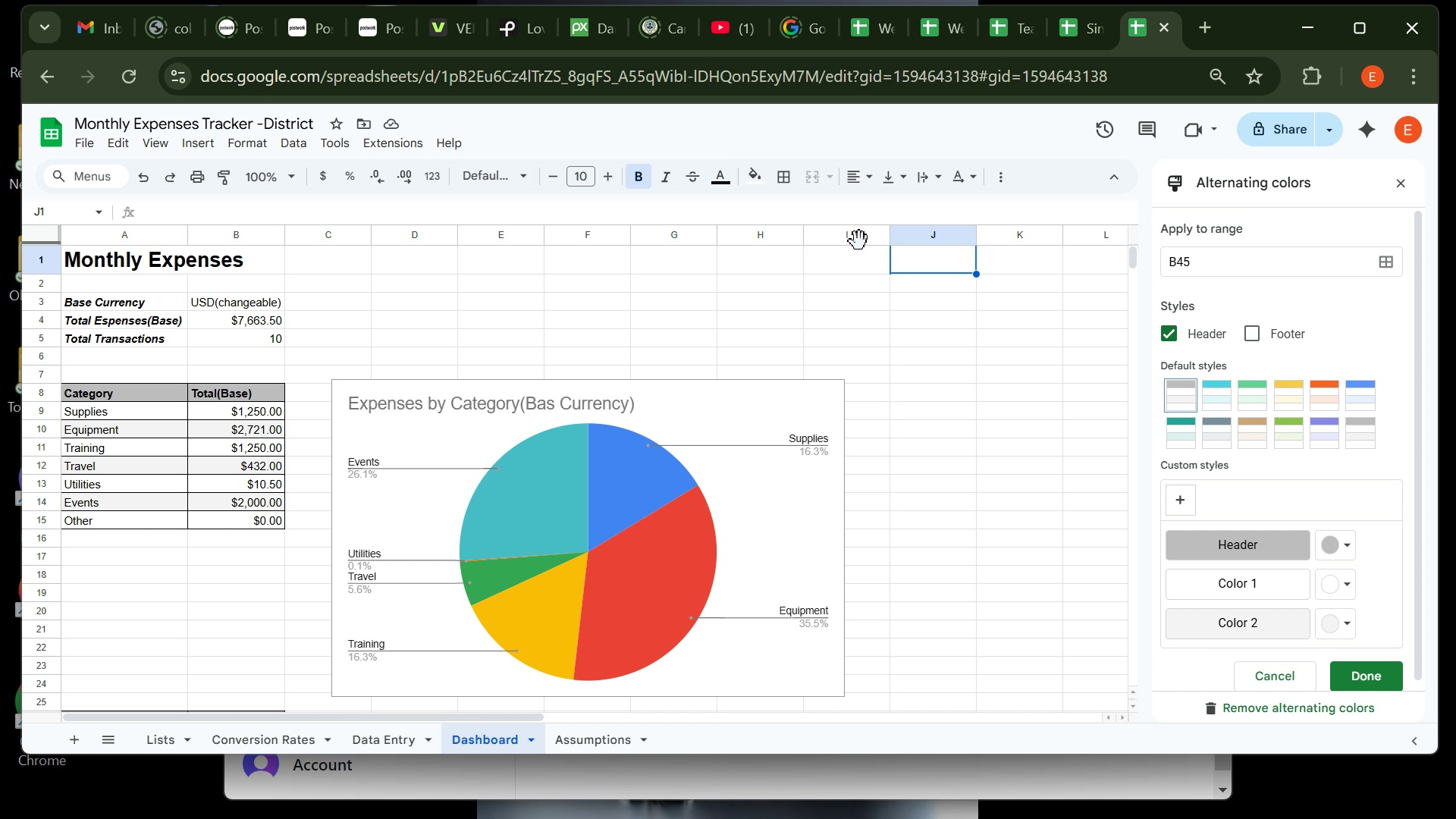 
left_click([858, 259])
 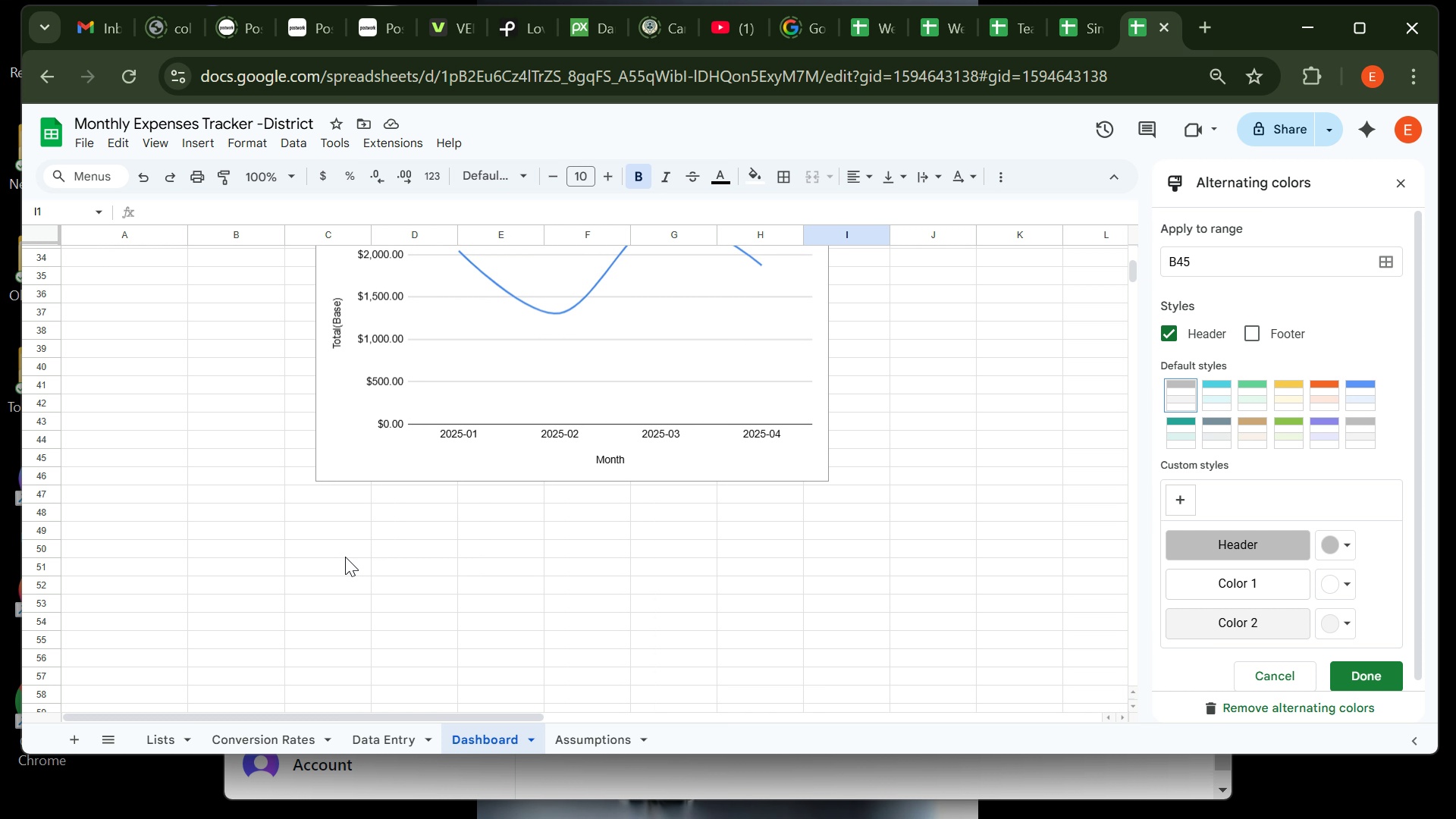 
wait(131.37)
 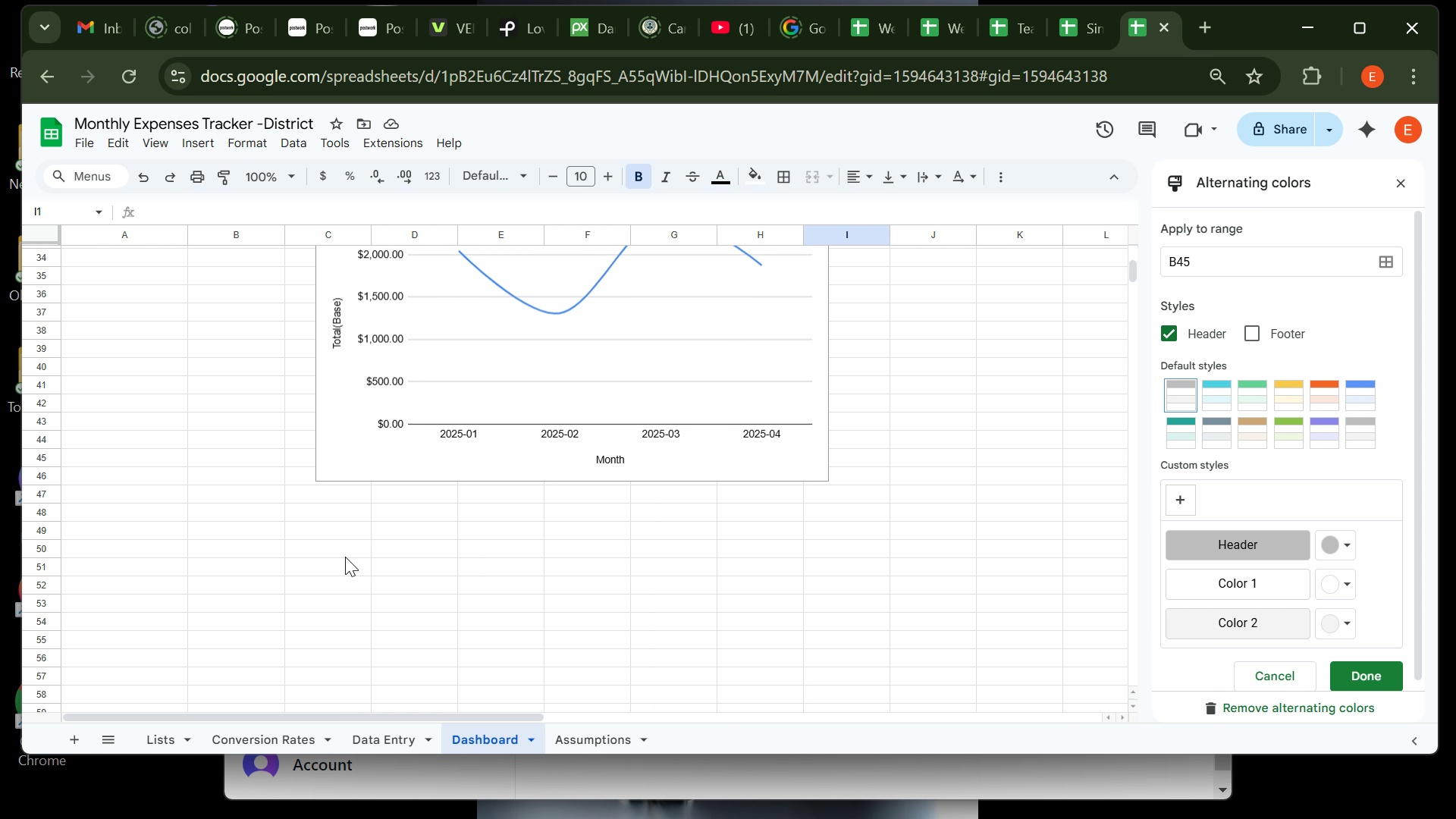 
left_click([668, 256])
 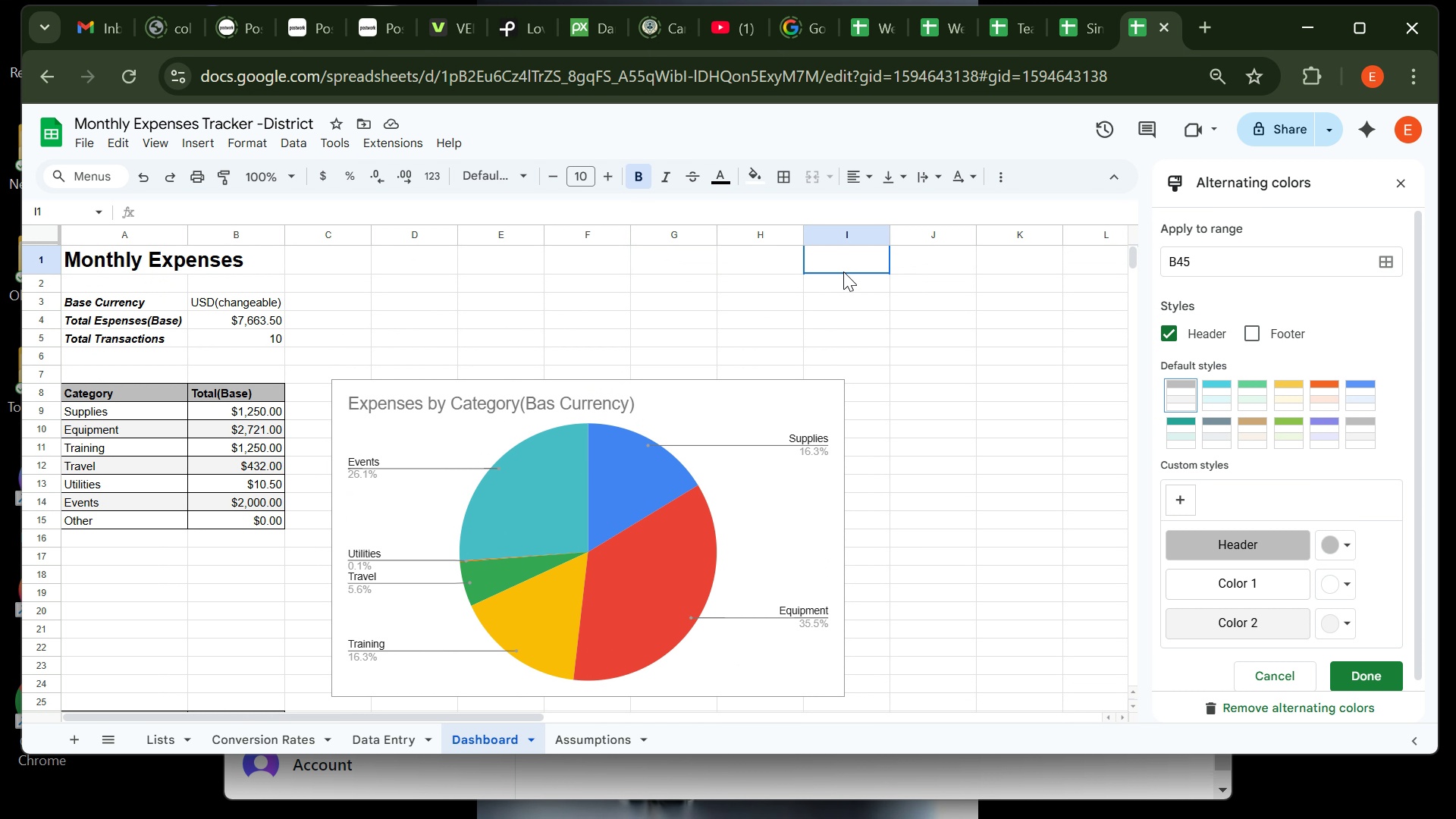 
left_click([843, 271])
 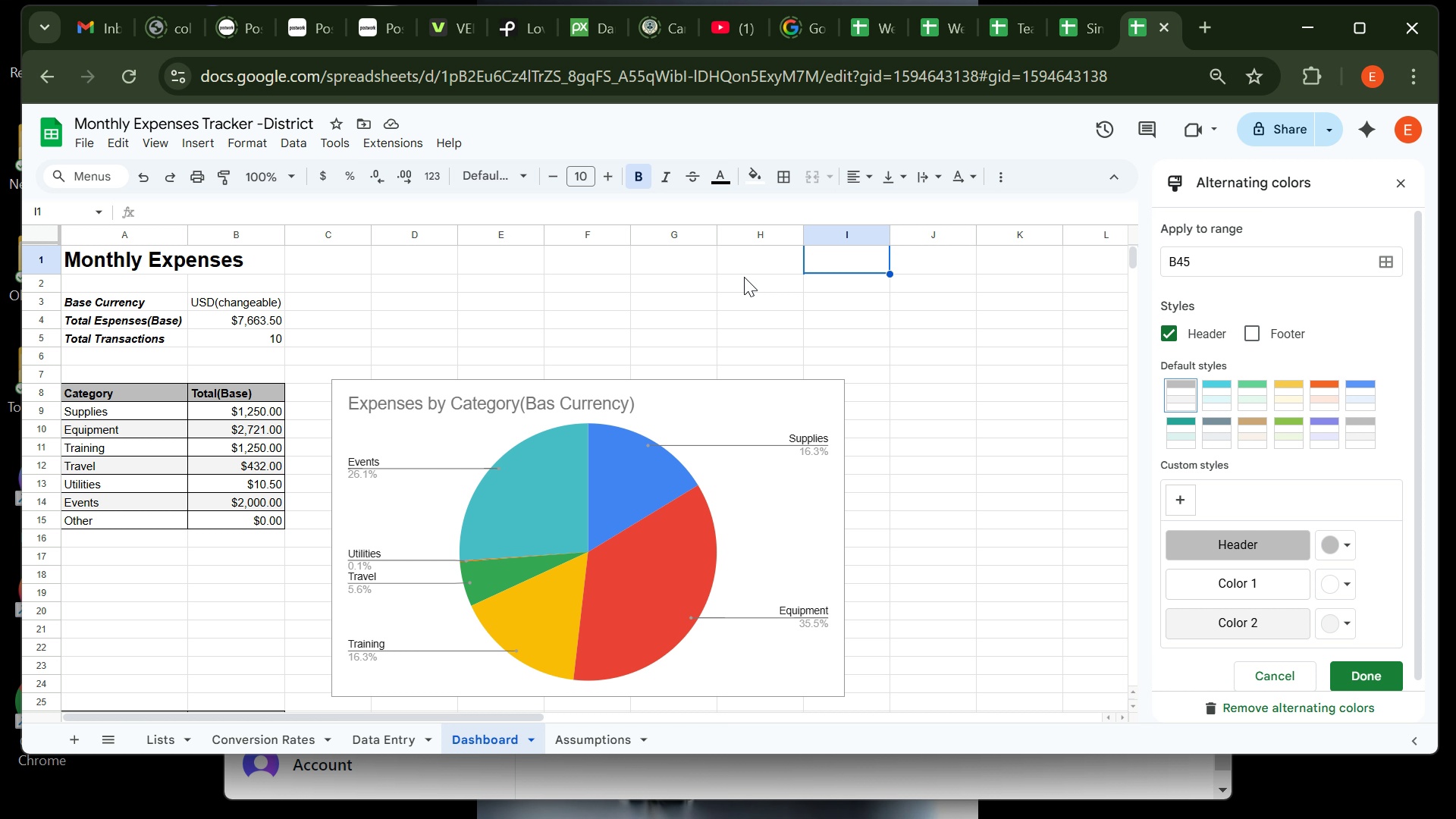 
wait(8.55)
 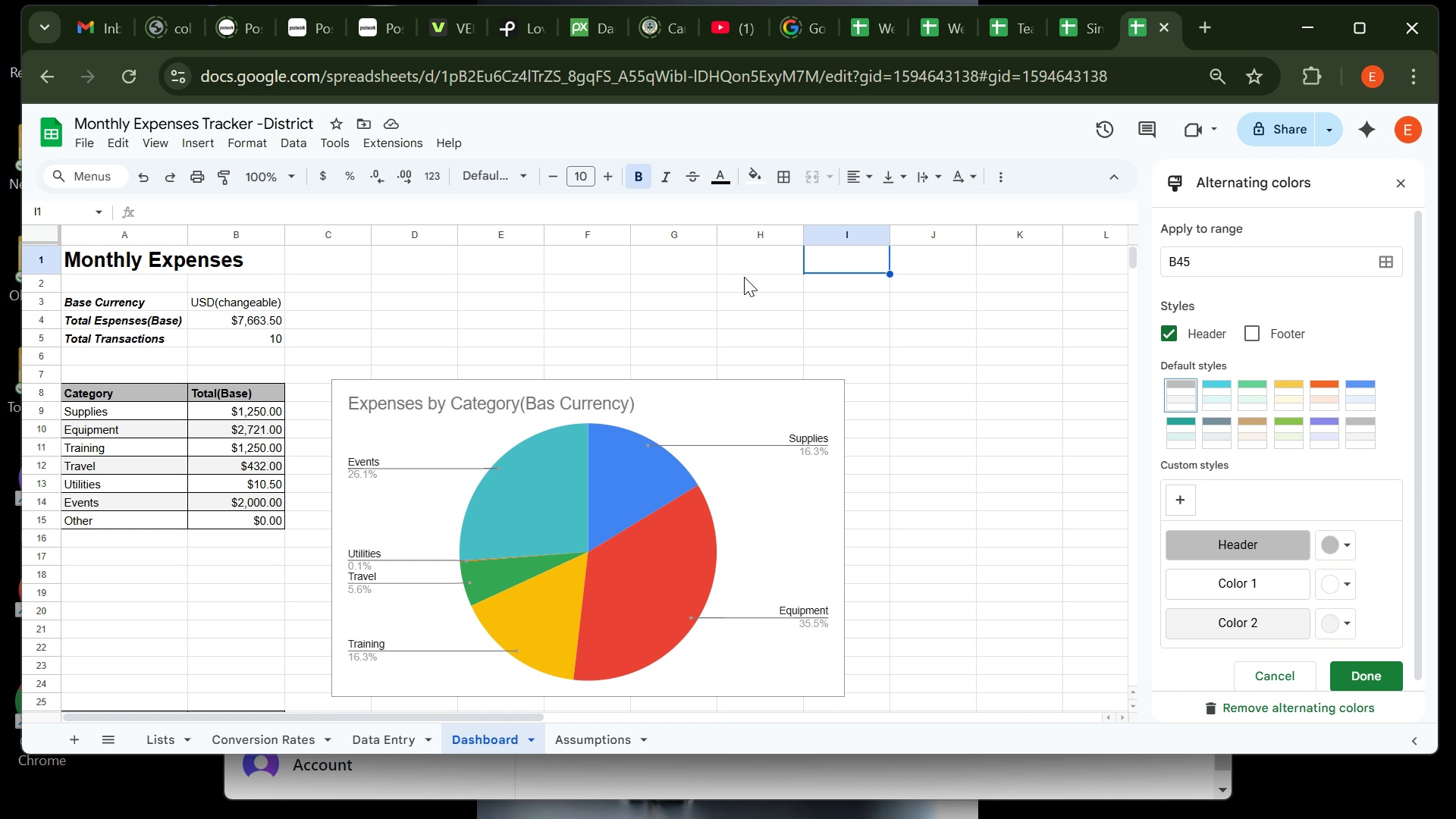 
left_click([36, 231])
 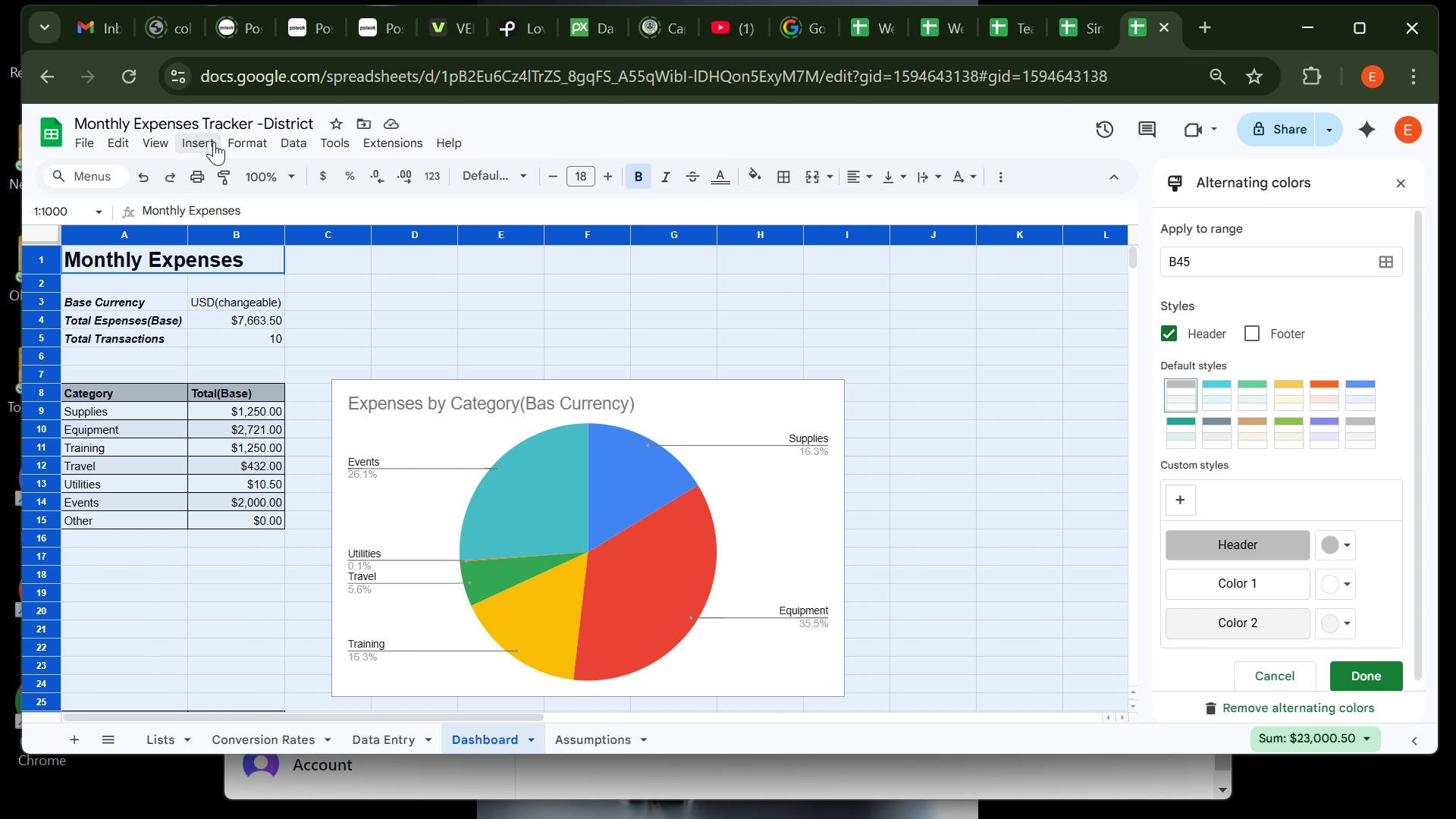 
left_click([206, 142])
 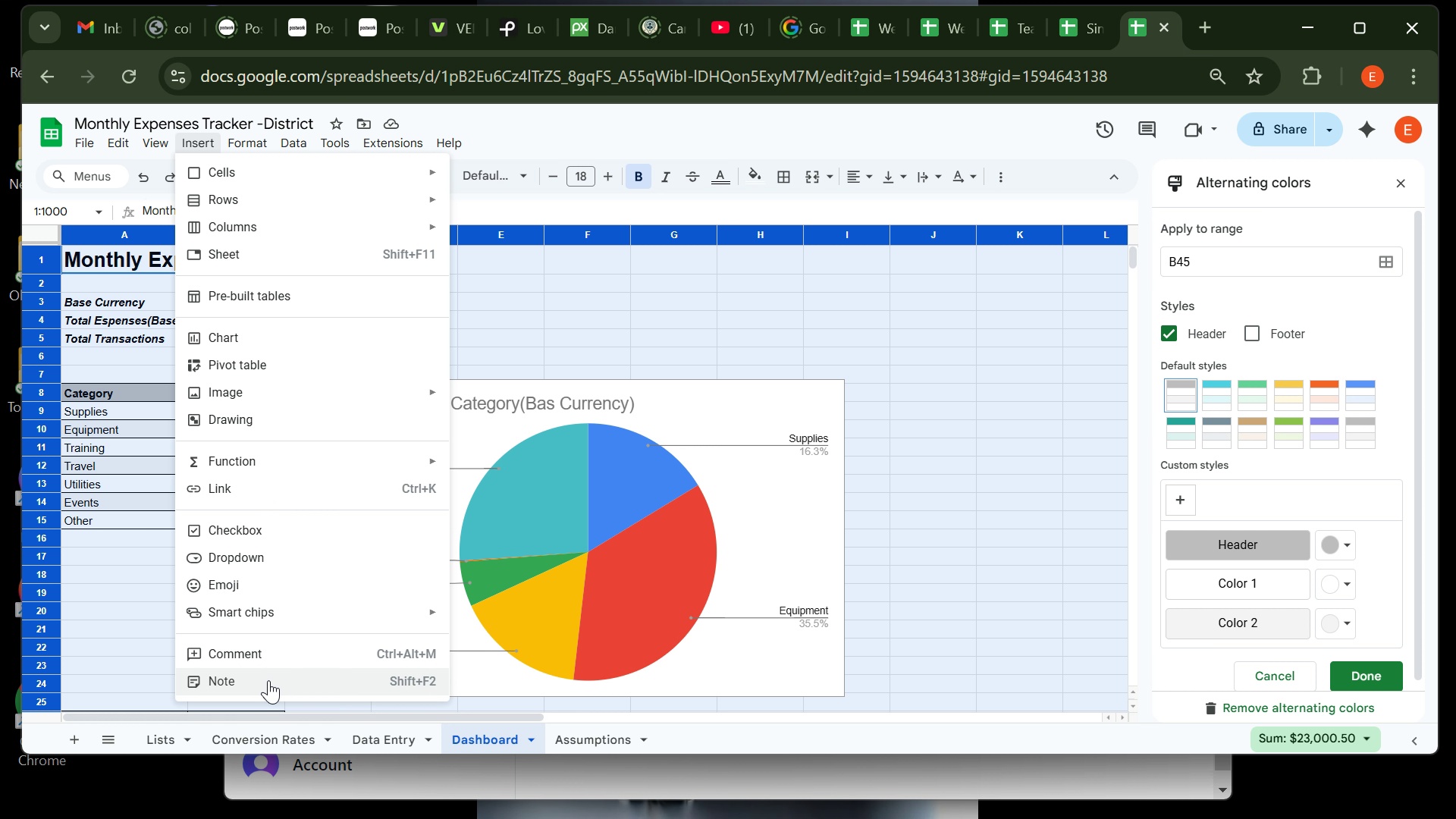 
left_click([270, 680])
 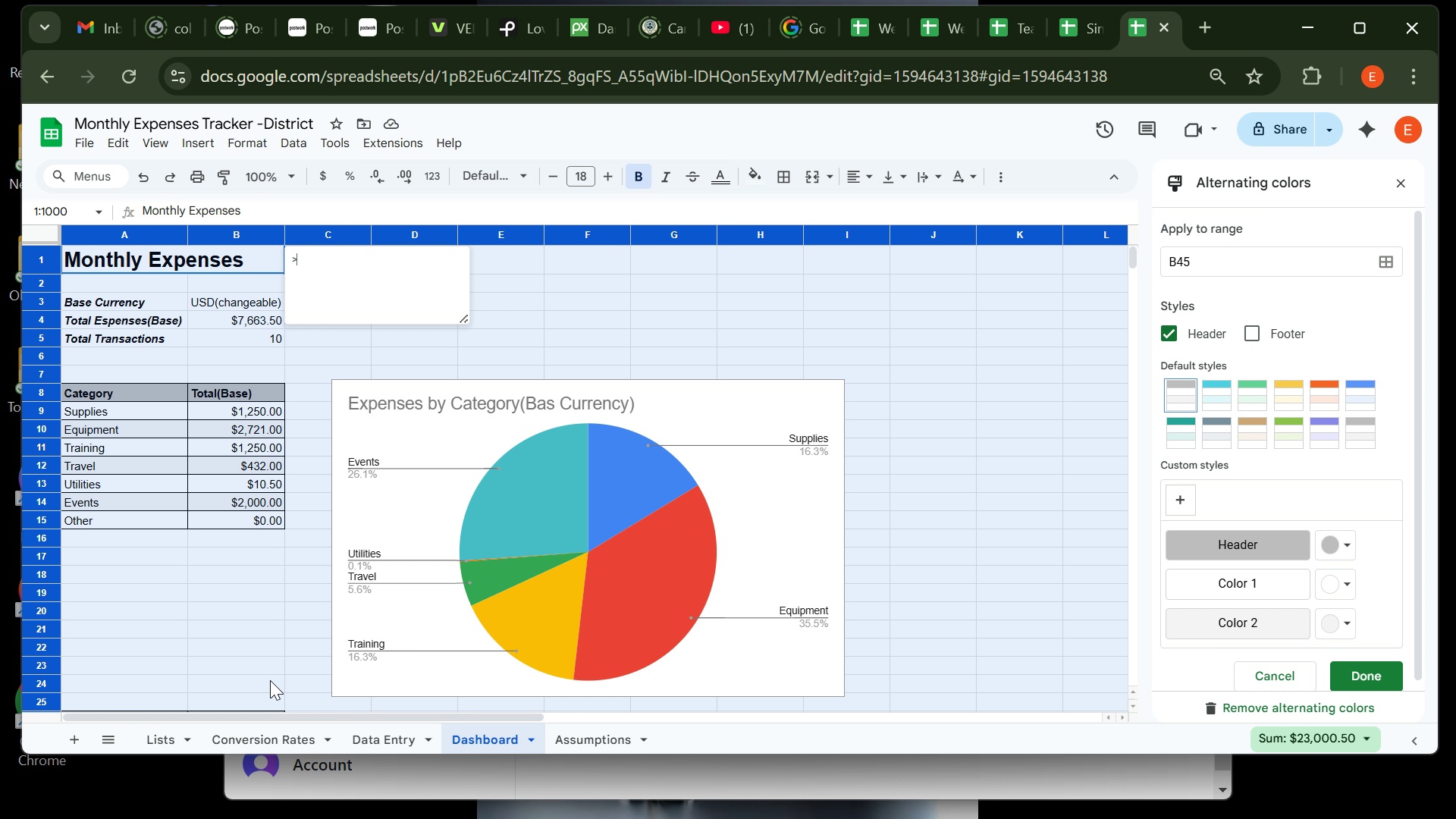 
wait(12.82)
 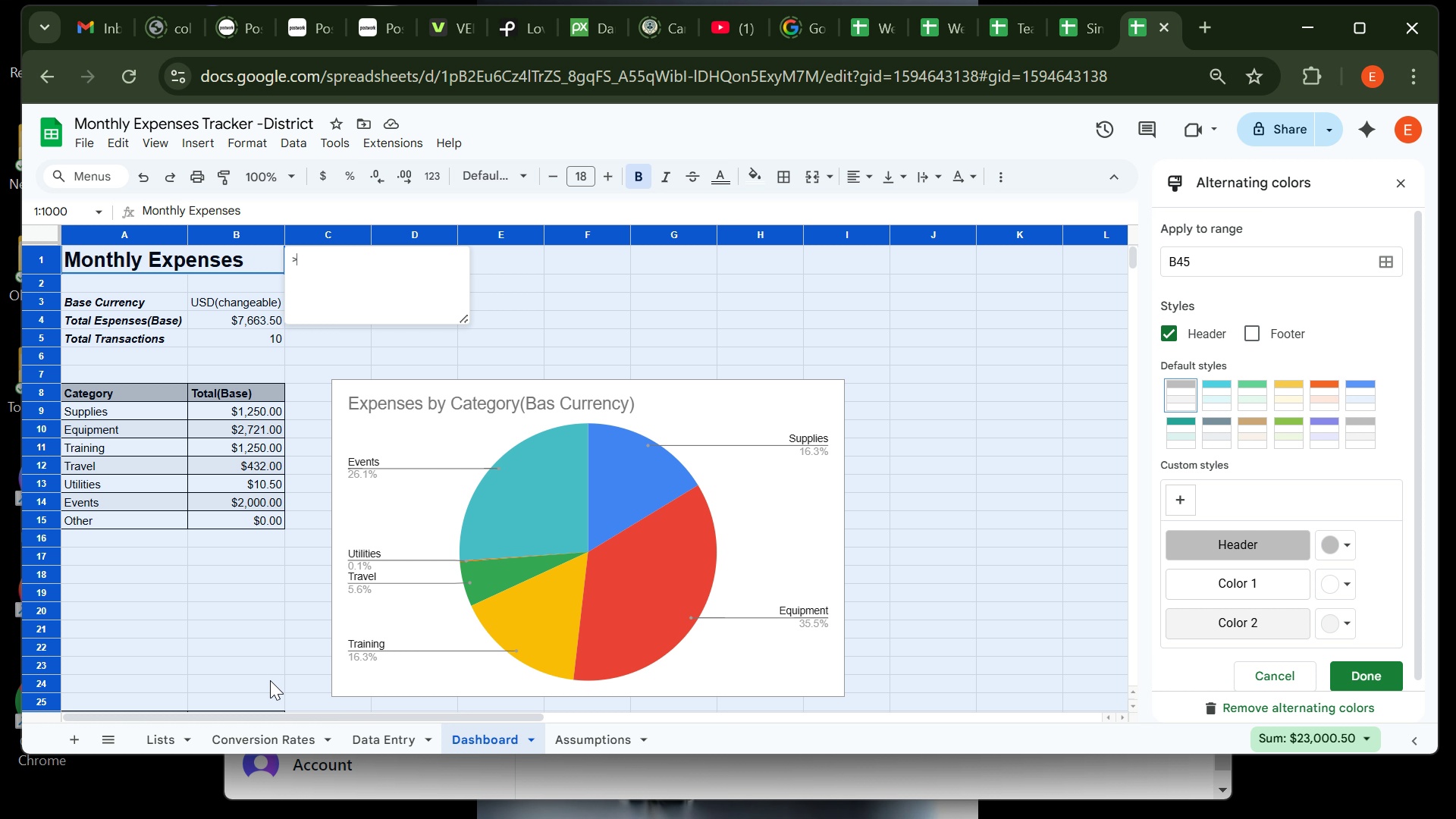 
type(>How to enter a new expensse)
key(Backspace)
key(Backspace)
type(e)
 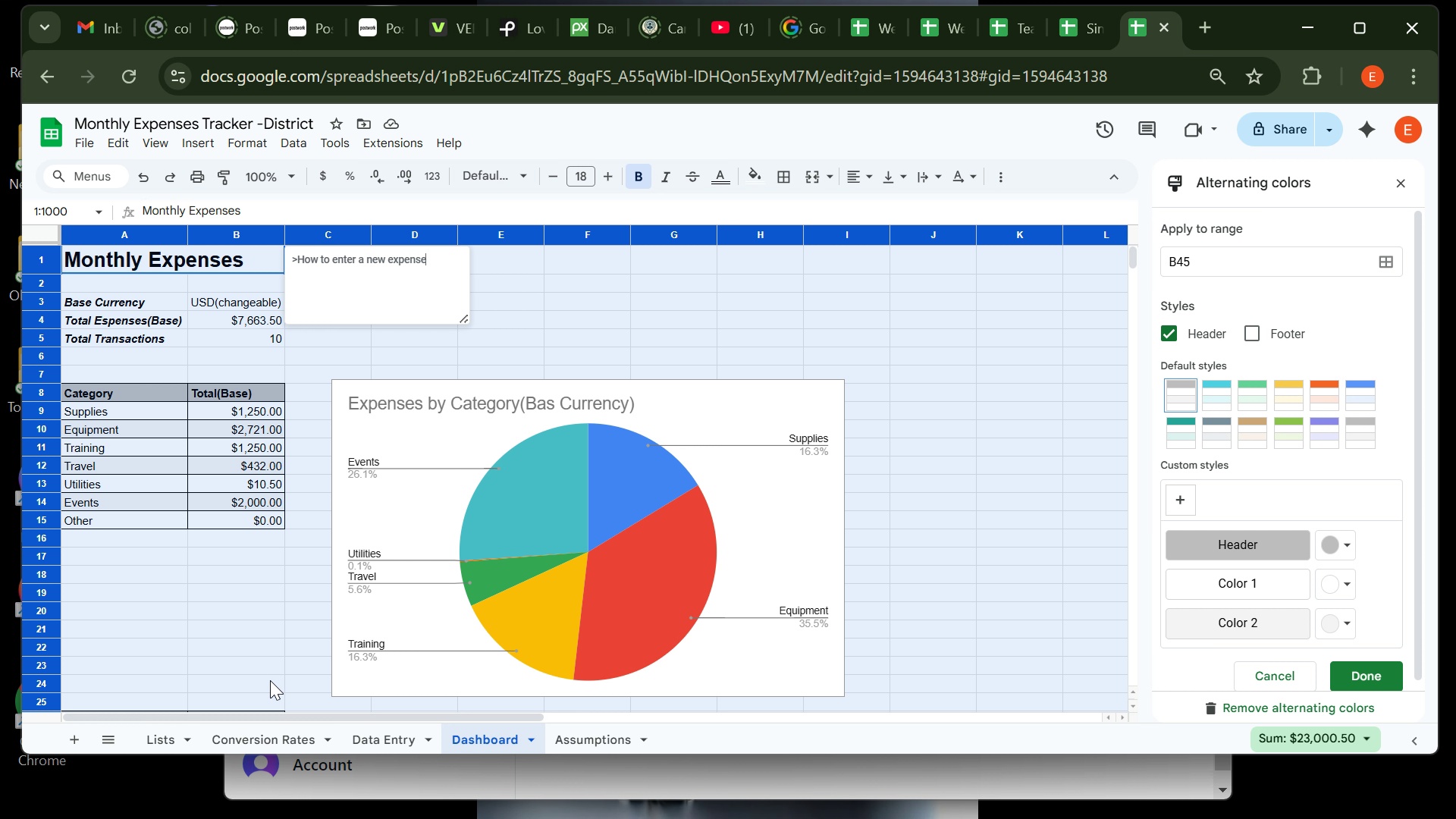 
wait(6.37)
 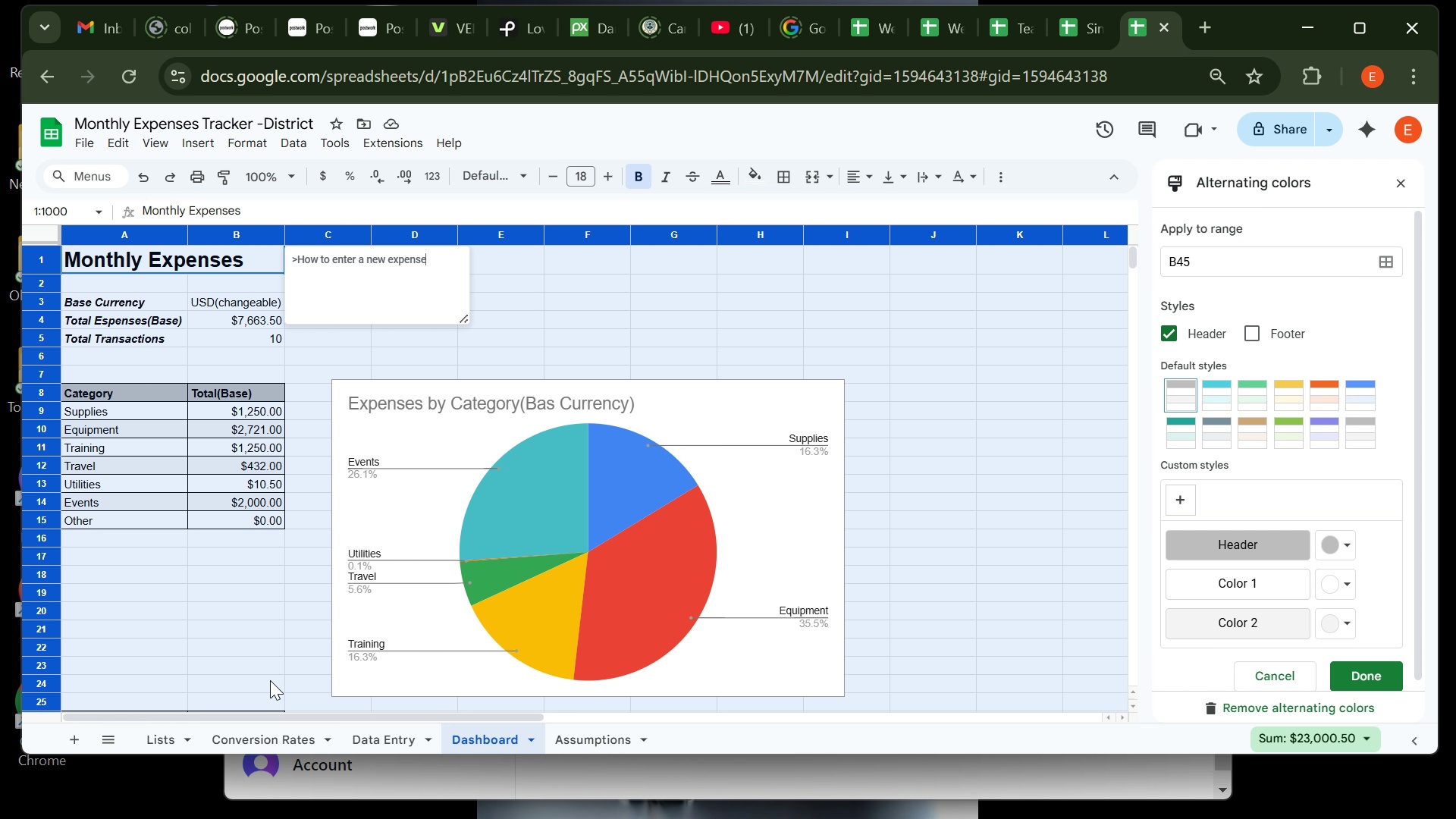 
type((date,deo)
key(Backspace)
type(partment,)
 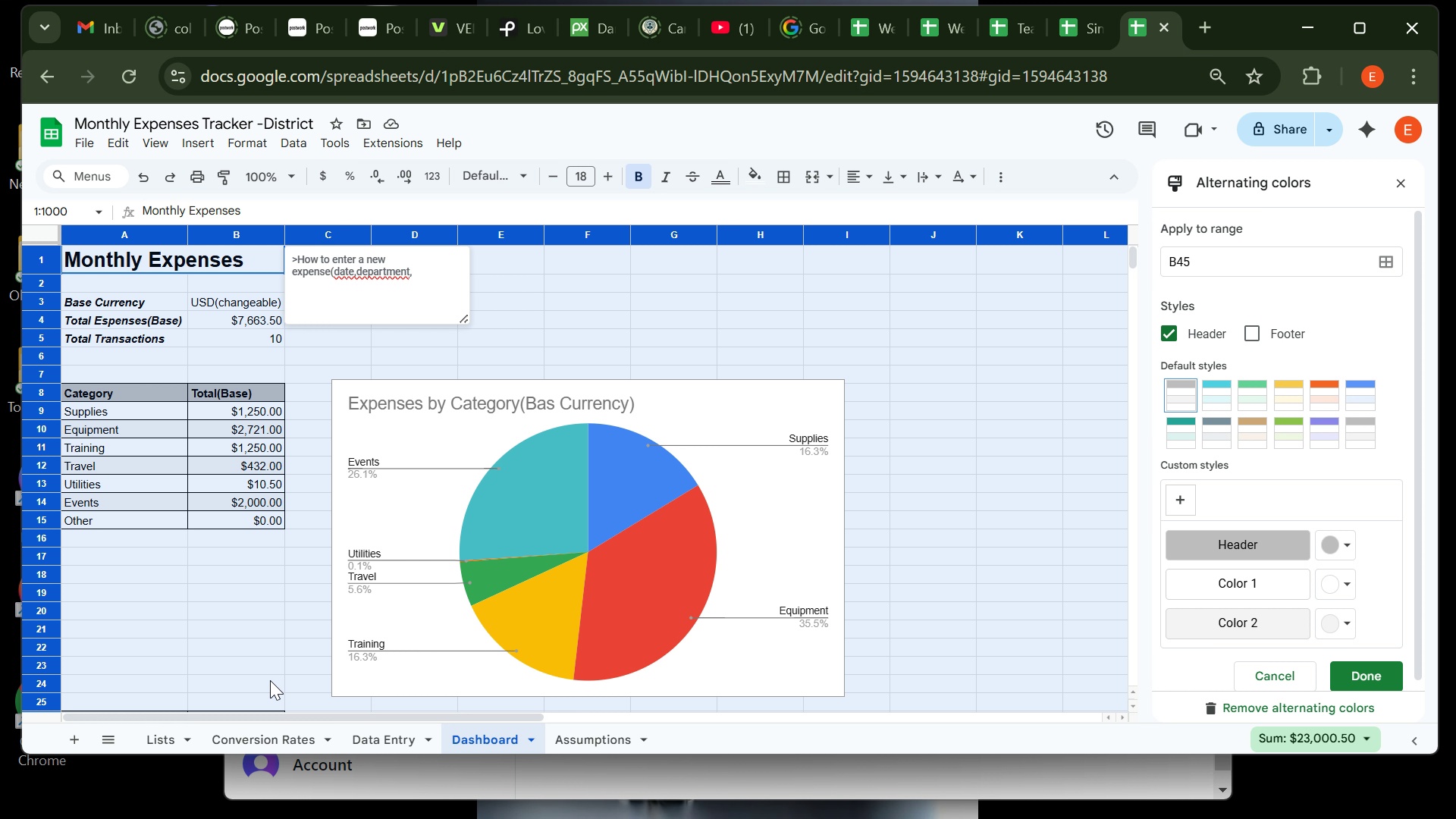 
type(category, amount,currency))
 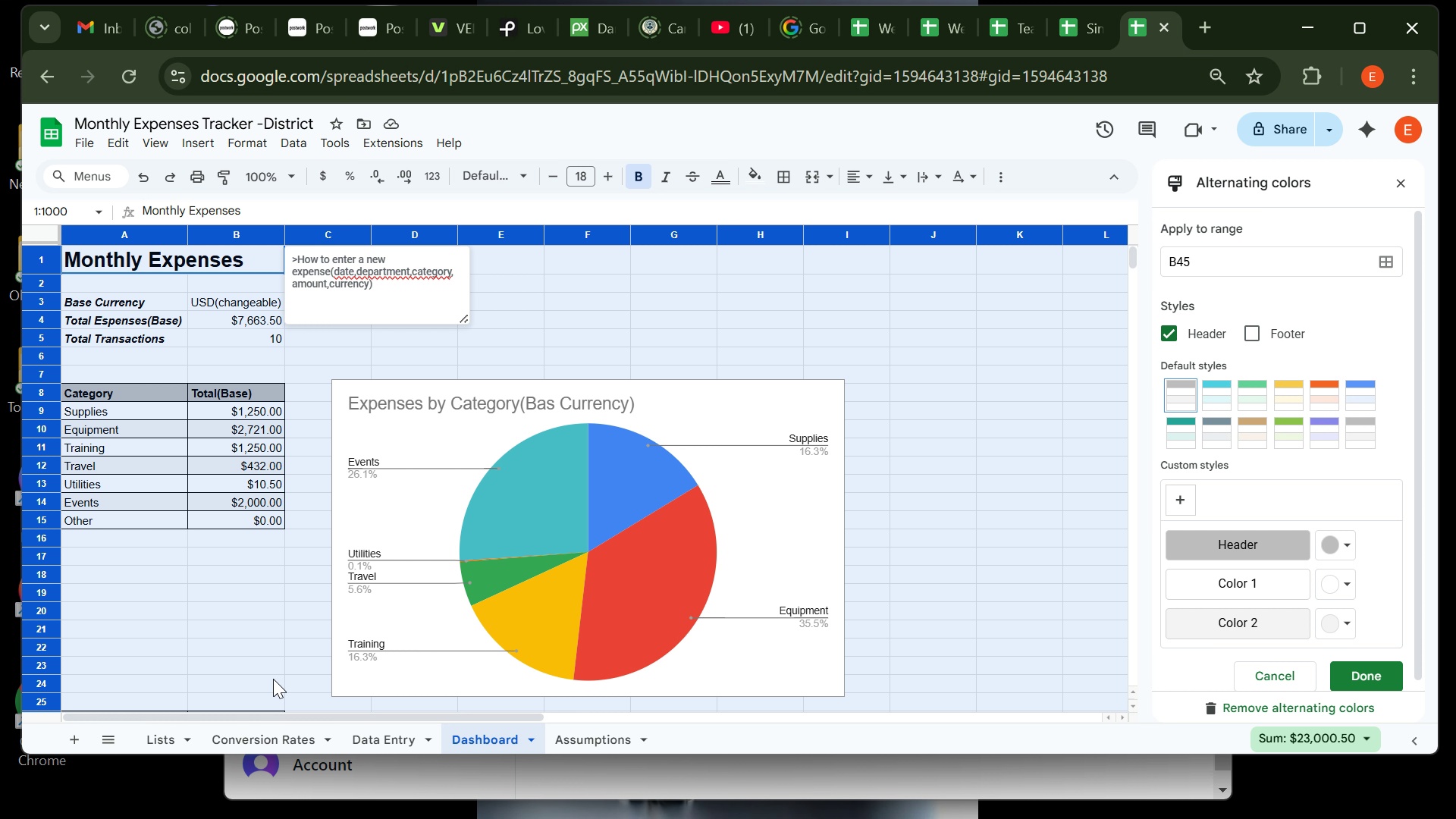 
key(ArrowLeft)
 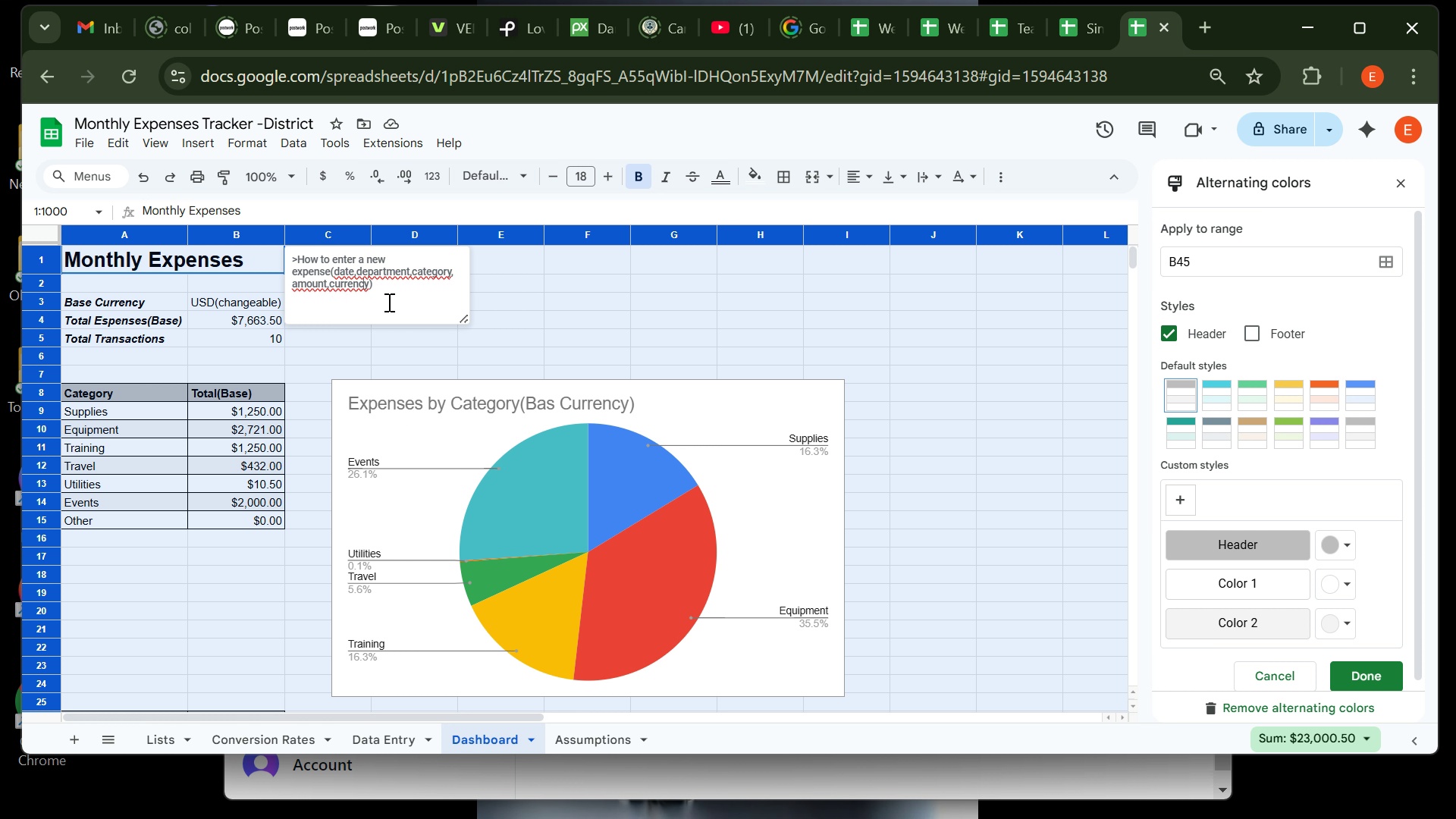 
key(ArrowLeft)
 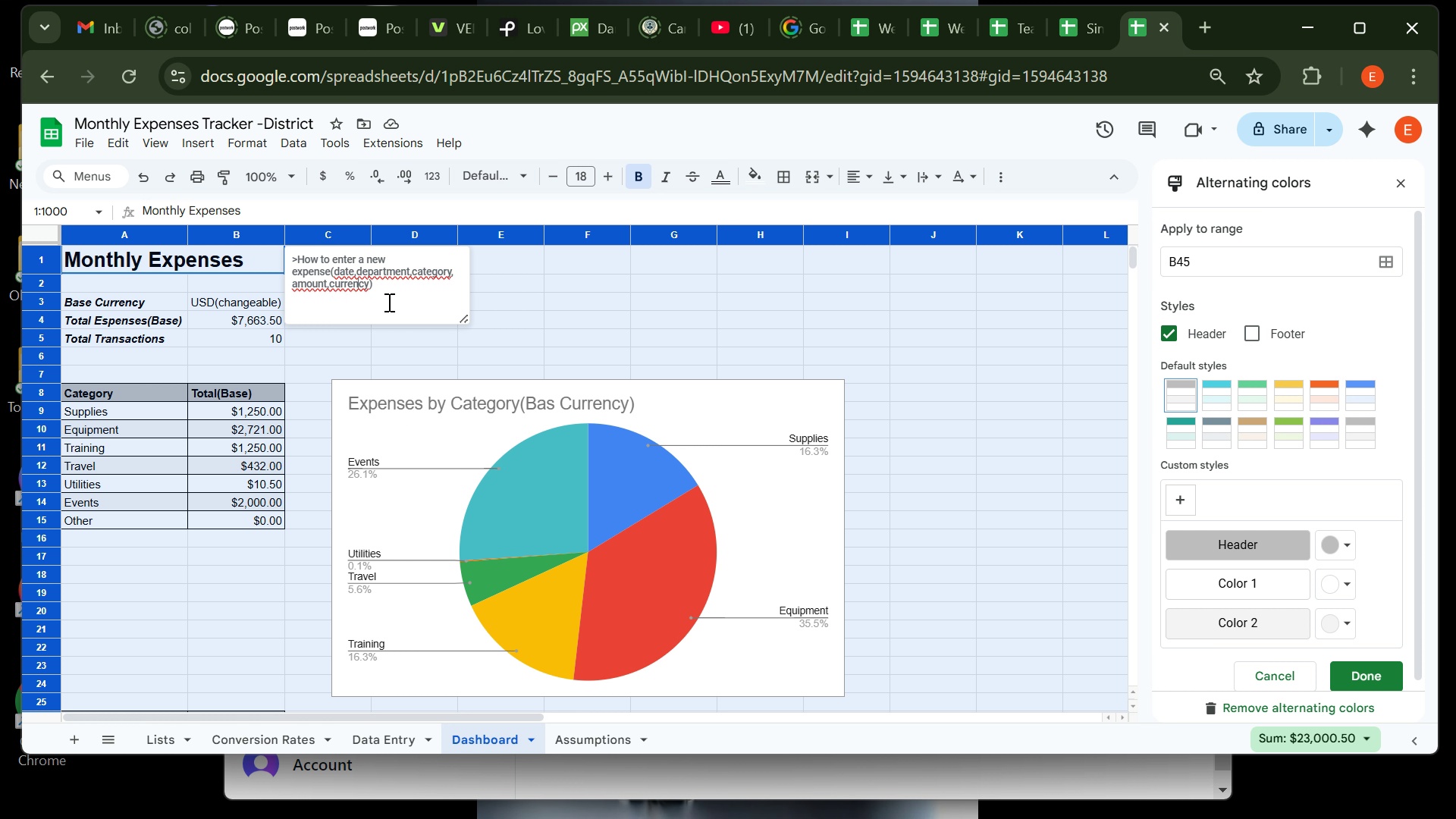 
key(ArrowLeft)
 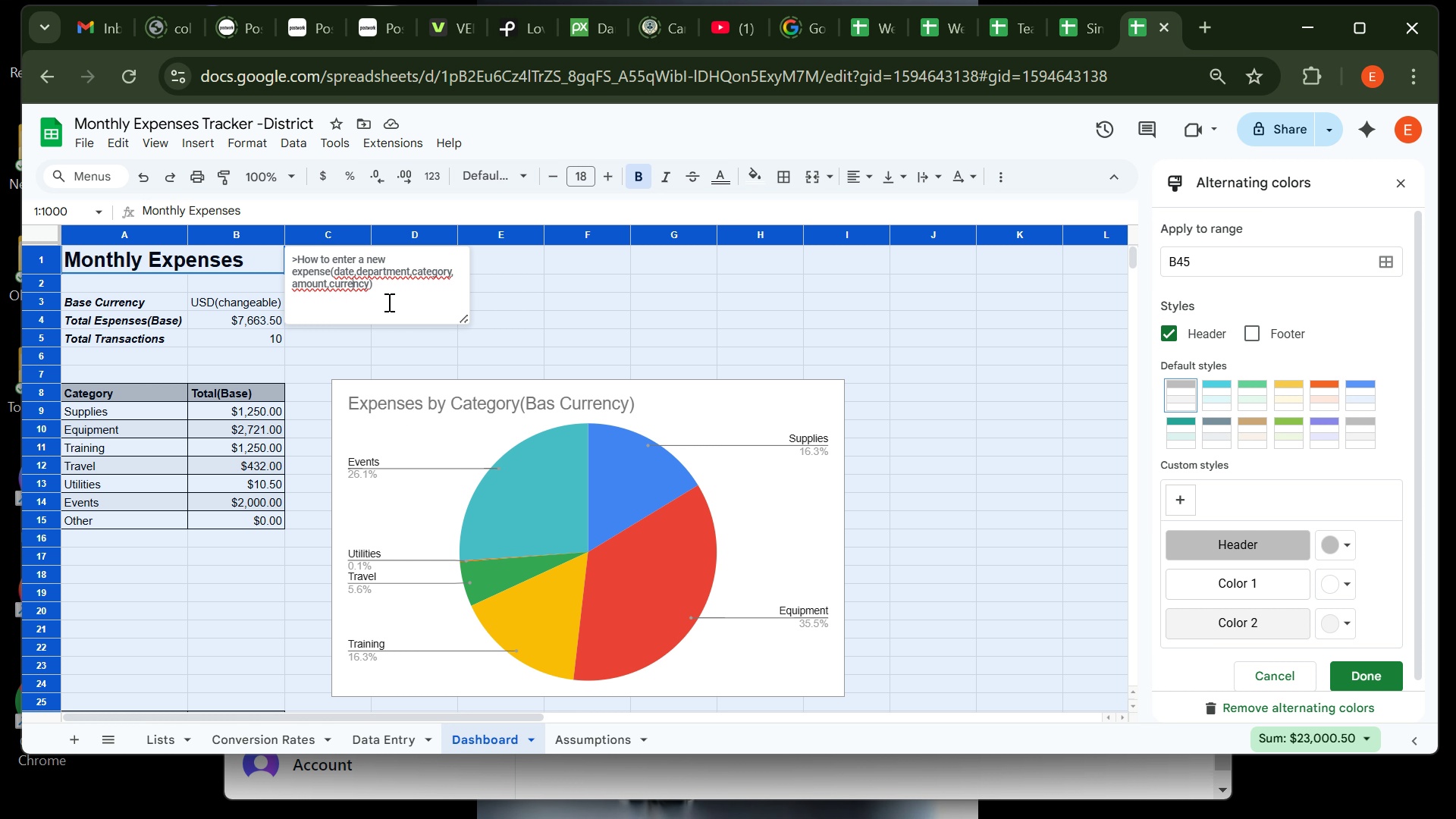 
key(ArrowLeft)
 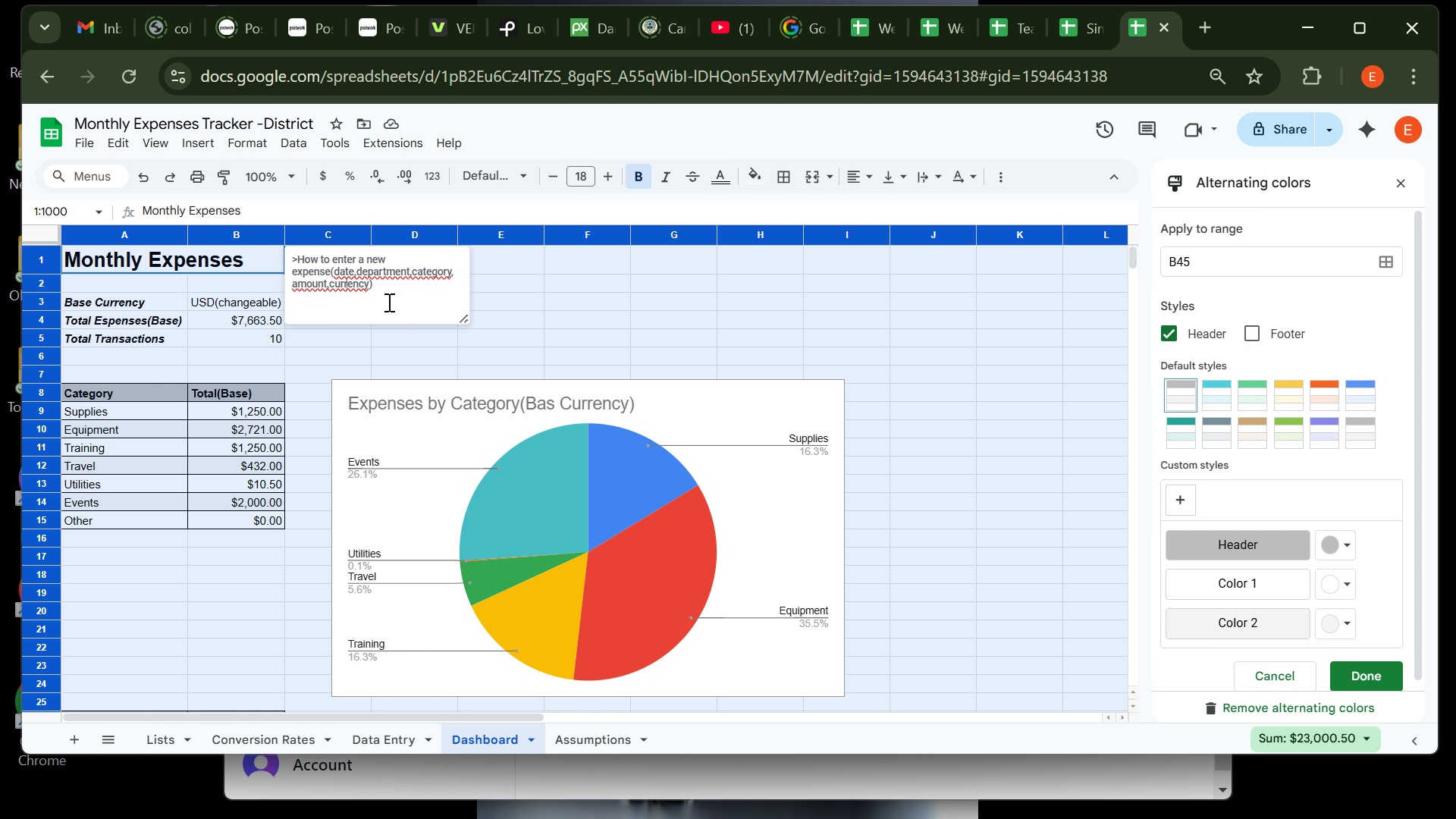 
key(ArrowLeft)
 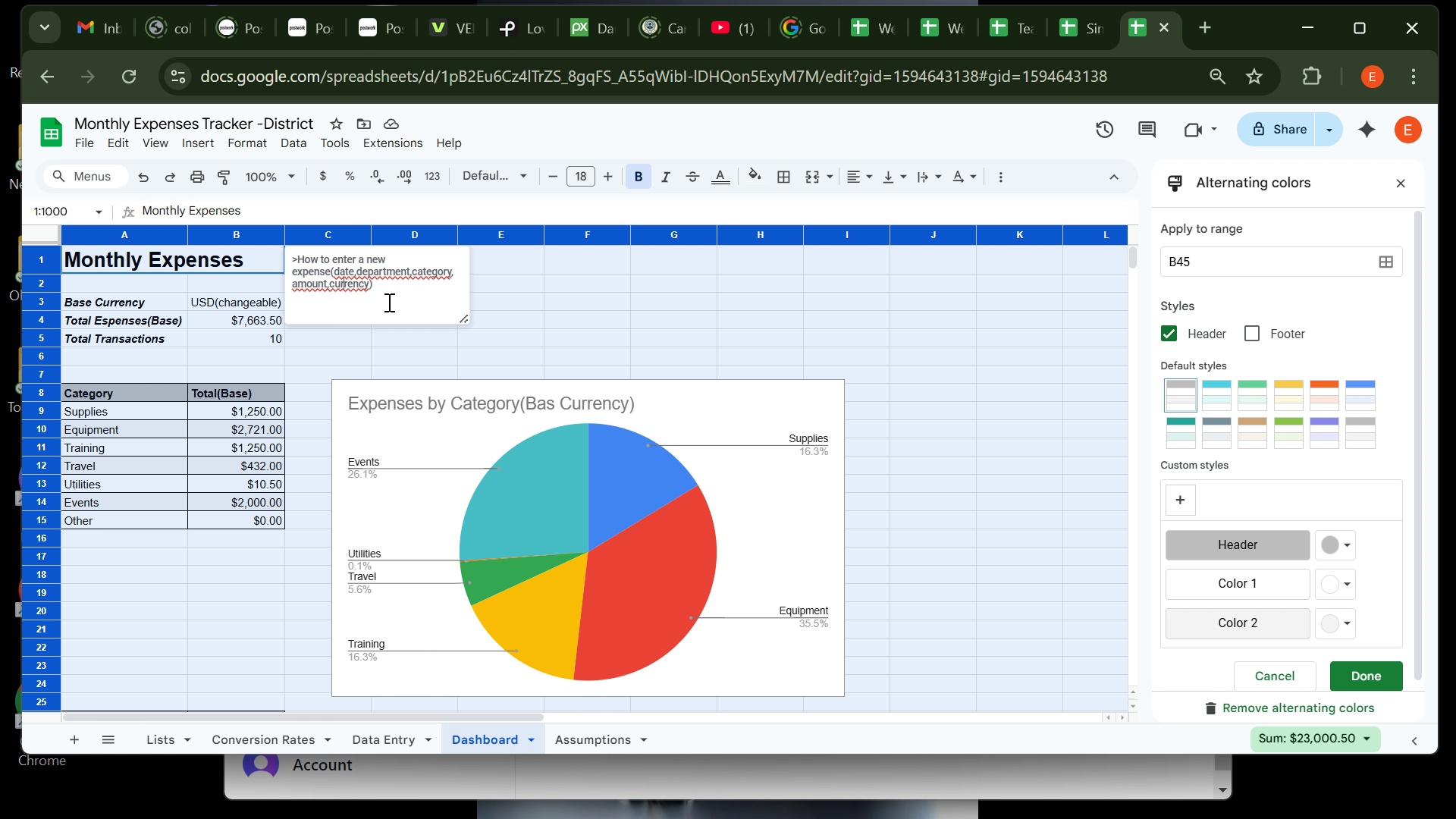 
key(ArrowLeft)
 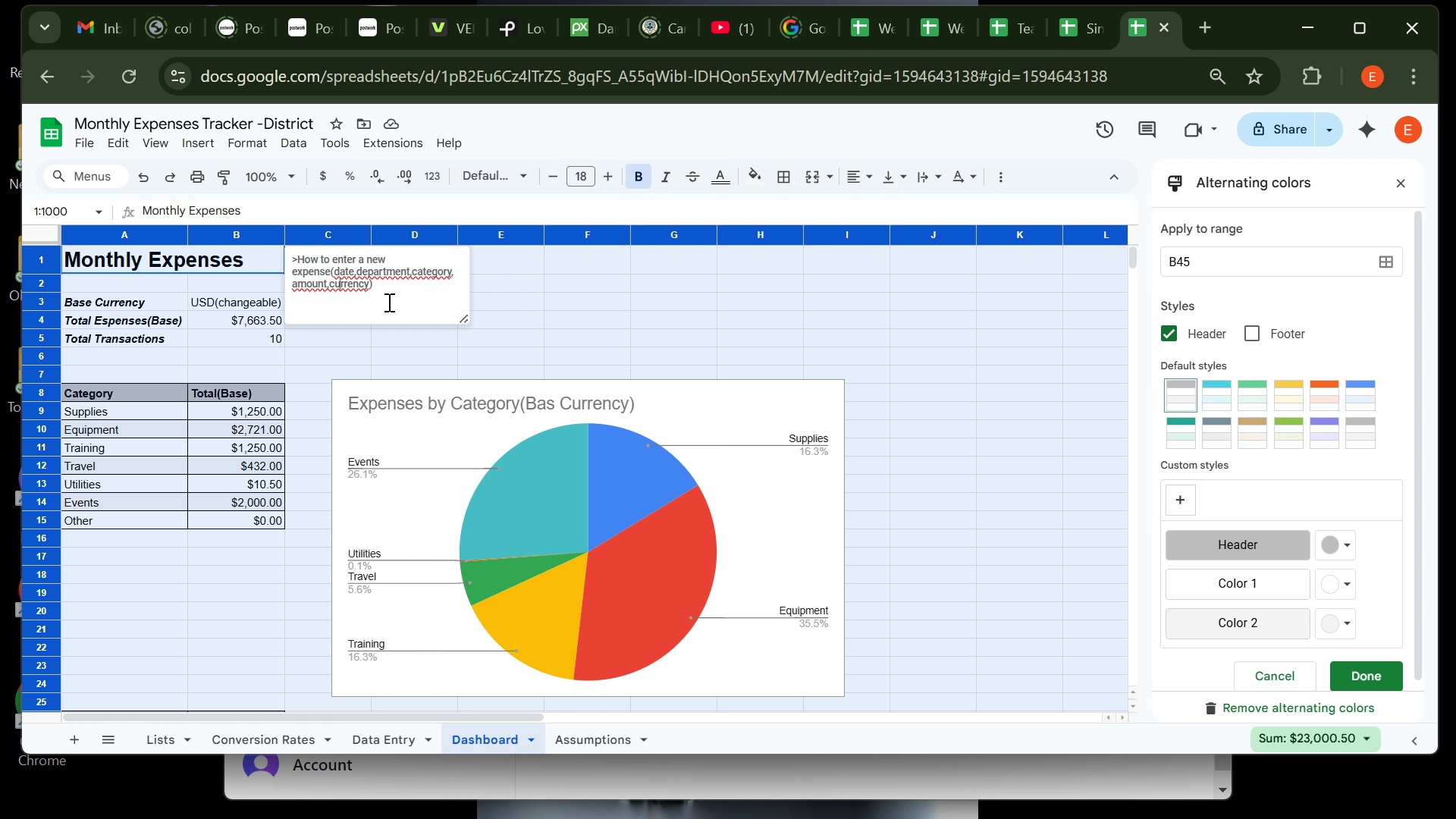 
key(ArrowLeft)
 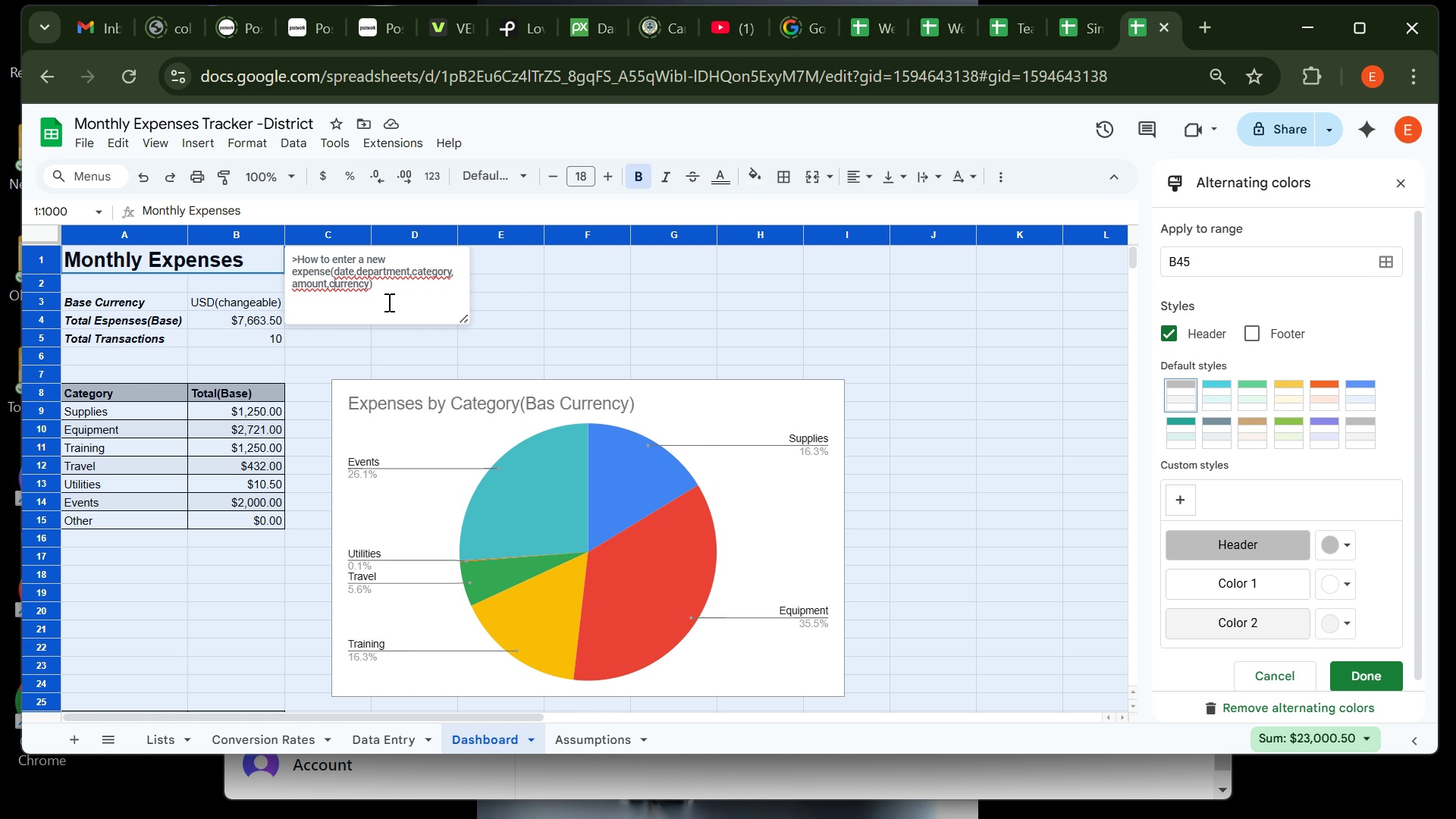 
key(ArrowLeft)
 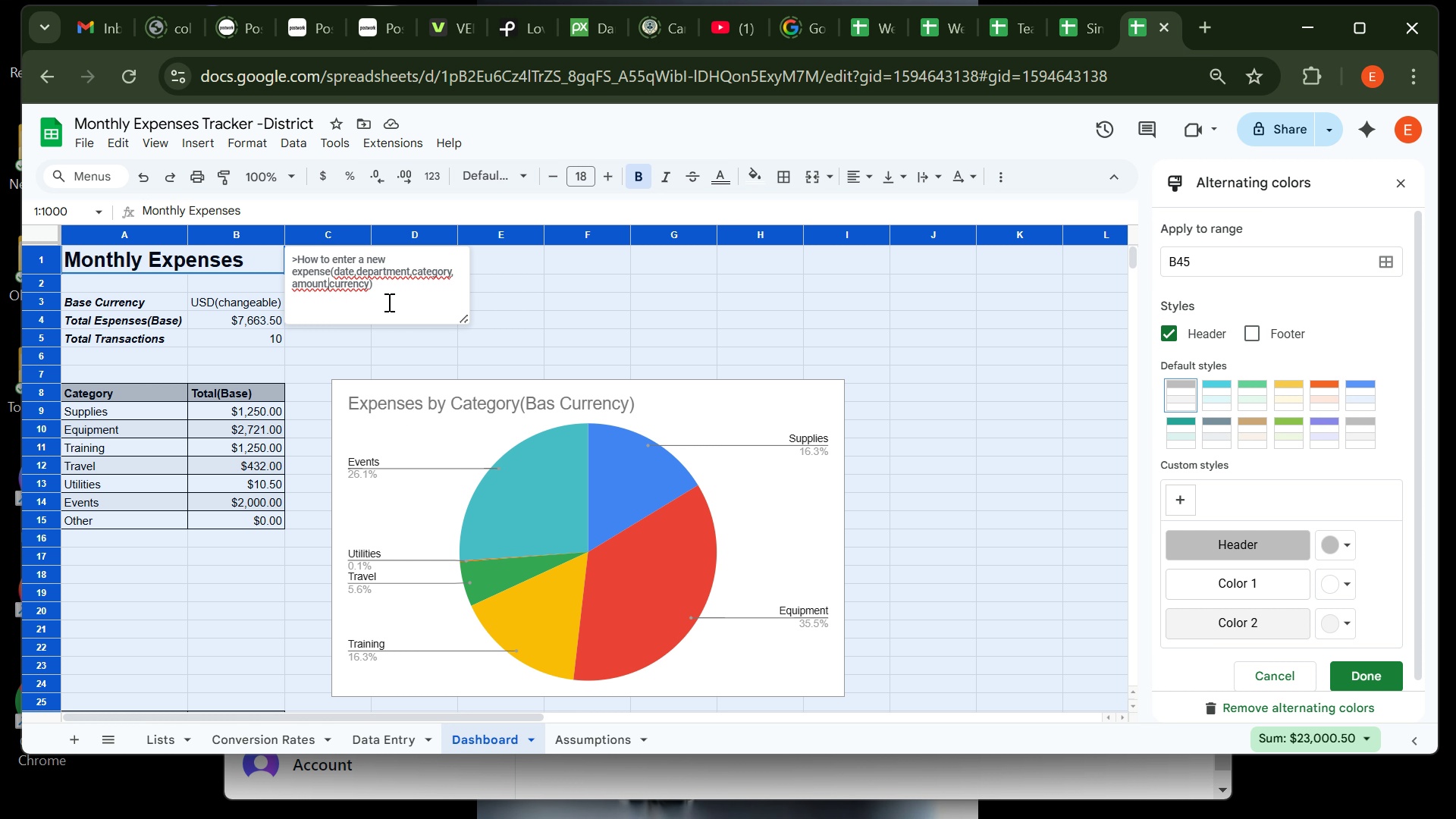 
key(ArrowLeft)
 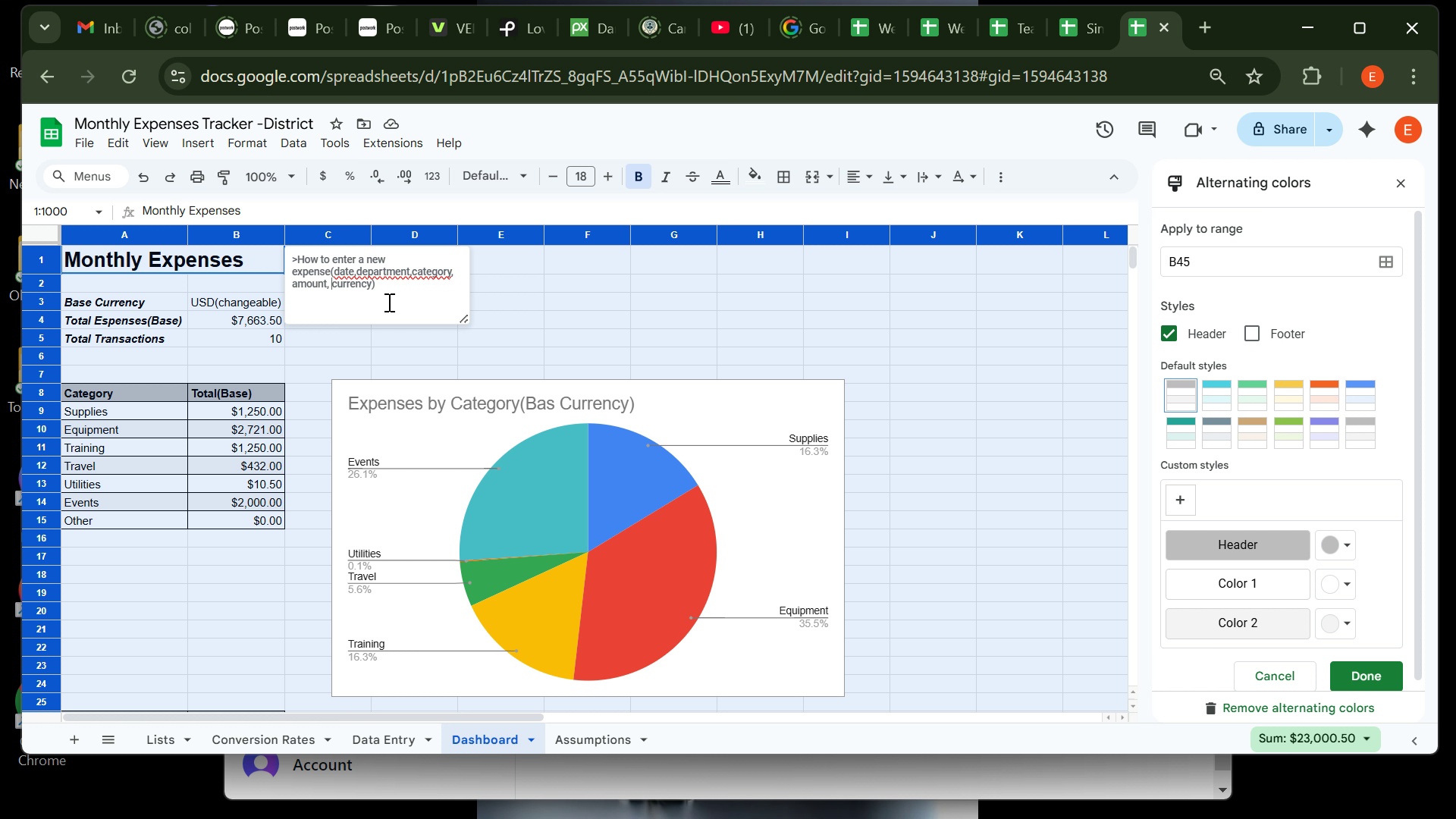 
key(Space)
 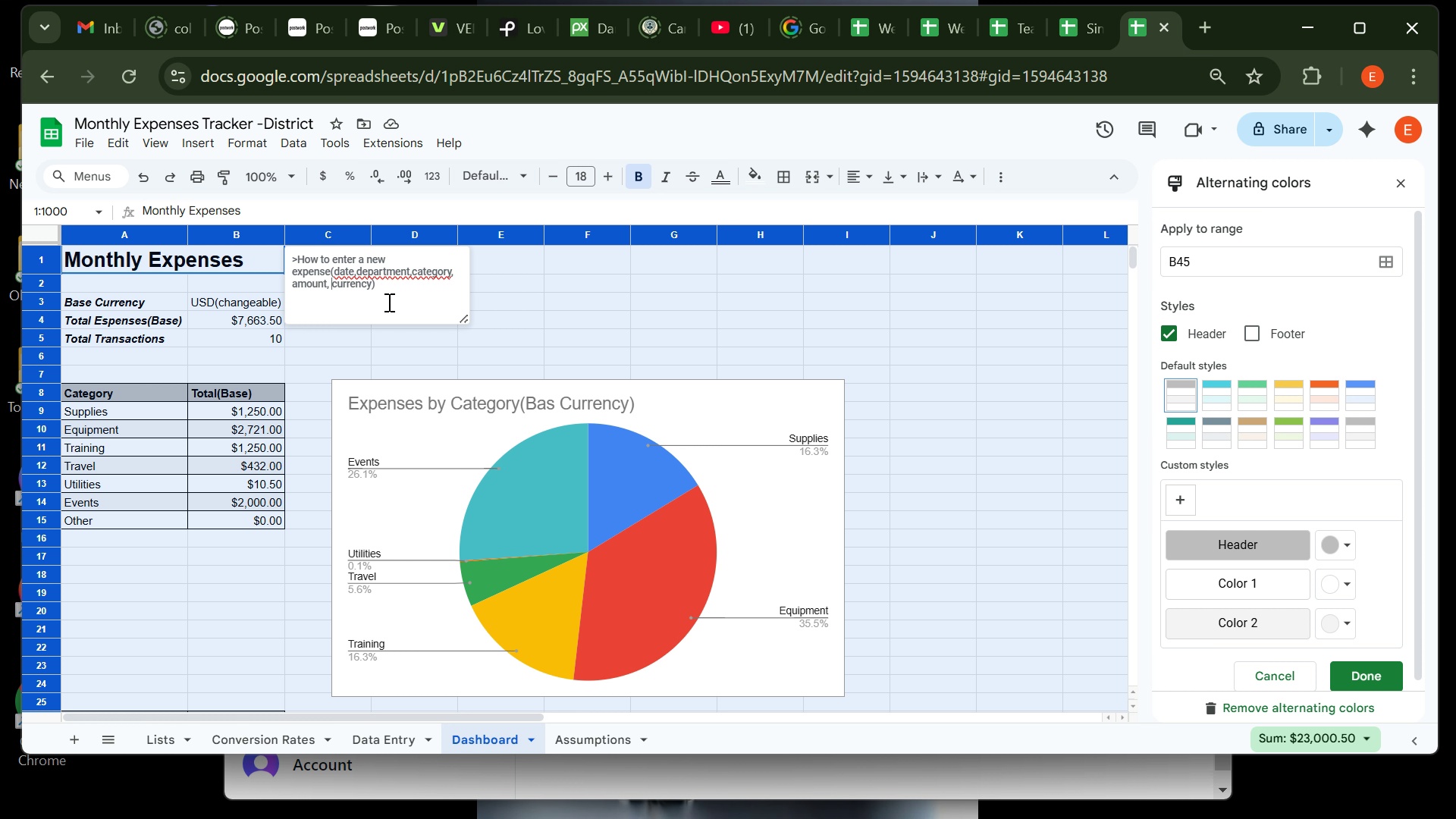 
key(ArrowUp)
 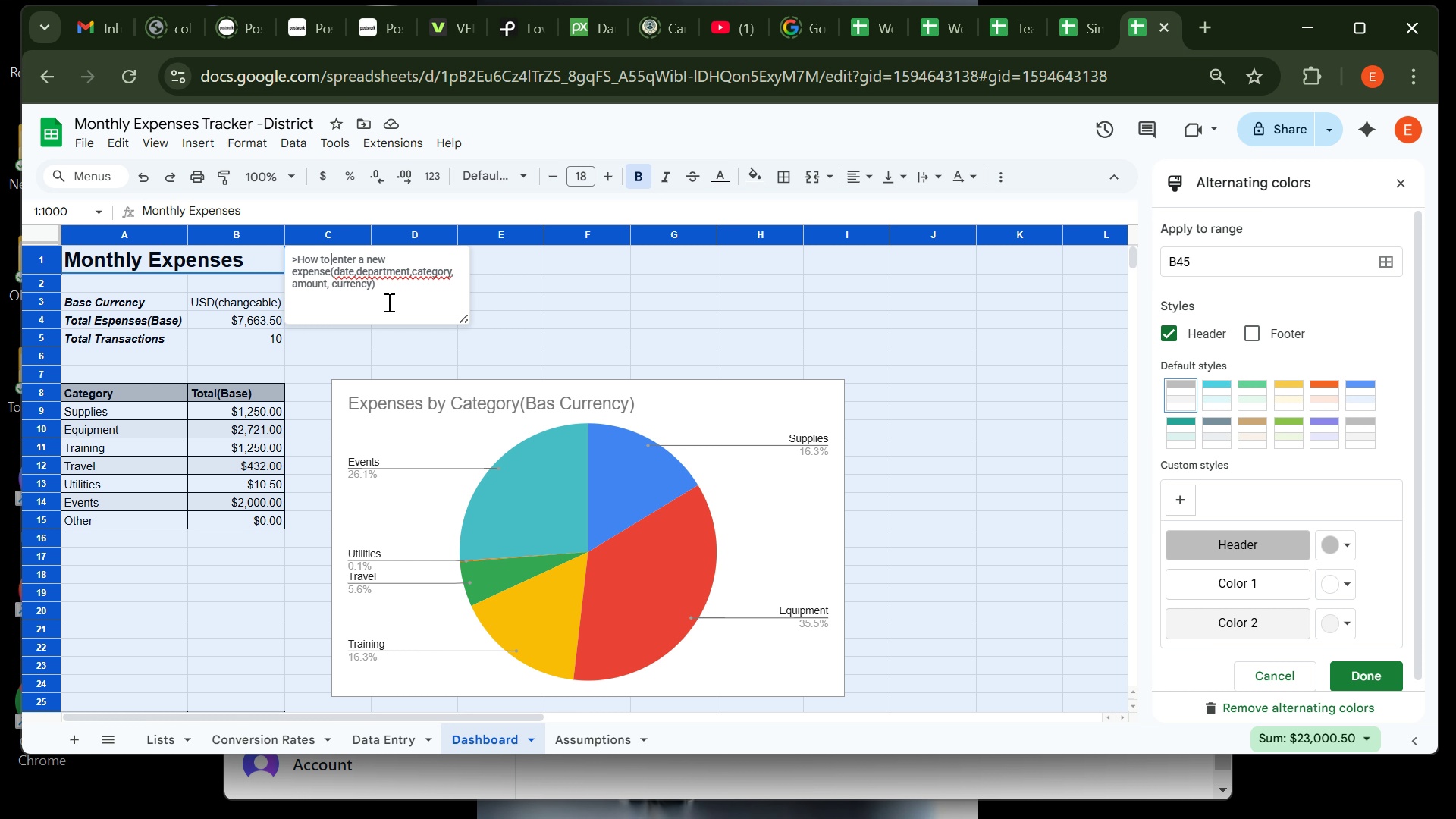 
key(ArrowUp)
 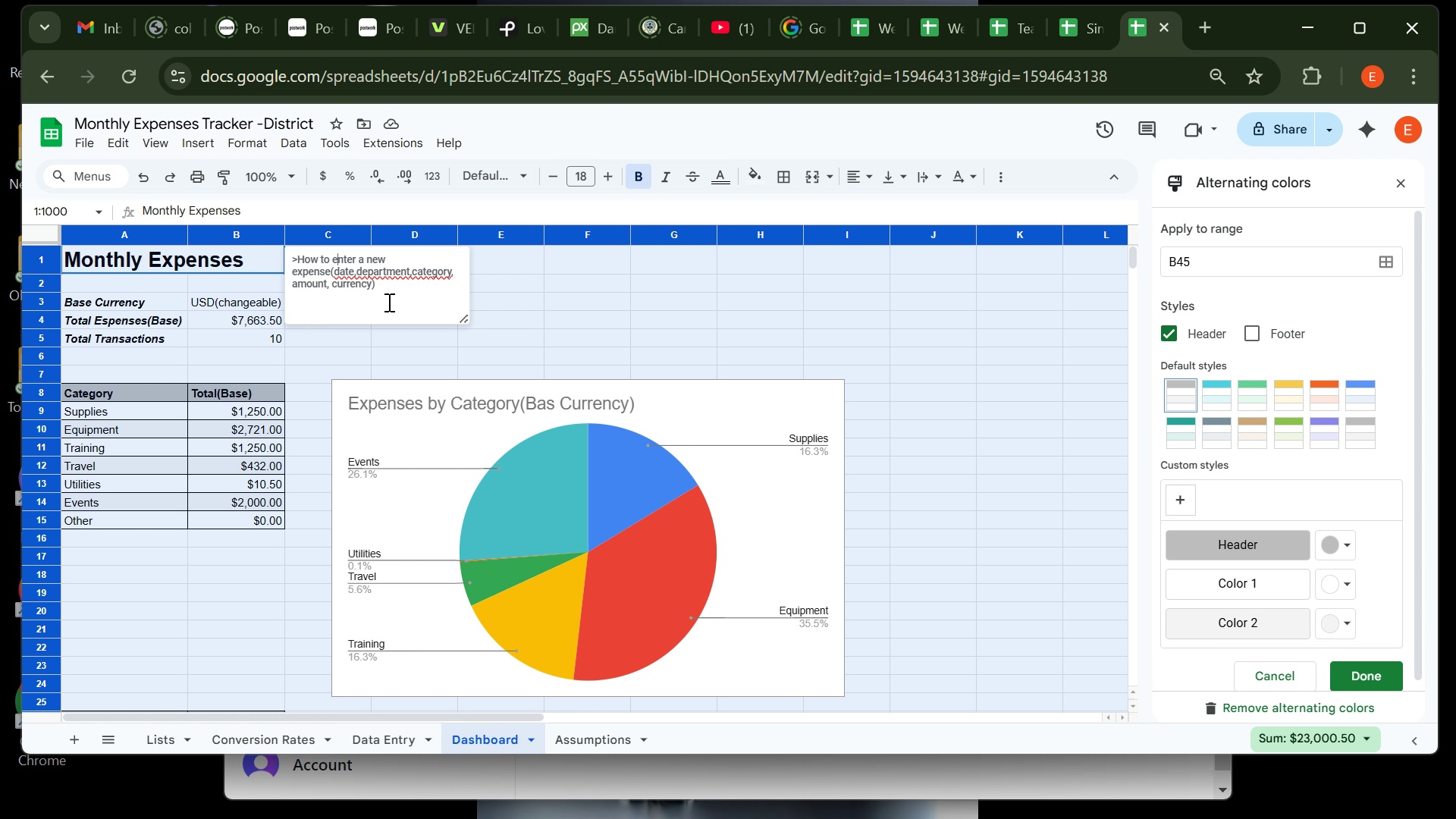 
key(ArrowRight)
 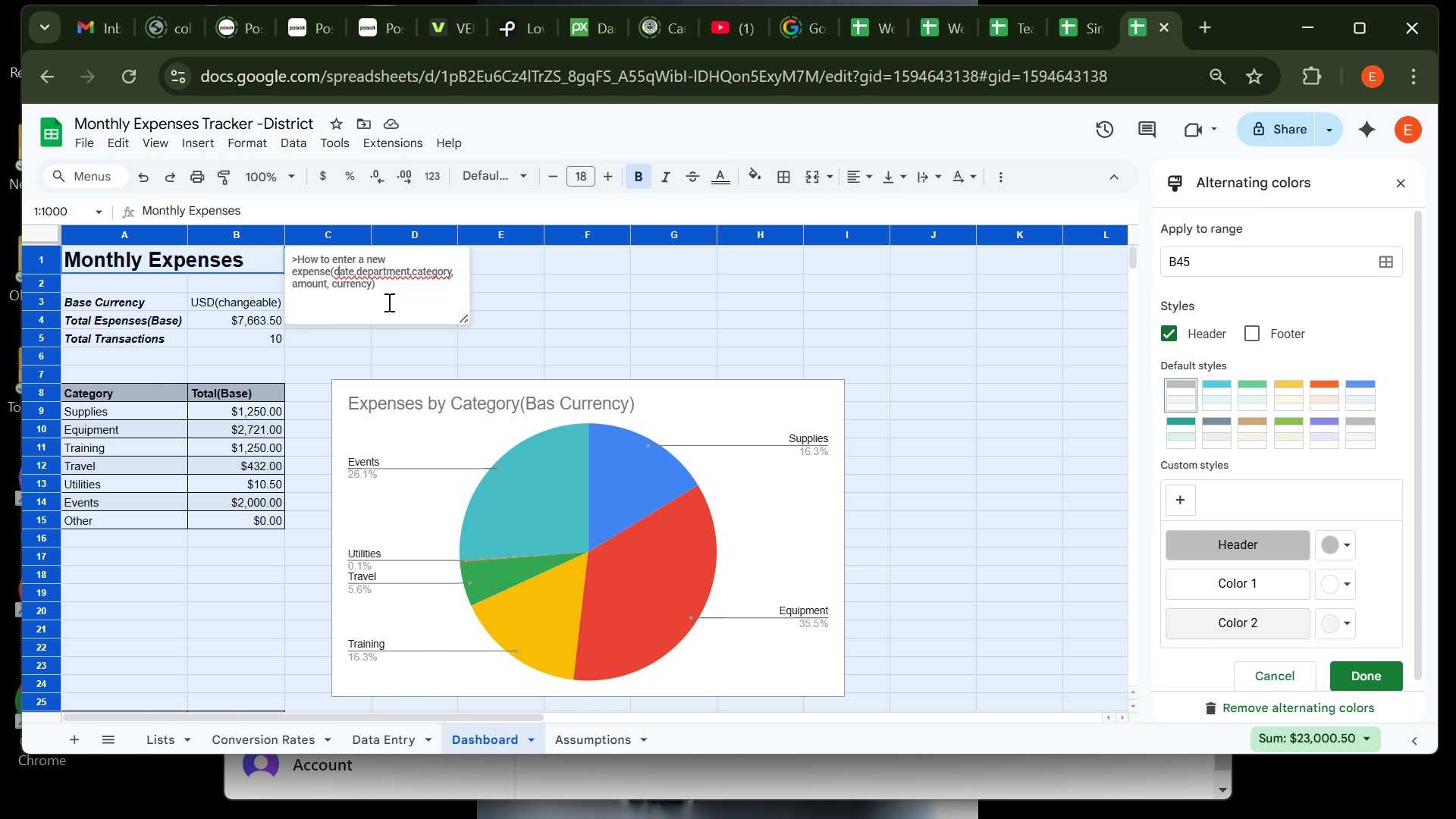 
key(ArrowDown)
 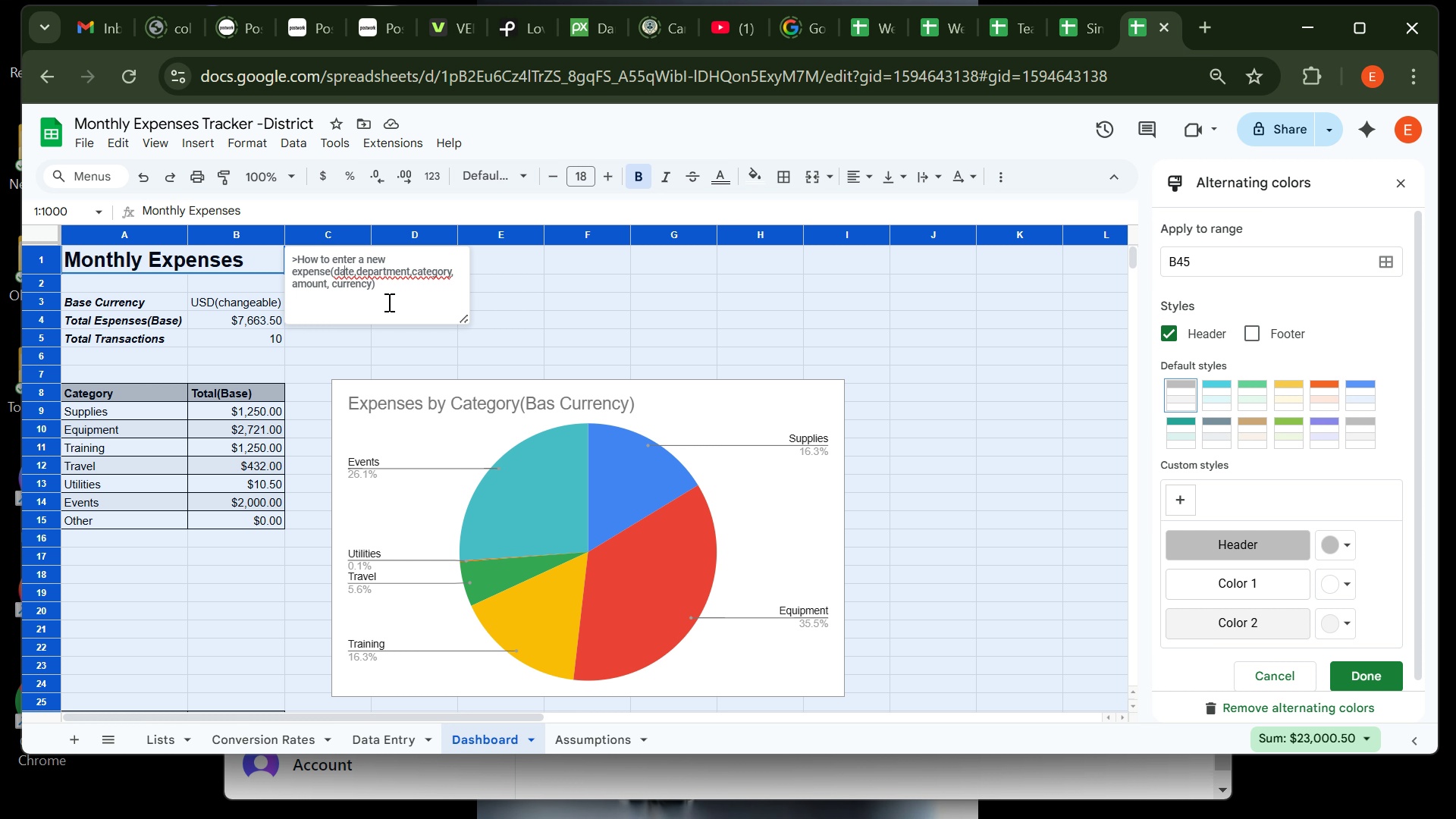 
key(ArrowRight)
 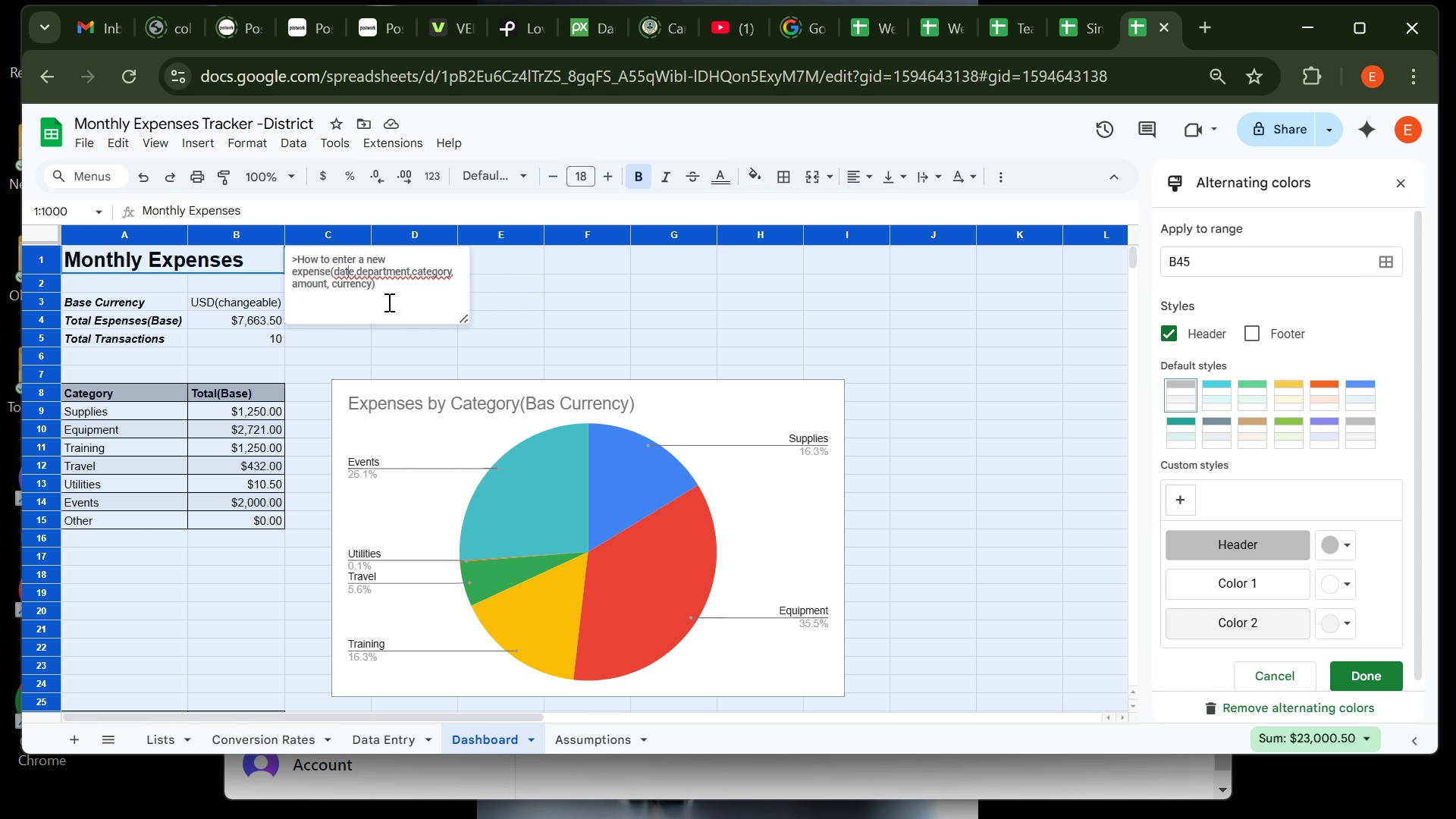 
key(ArrowRight)
 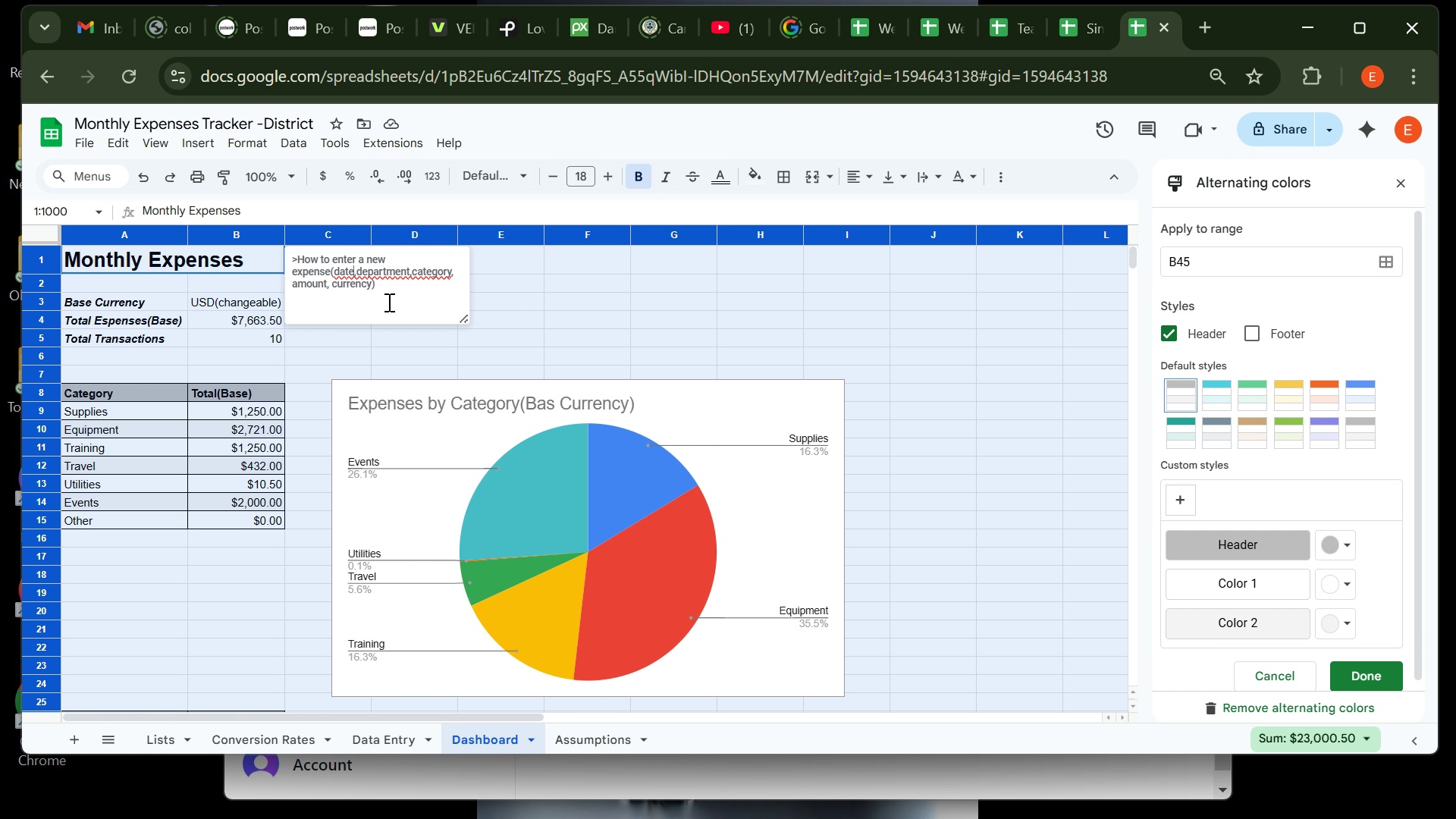 
key(ArrowRight)
 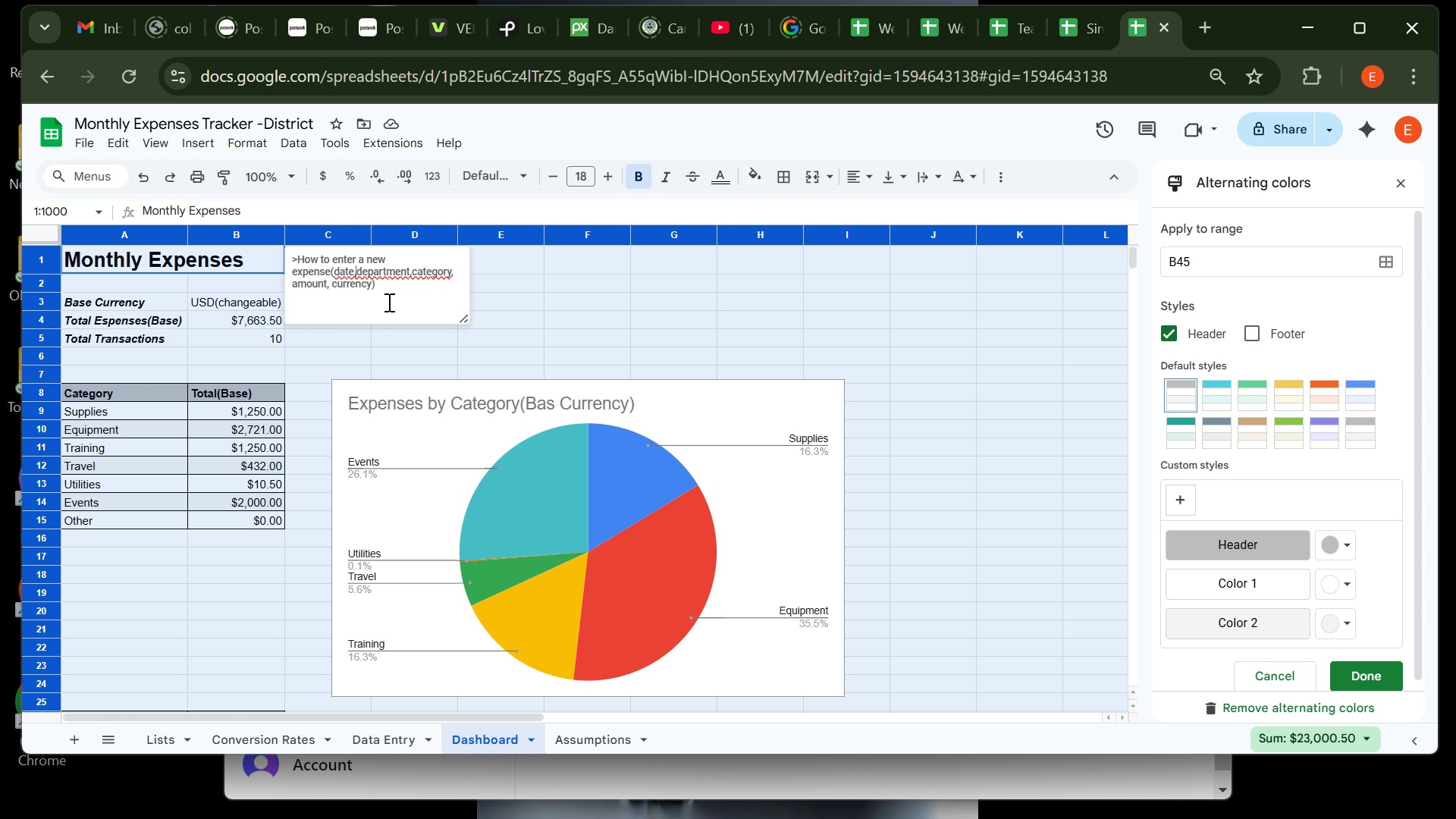 
key(ArrowRight)
 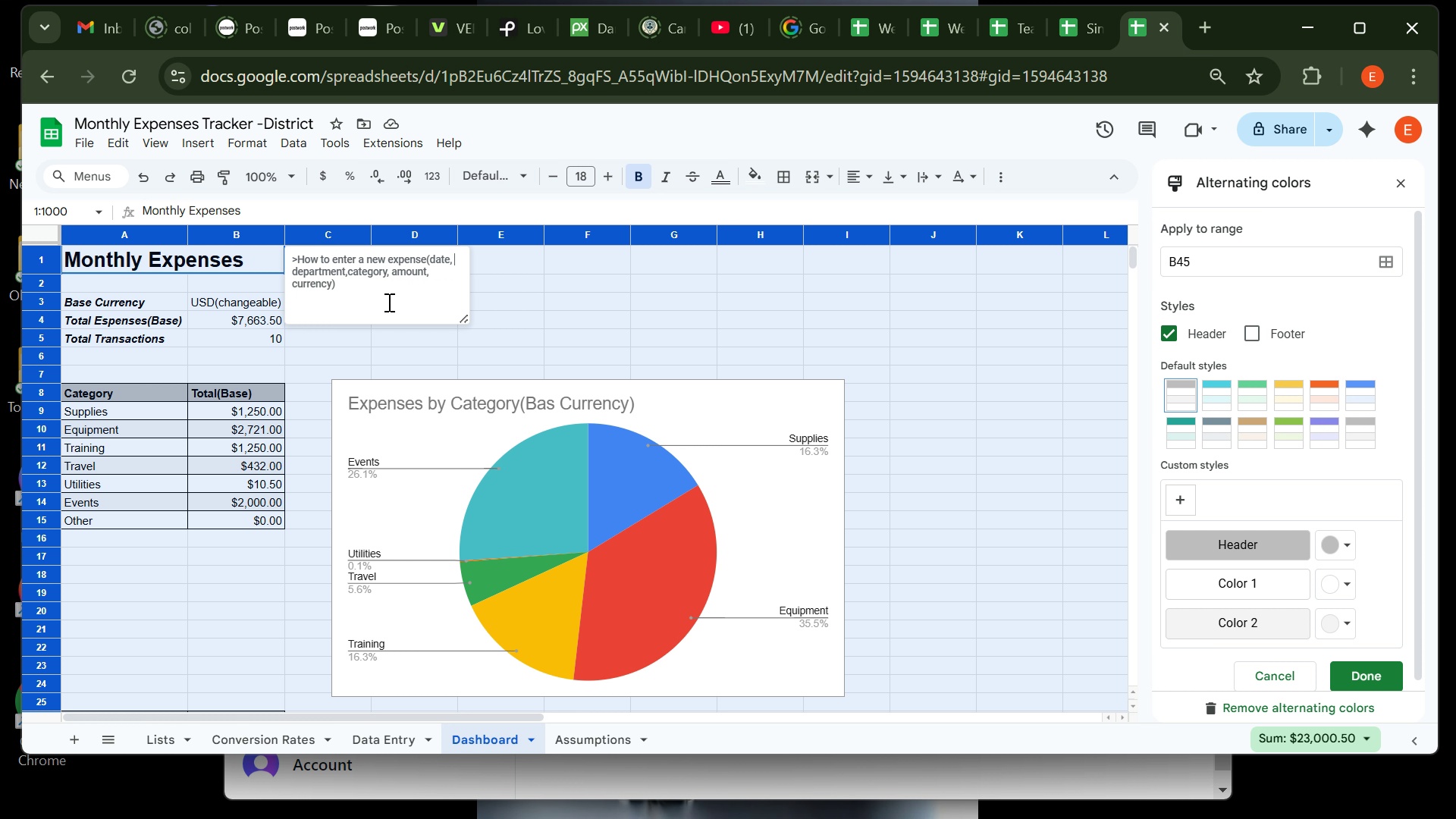 
key(Space)
 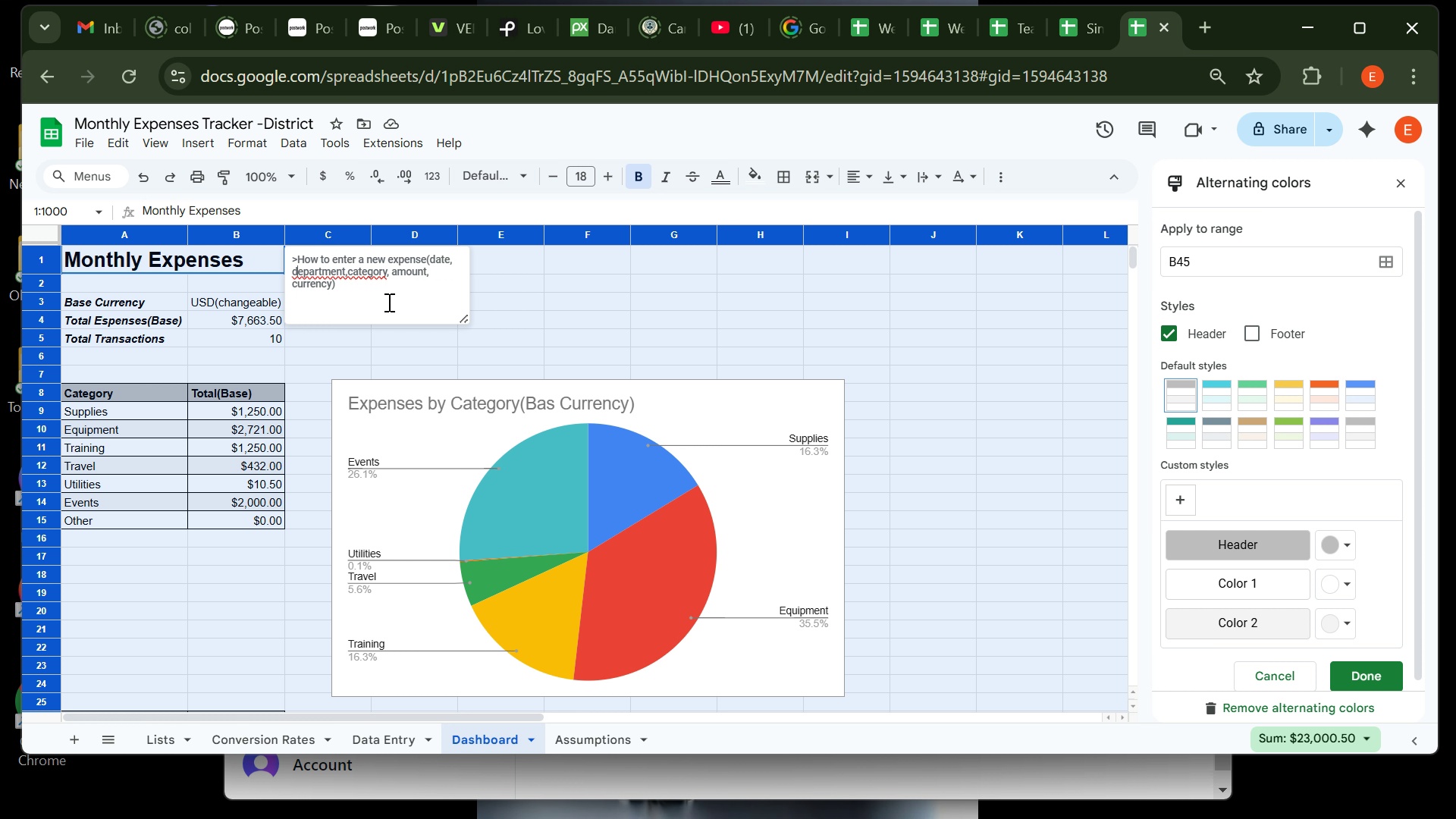 
key(ArrowRight)
 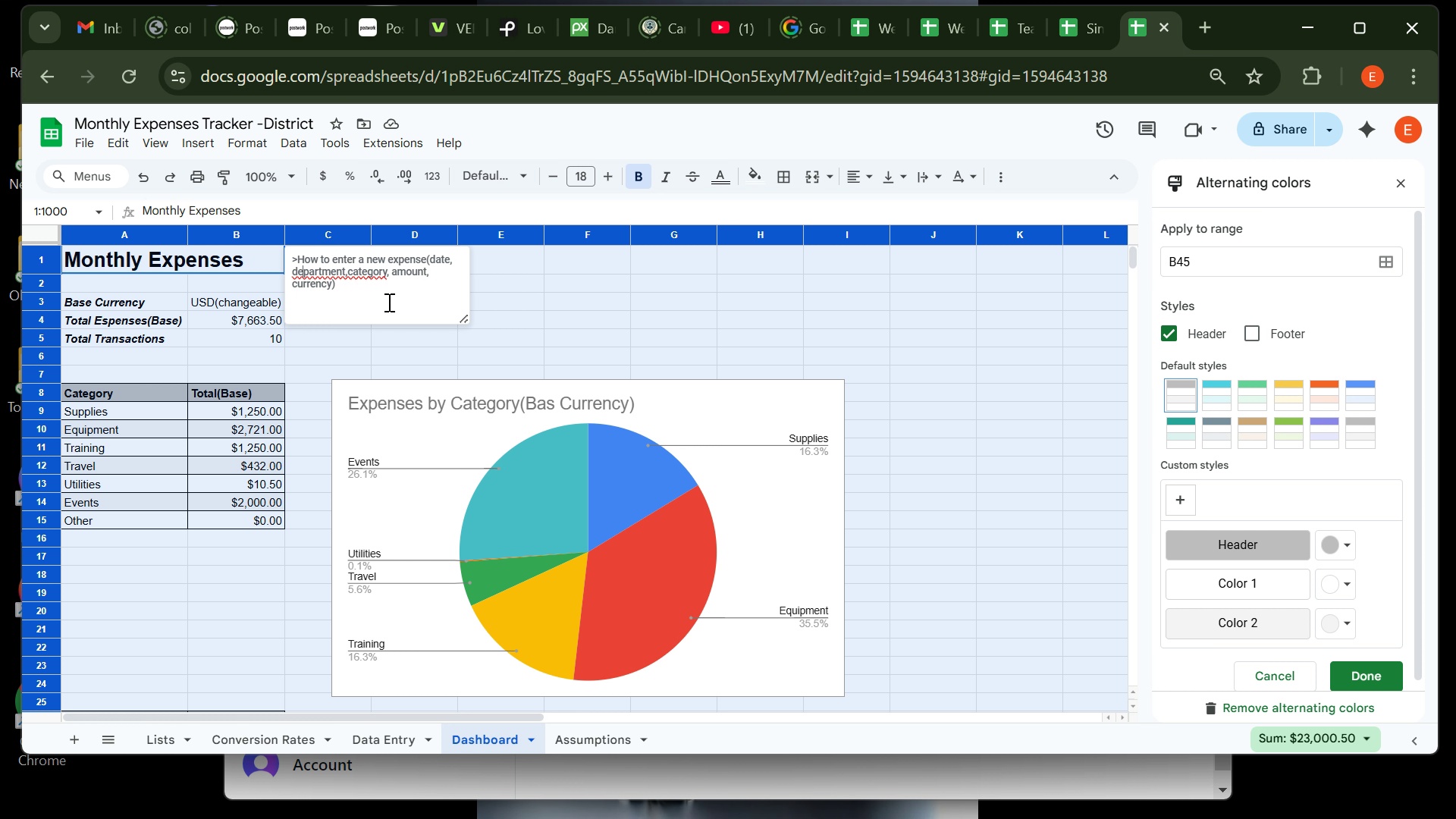 
key(ArrowRight)
 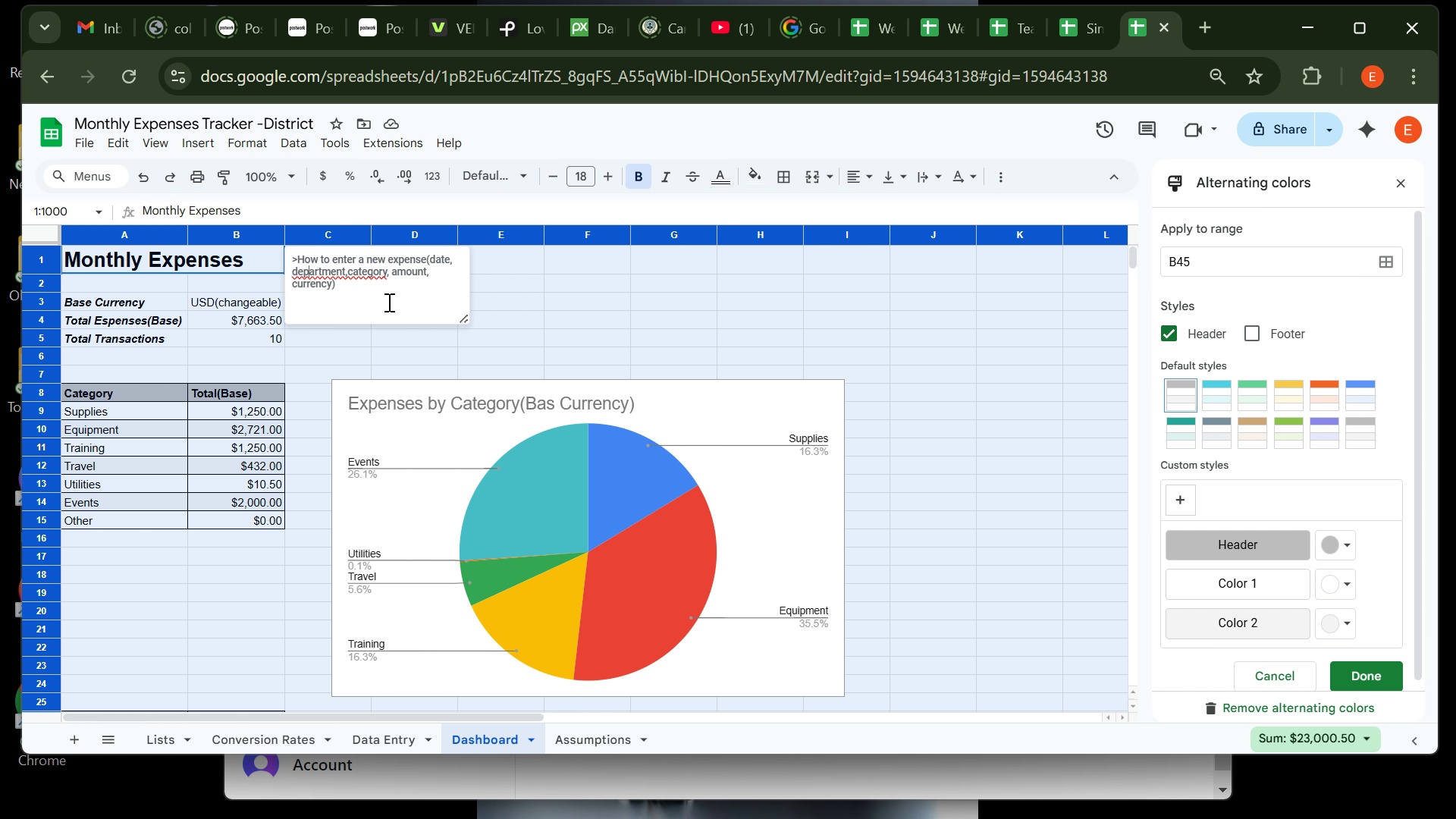 
key(ArrowRight)
 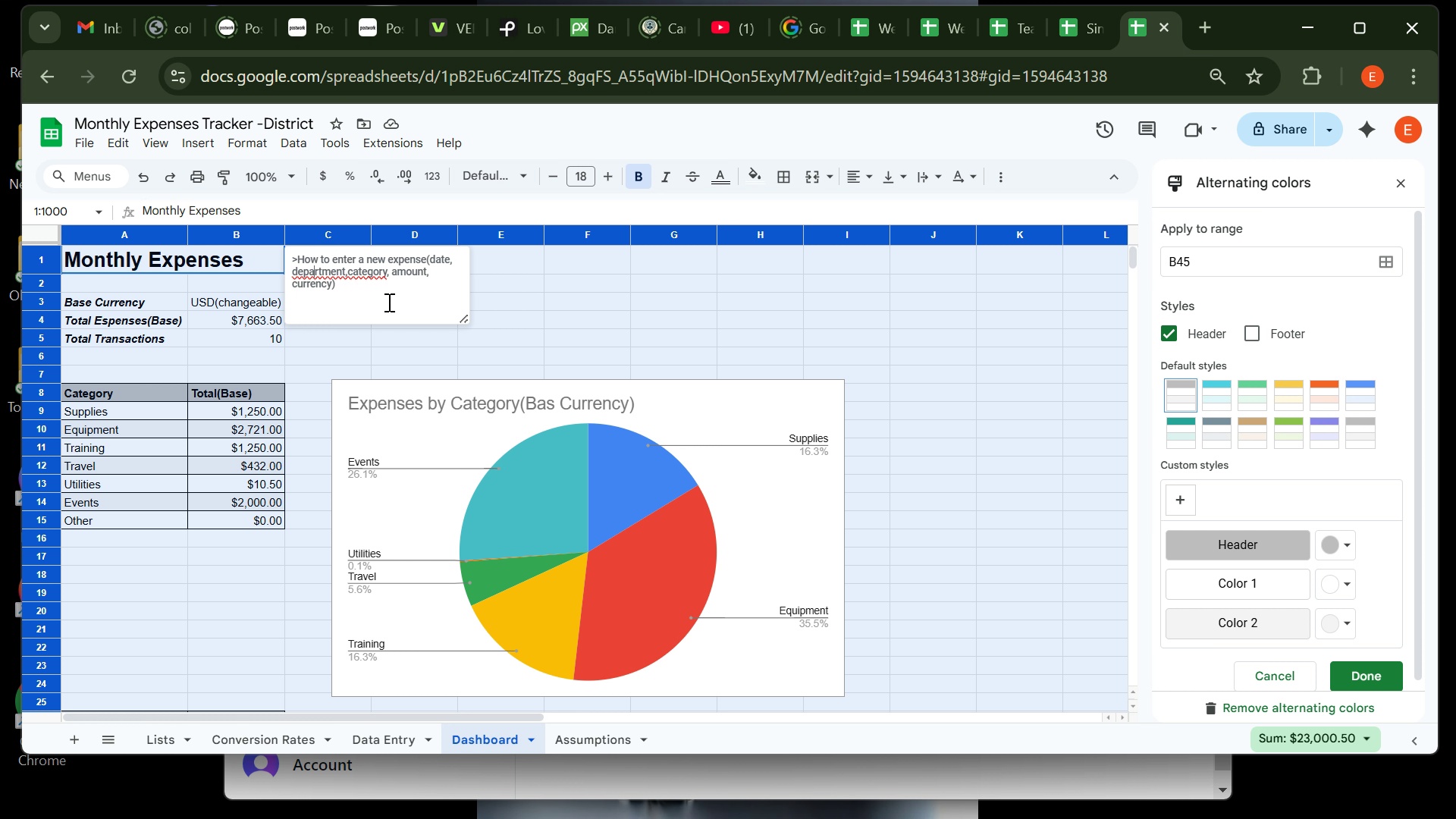 
key(ArrowRight)
 